 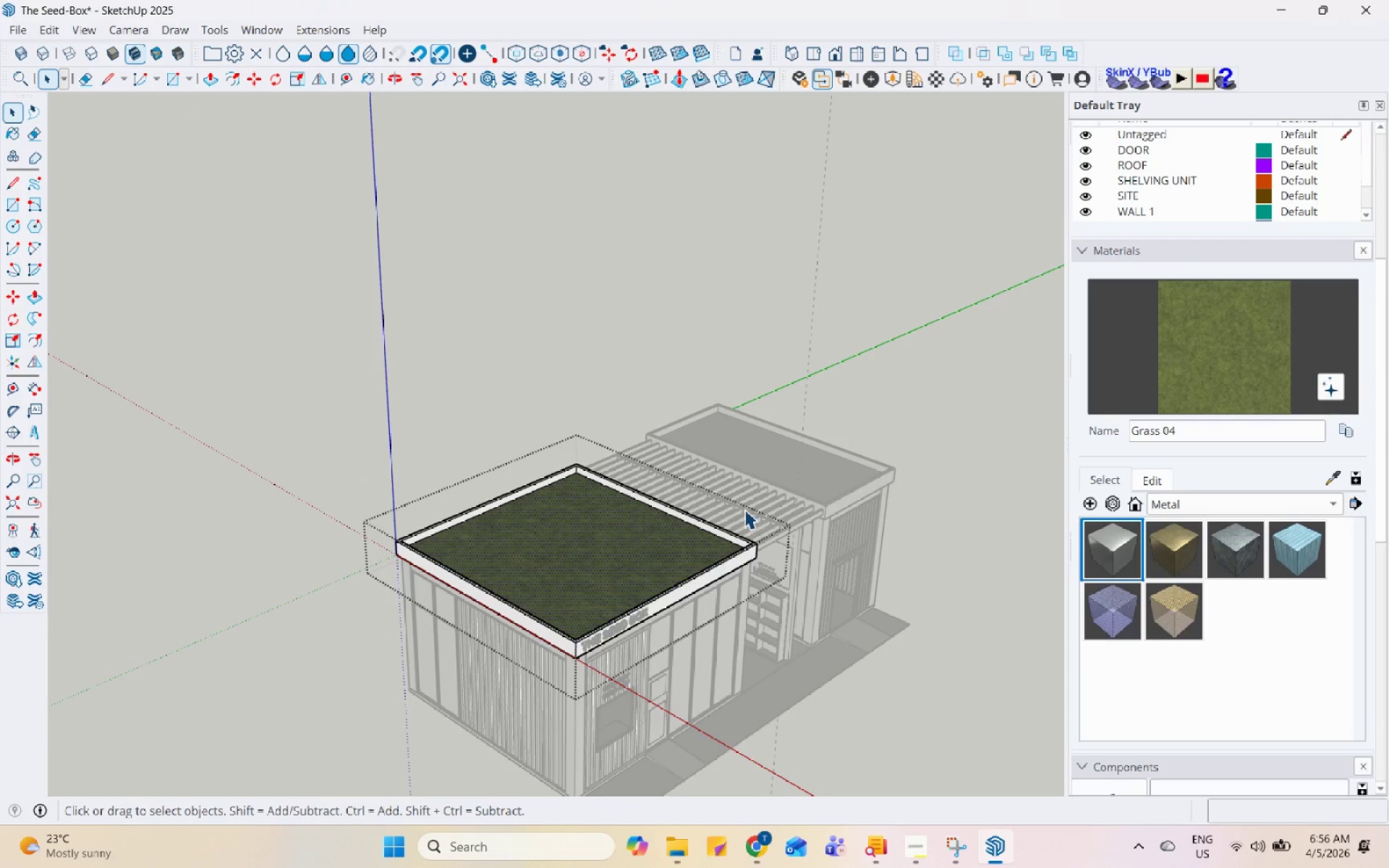 
scroll: coordinate [649, 300], scroll_direction: up, amount: 5.0
 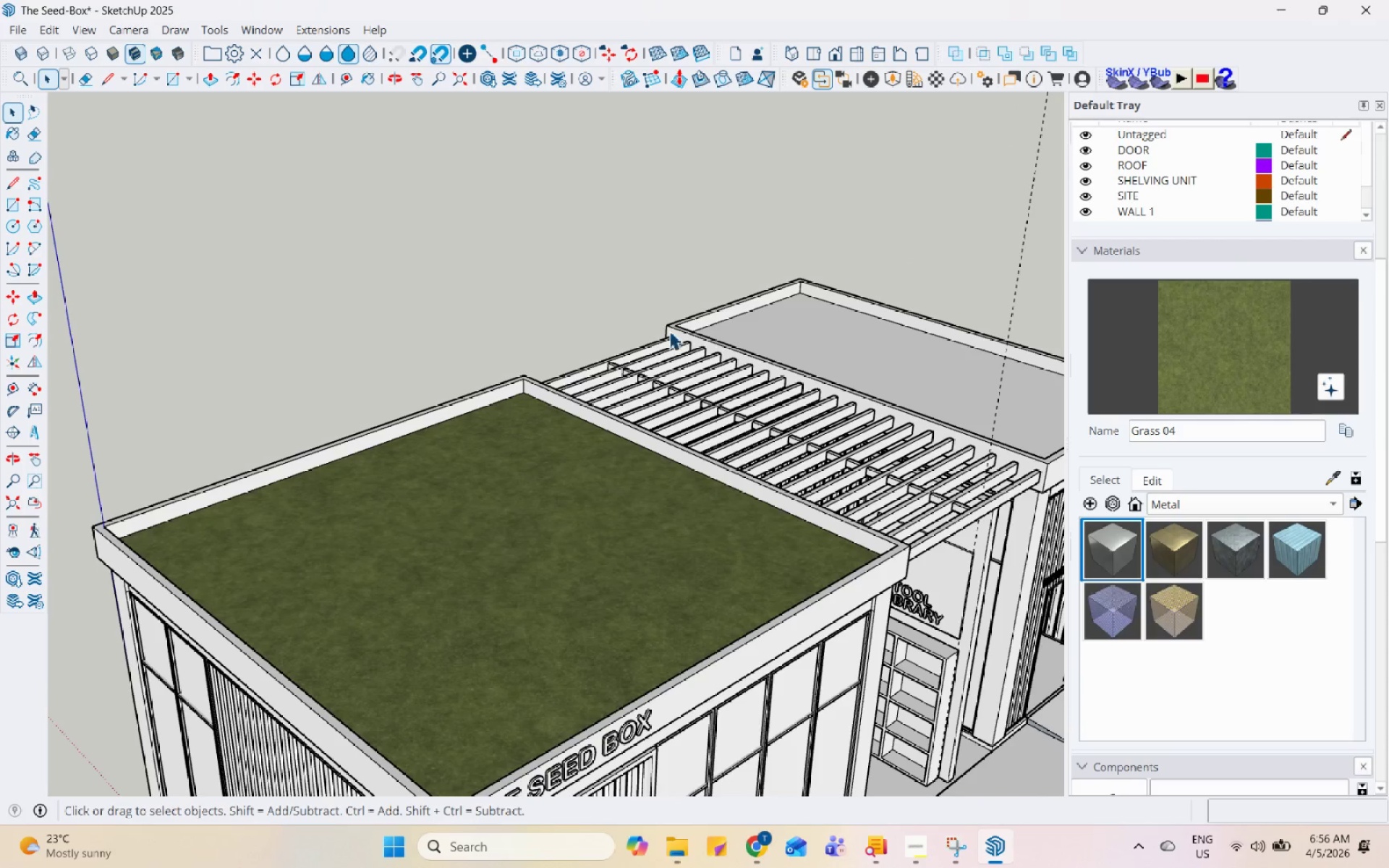 
triple_click([840, 339])
 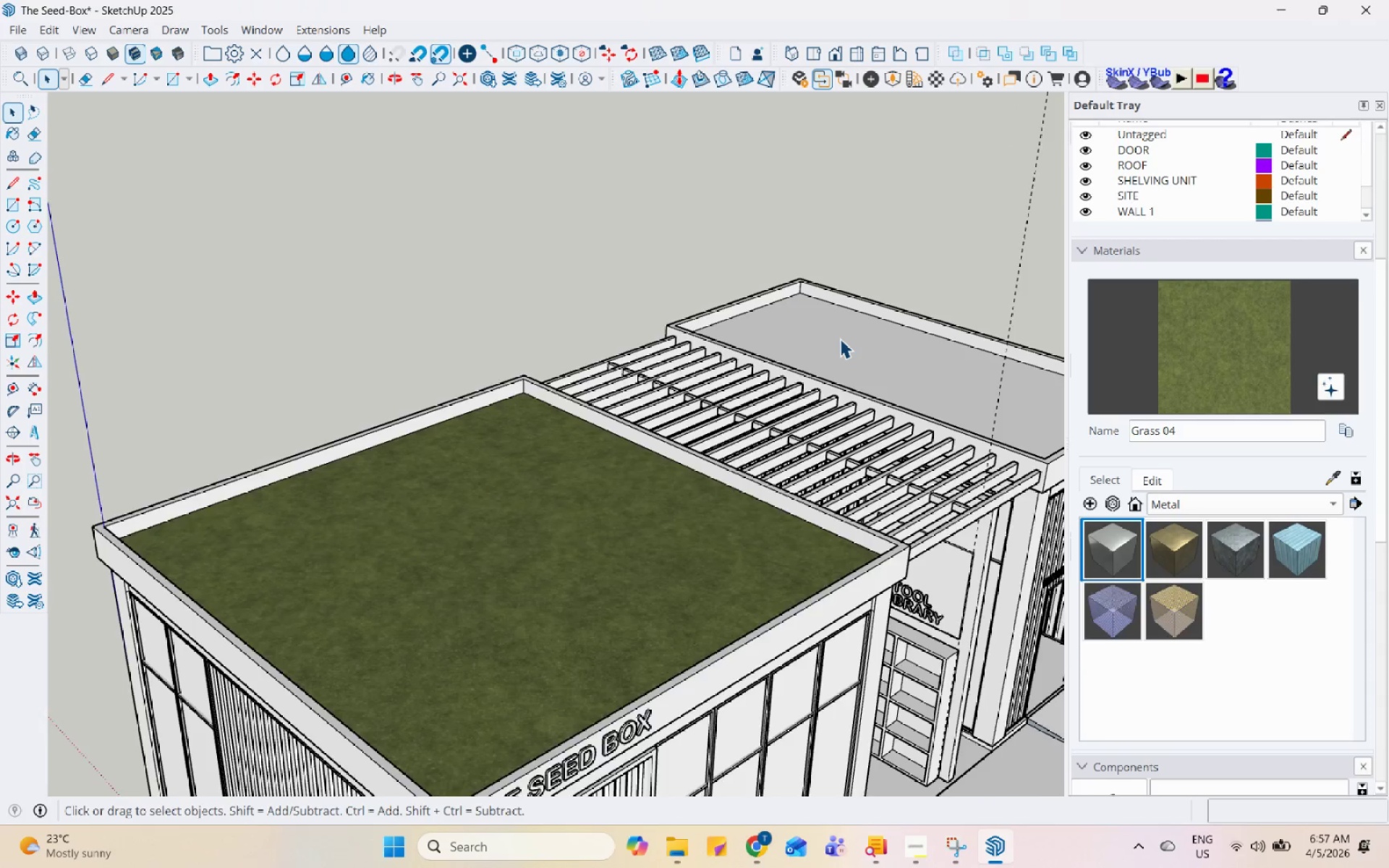 
triple_click([840, 339])
 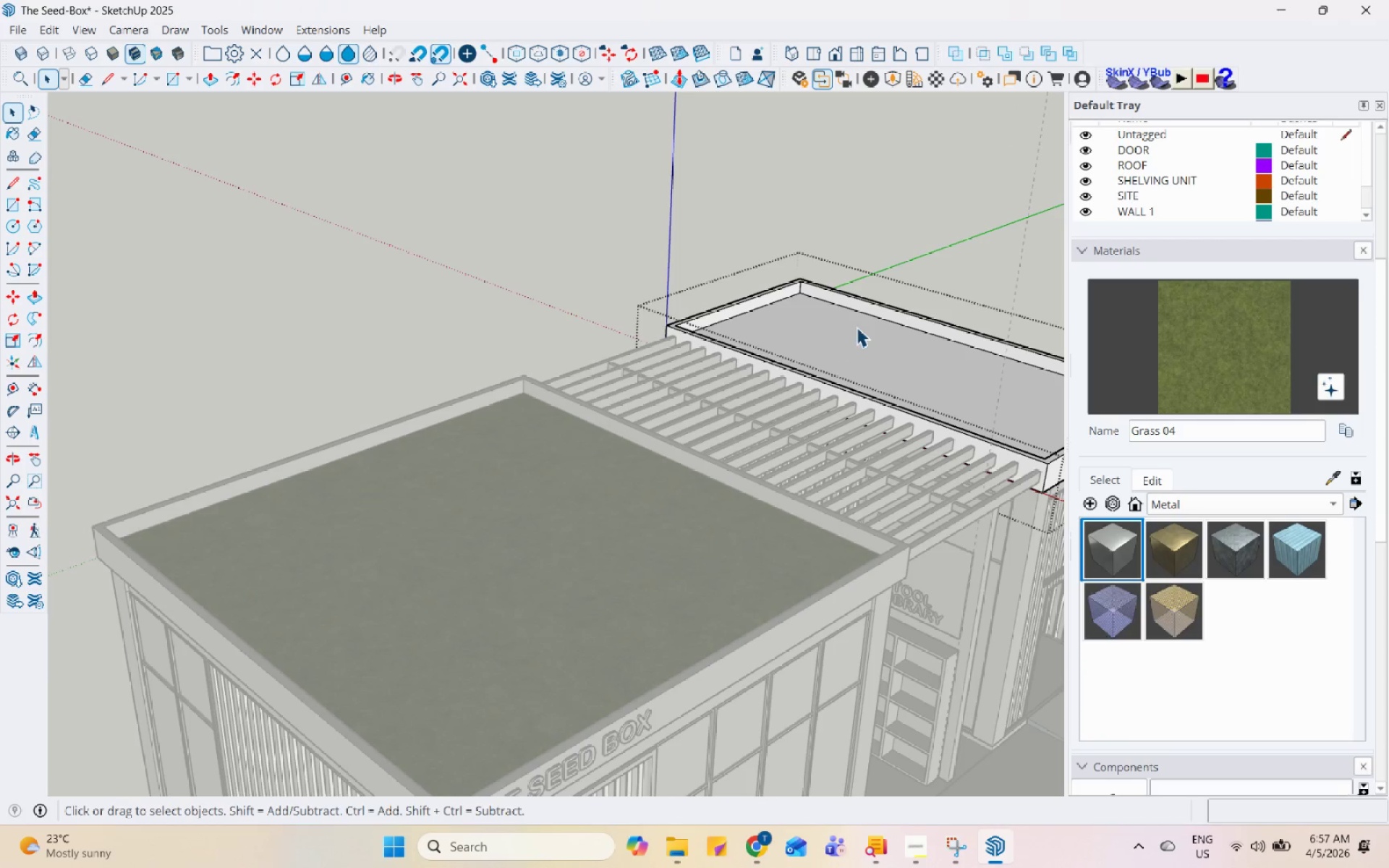 
triple_click([859, 328])
 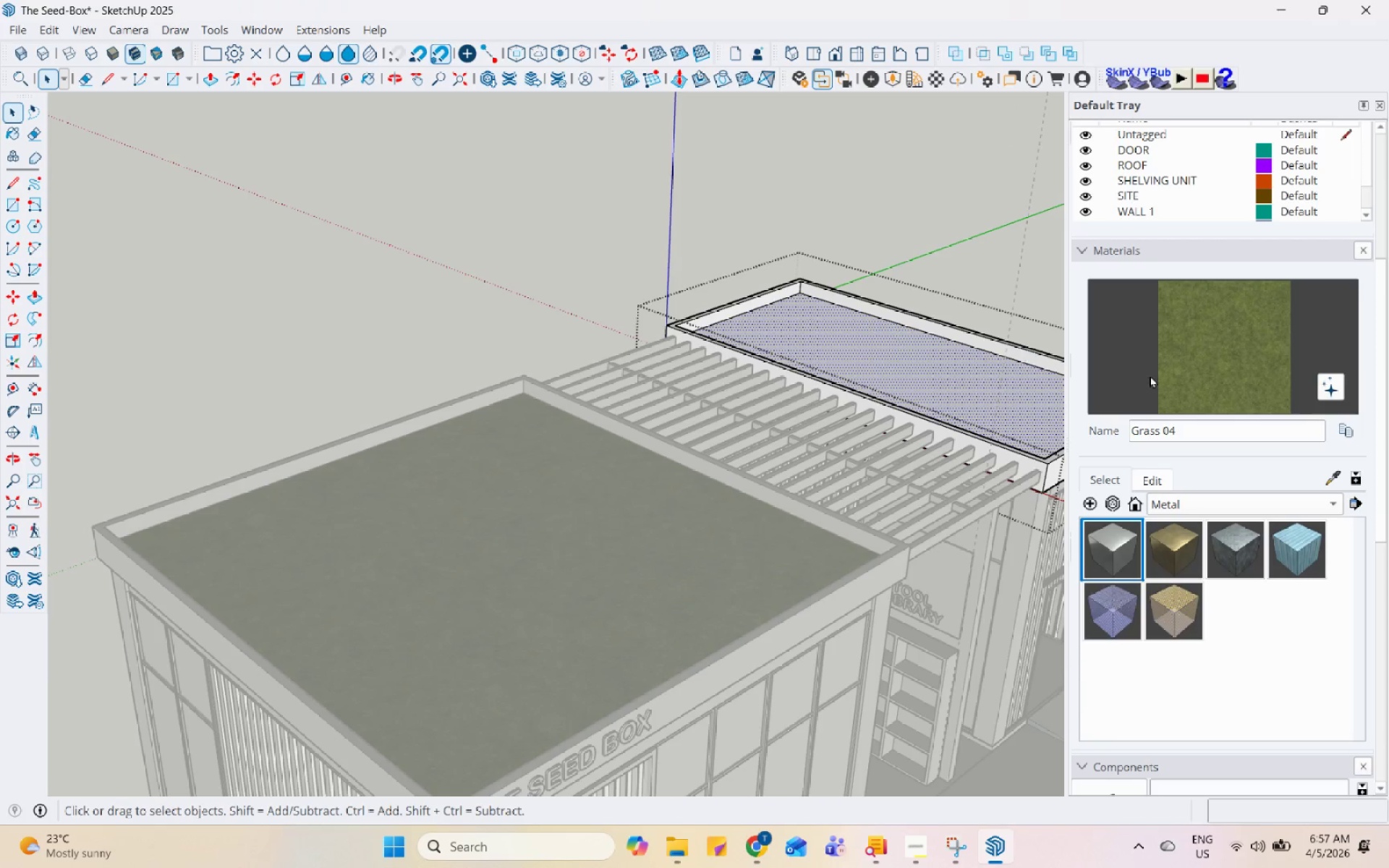 
left_click_drag(start_coordinate=[1202, 375], to_coordinate=[1186, 374])
 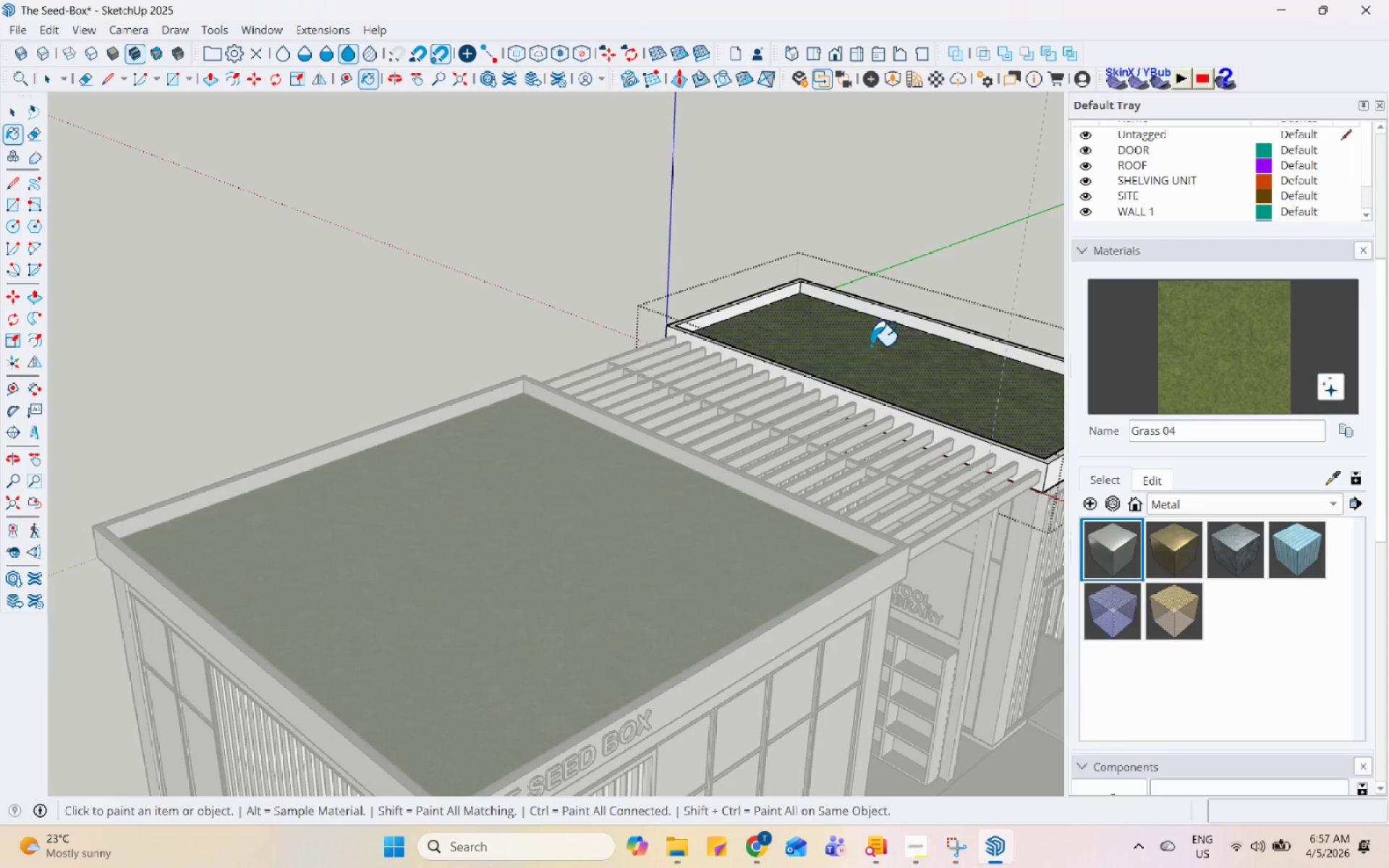 
key(Space)
 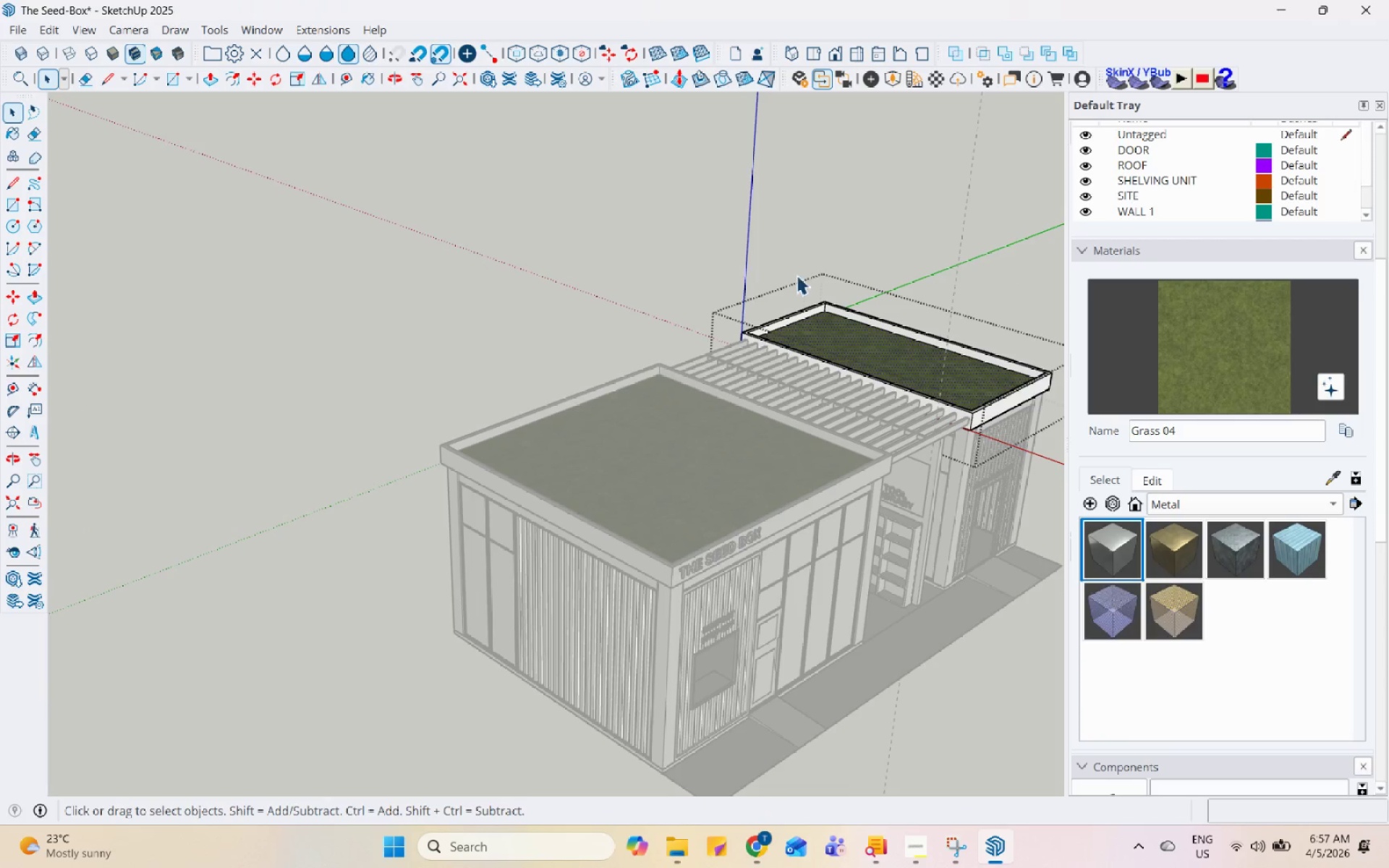 
scroll: coordinate [871, 345], scroll_direction: down, amount: 5.0
 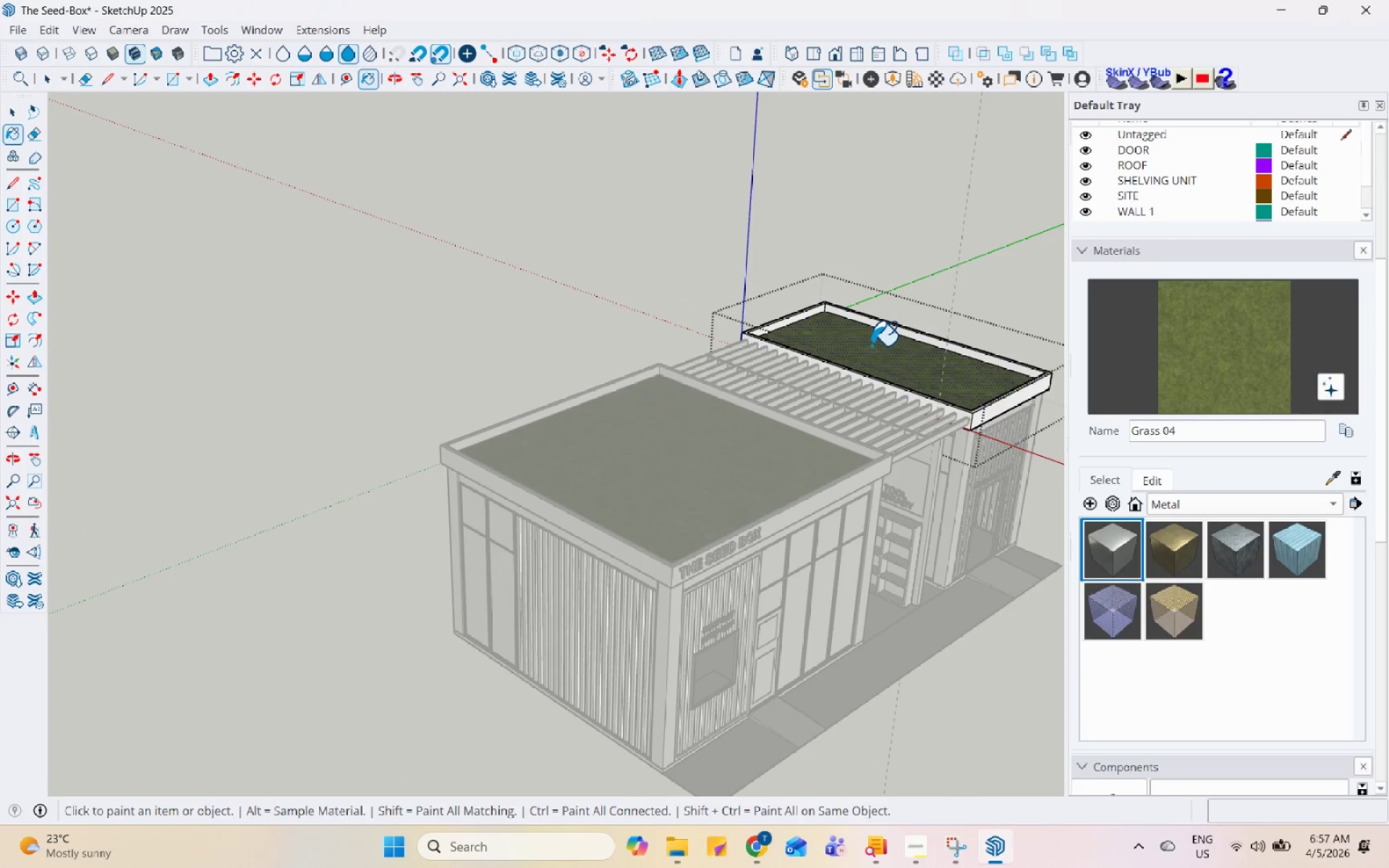 
double_click([803, 264])
 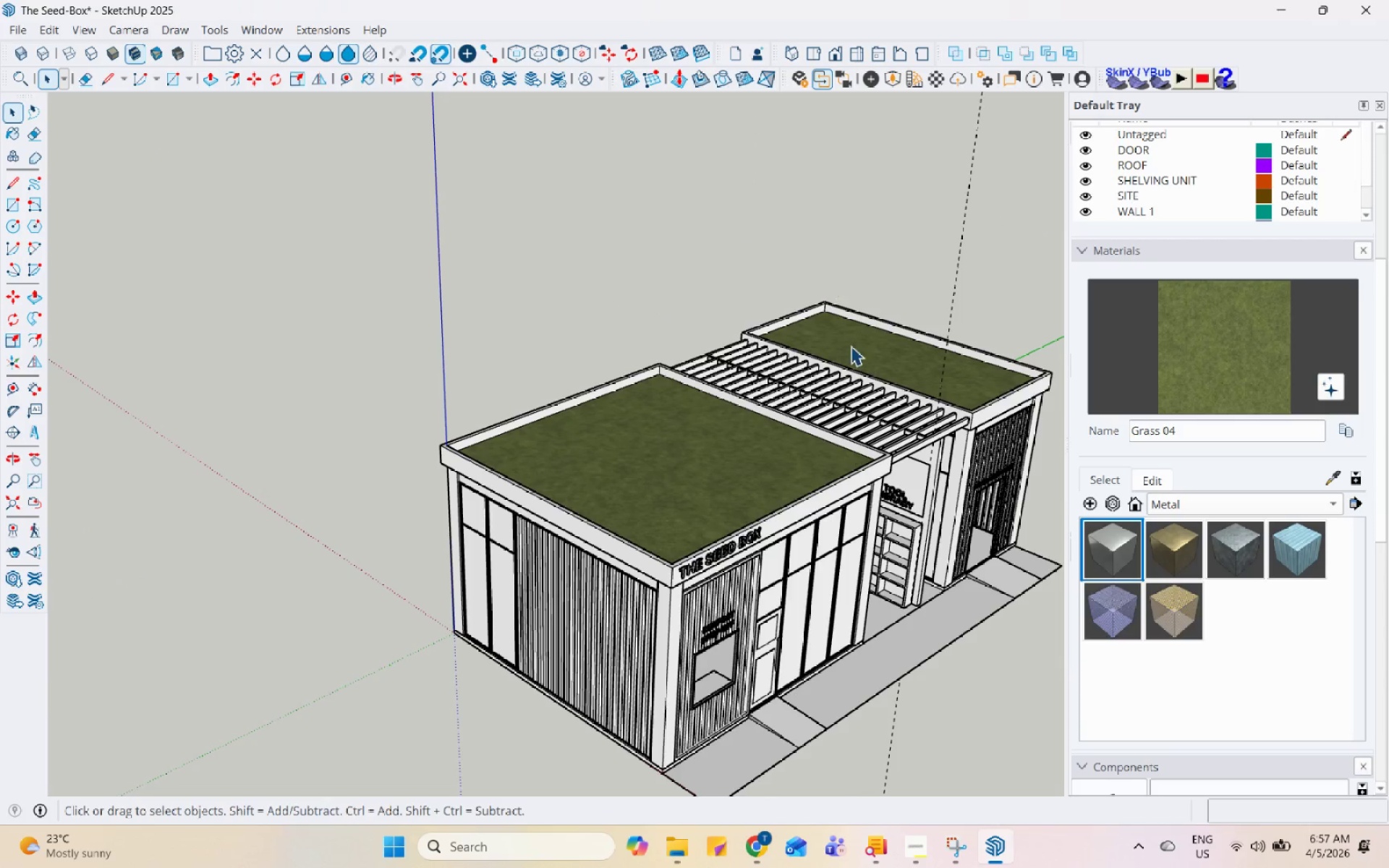 
double_click([427, 398])
 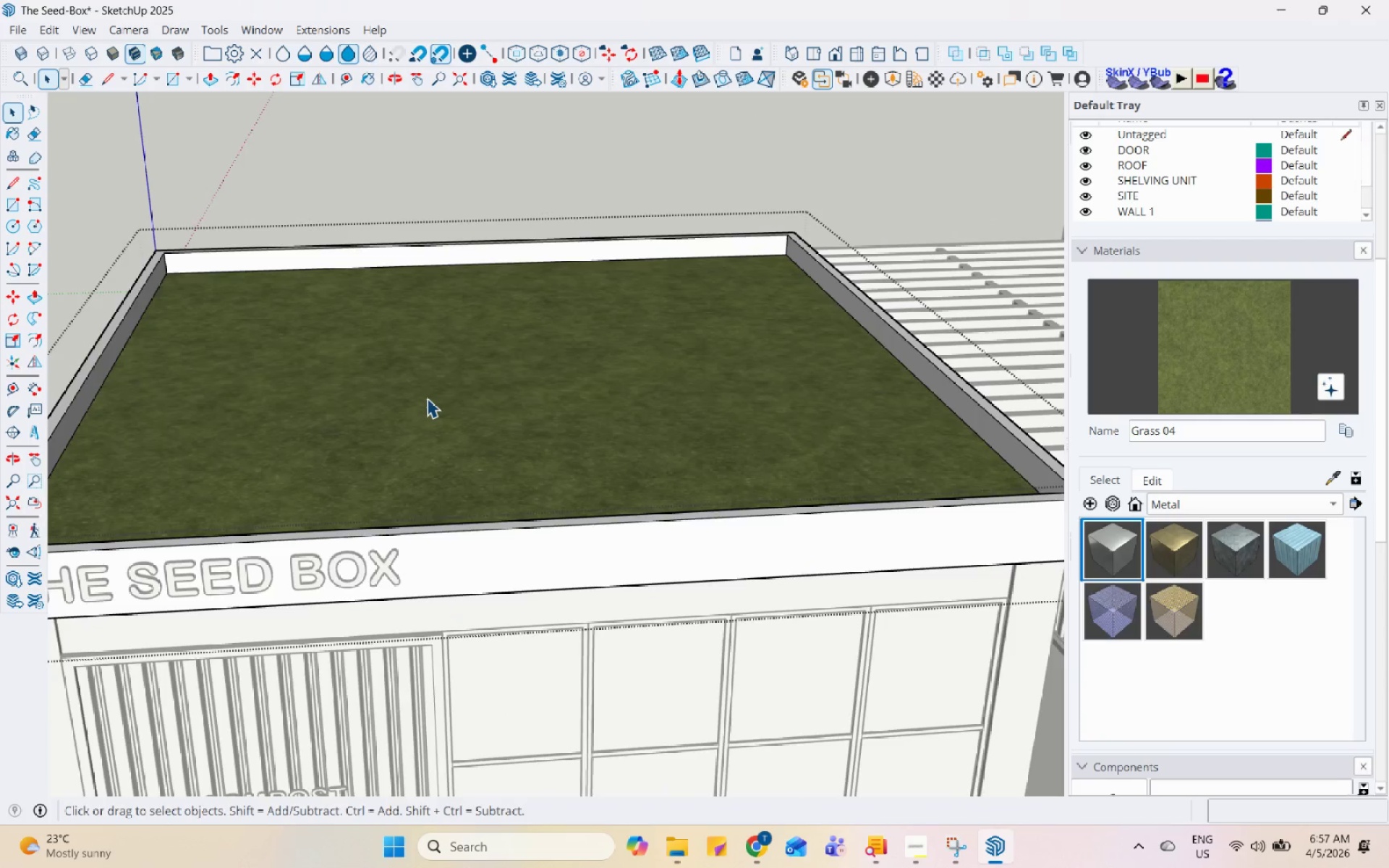 
triple_click([427, 398])
 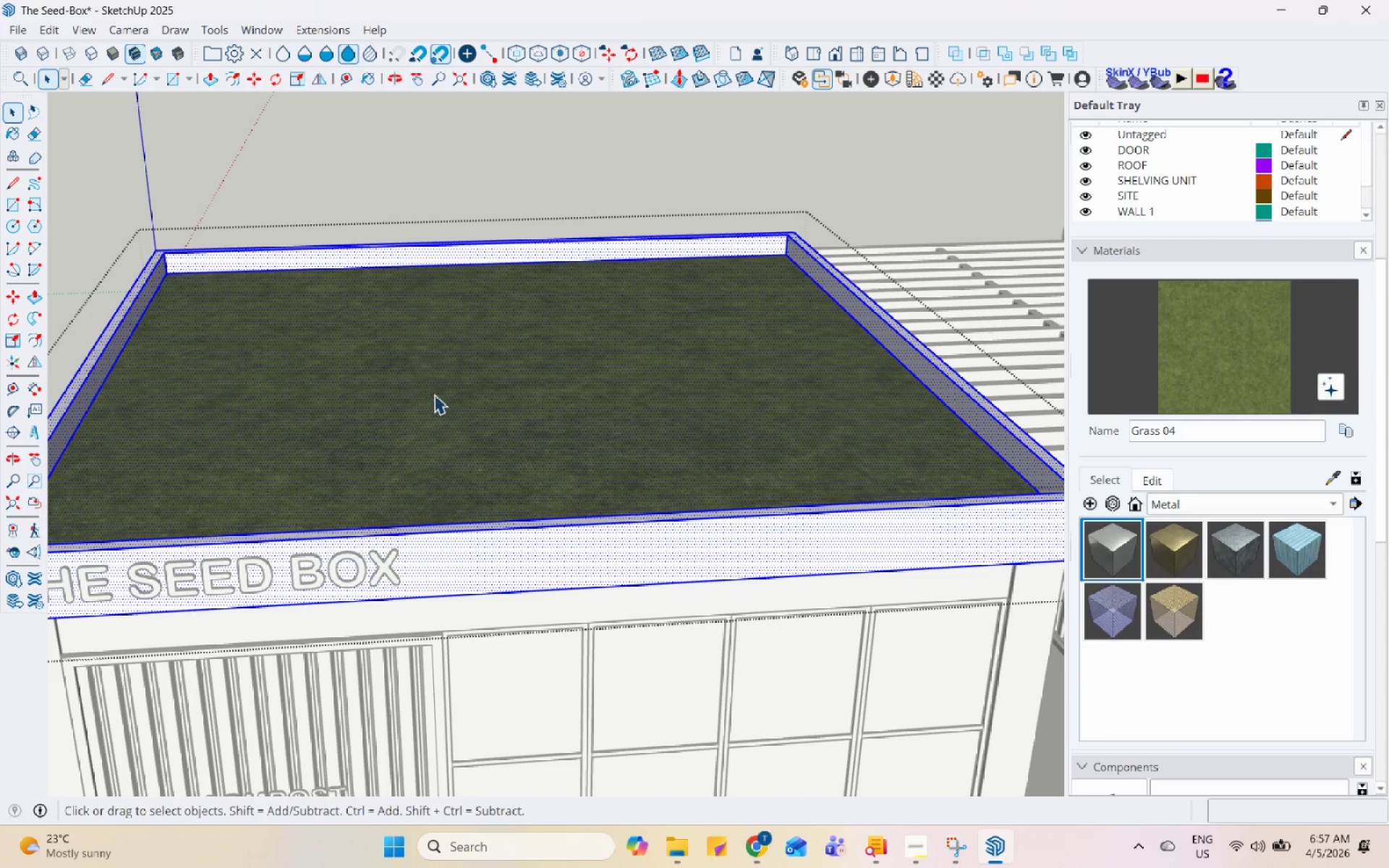 
scroll: coordinate [427, 399], scroll_direction: up, amount: 10.0
 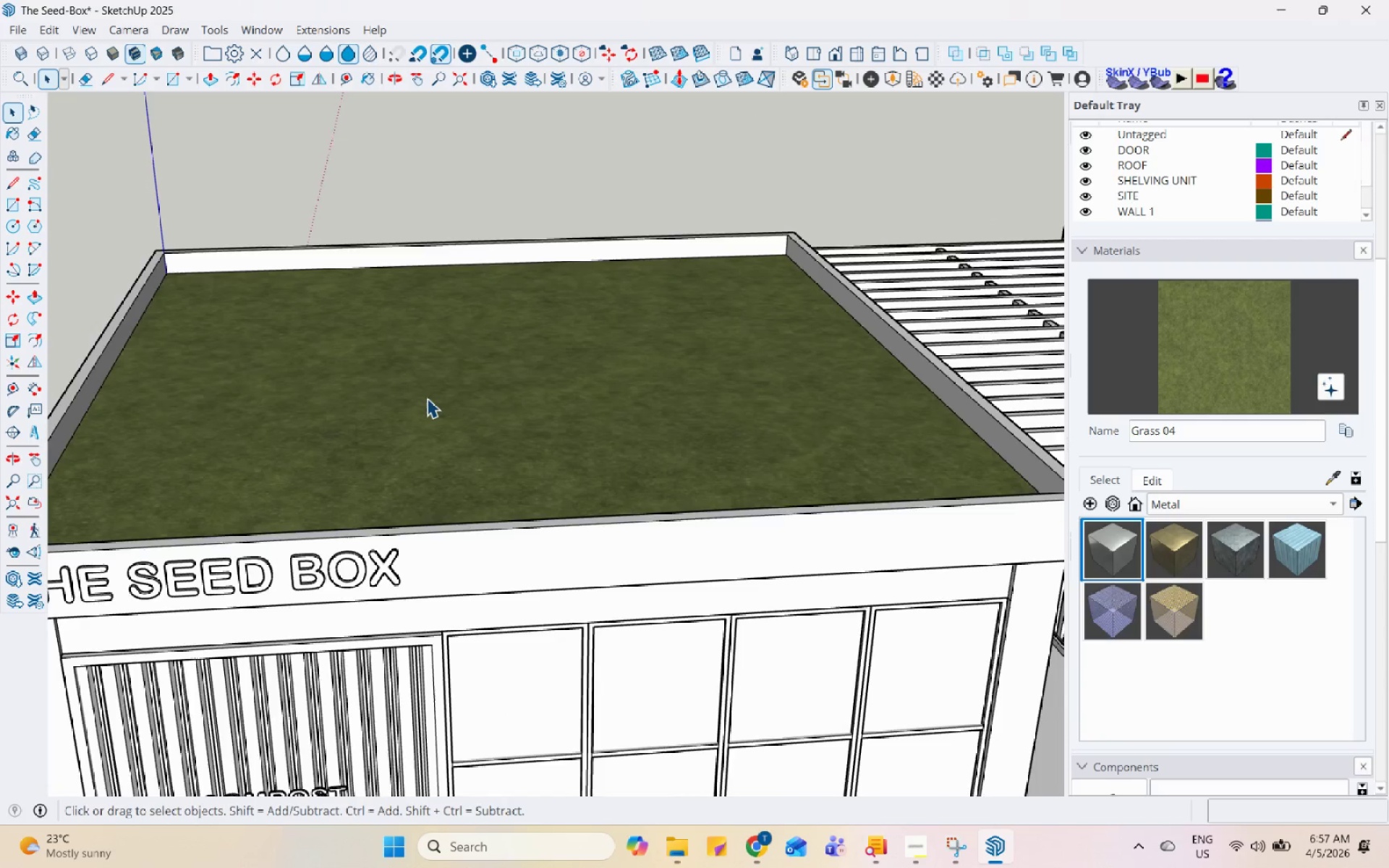 
left_click([463, 387])
 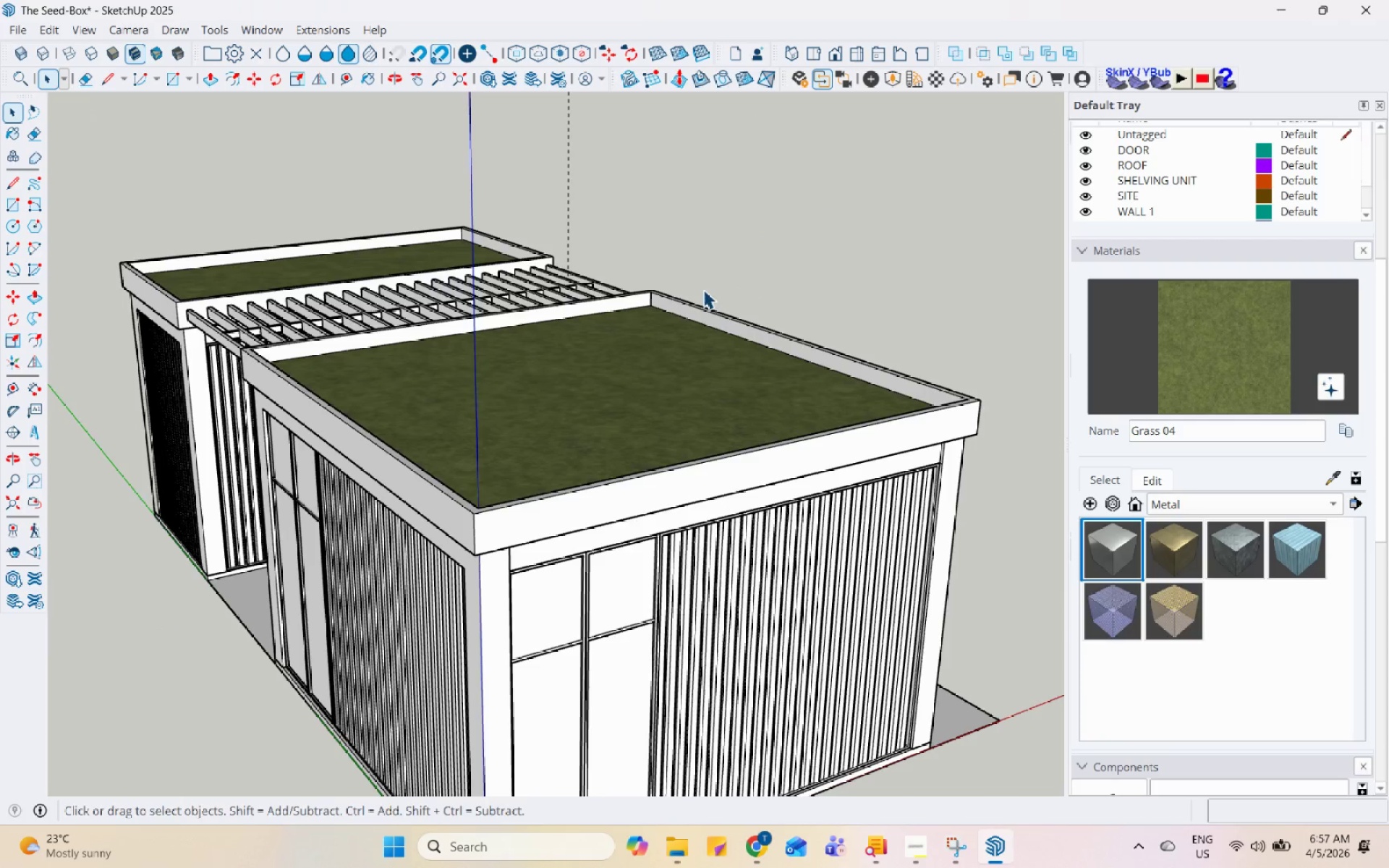 
scroll: coordinate [590, 603], scroll_direction: down, amount: 10.0
 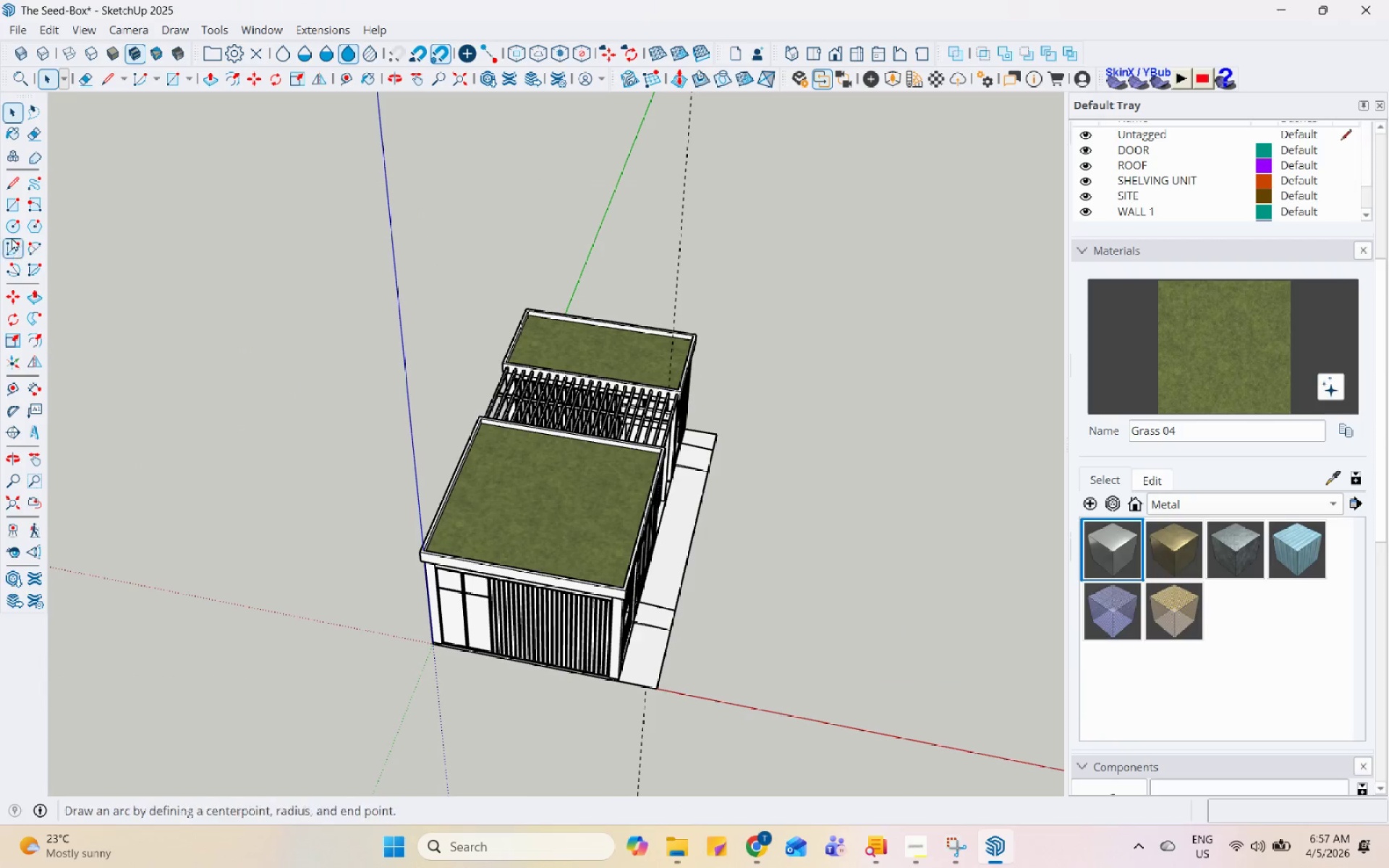 
left_click([12, 209])
 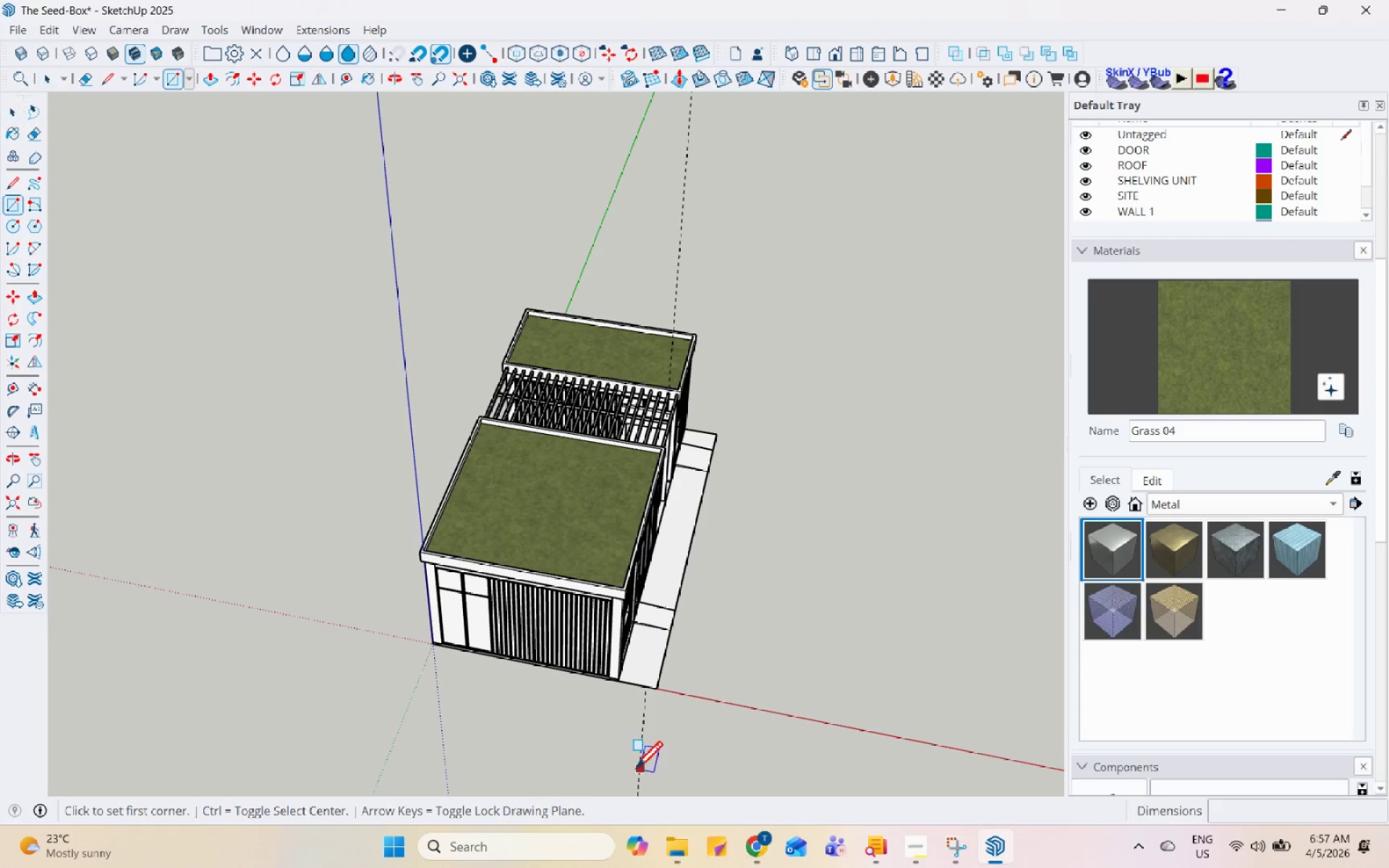 
scroll: coordinate [579, 746], scroll_direction: up, amount: 18.0
 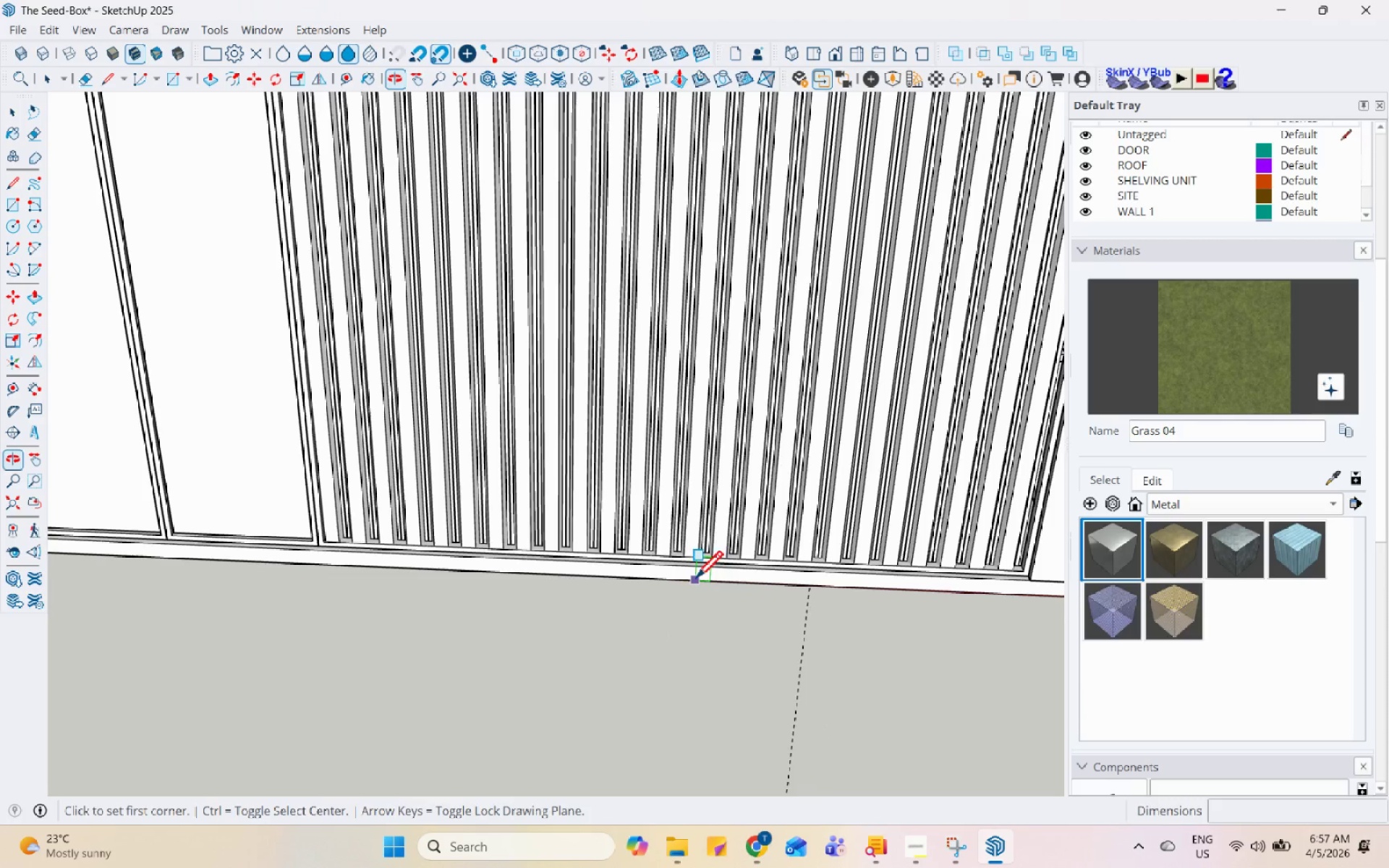 
scroll: coordinate [627, 573], scroll_direction: down, amount: 2.0
 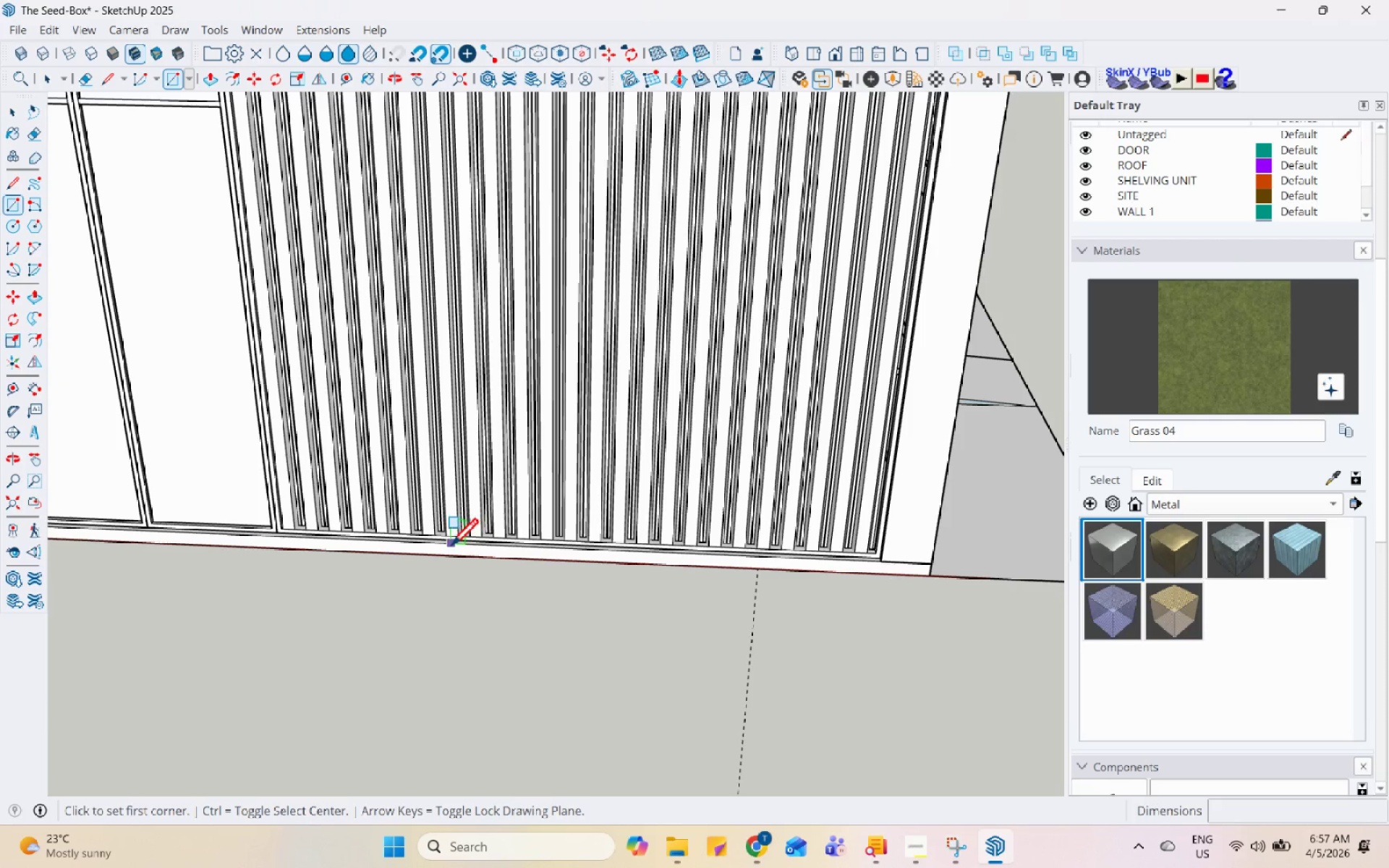 
left_click([447, 548])
 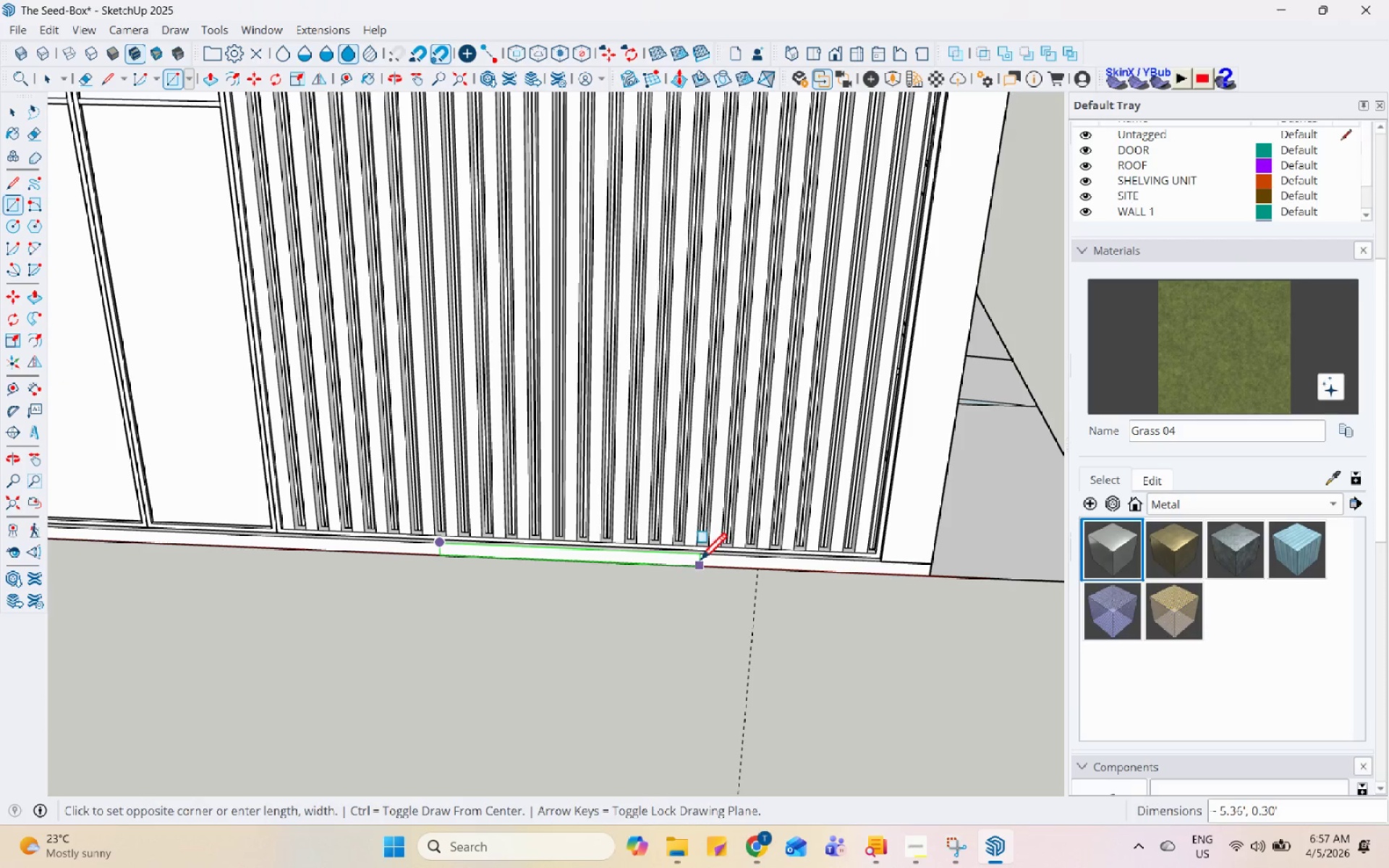 
left_click([701, 562])
 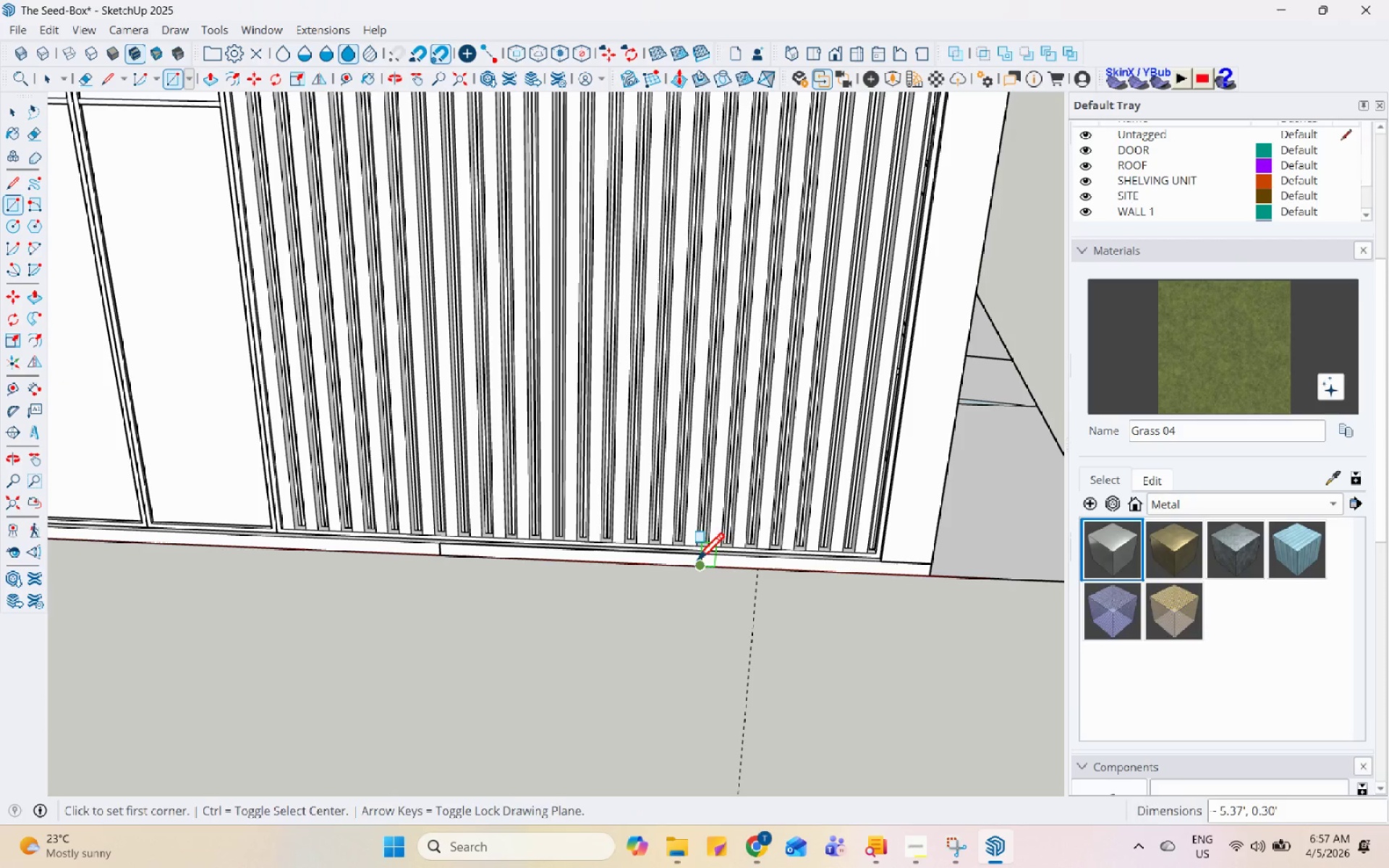 
key(Space)
 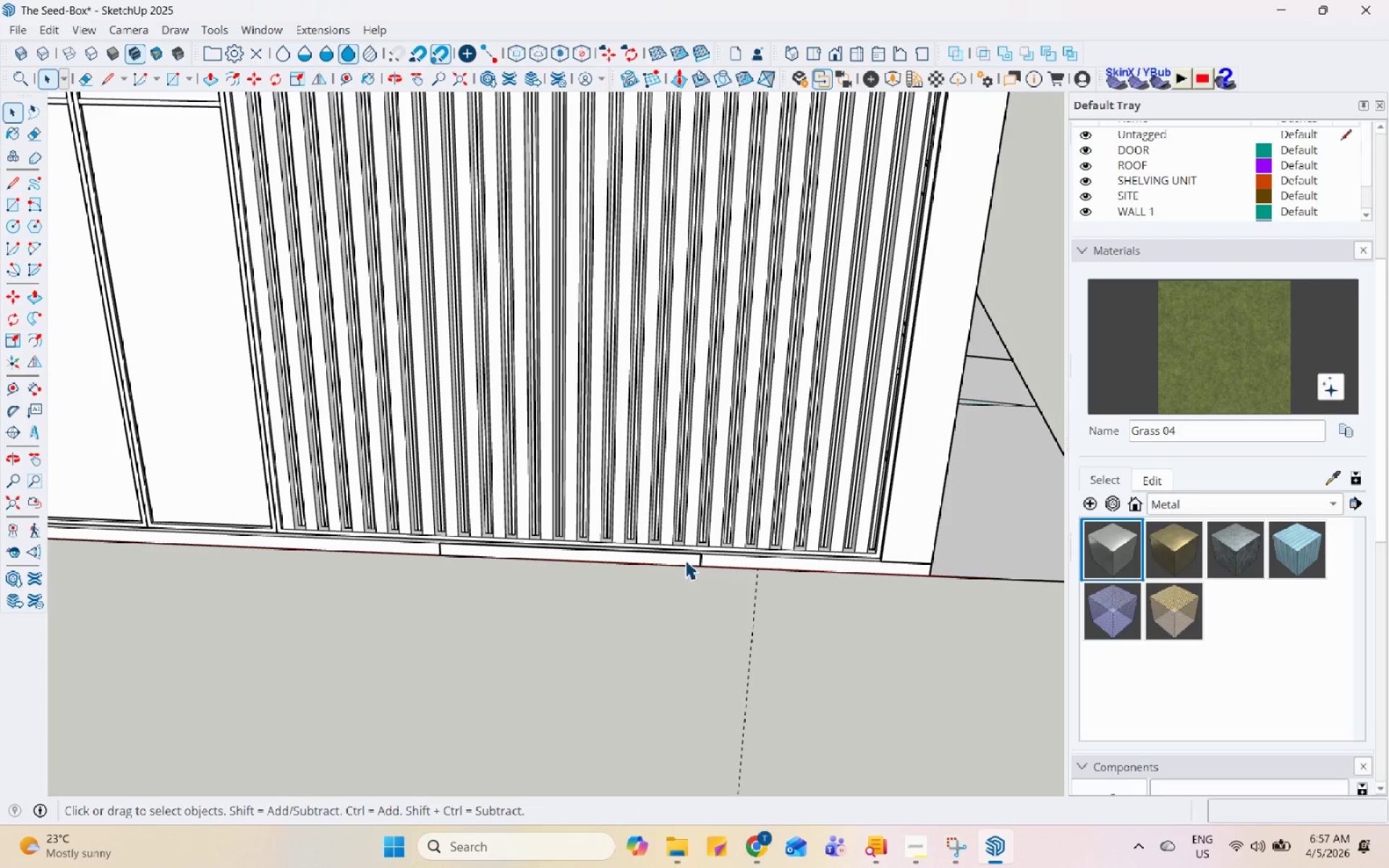 
left_click([685, 560])
 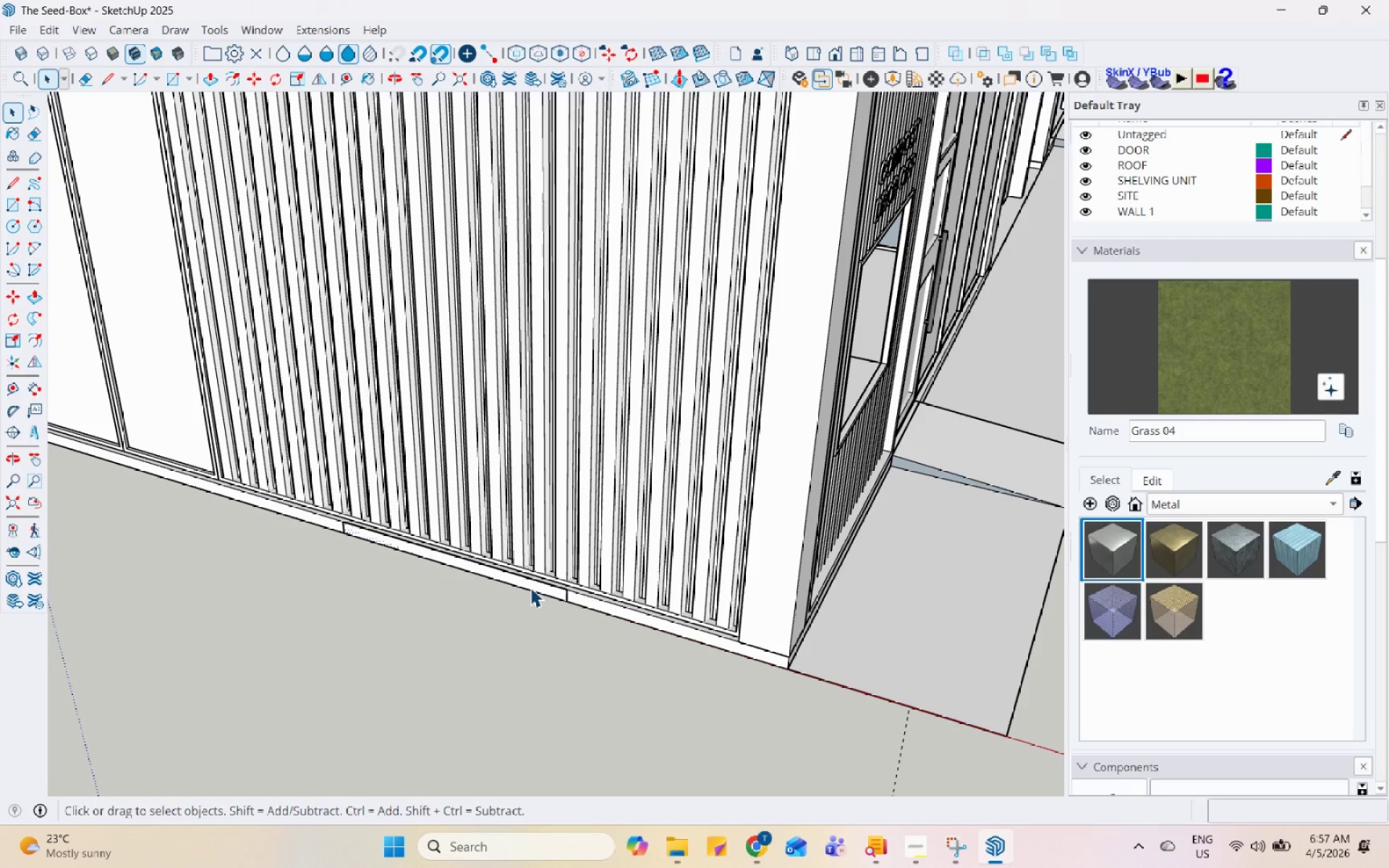 
key(P)
 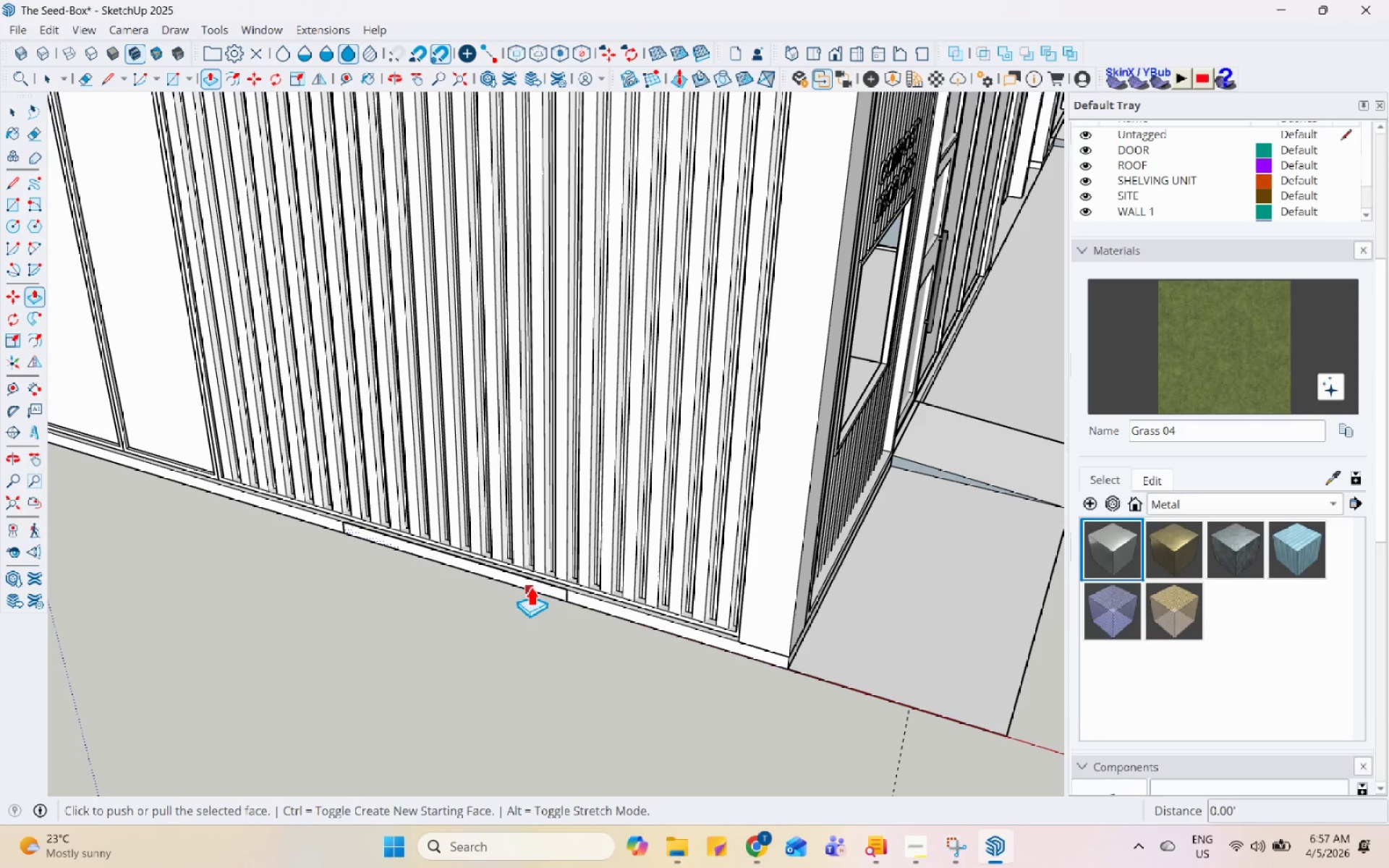 
left_click([532, 585])
 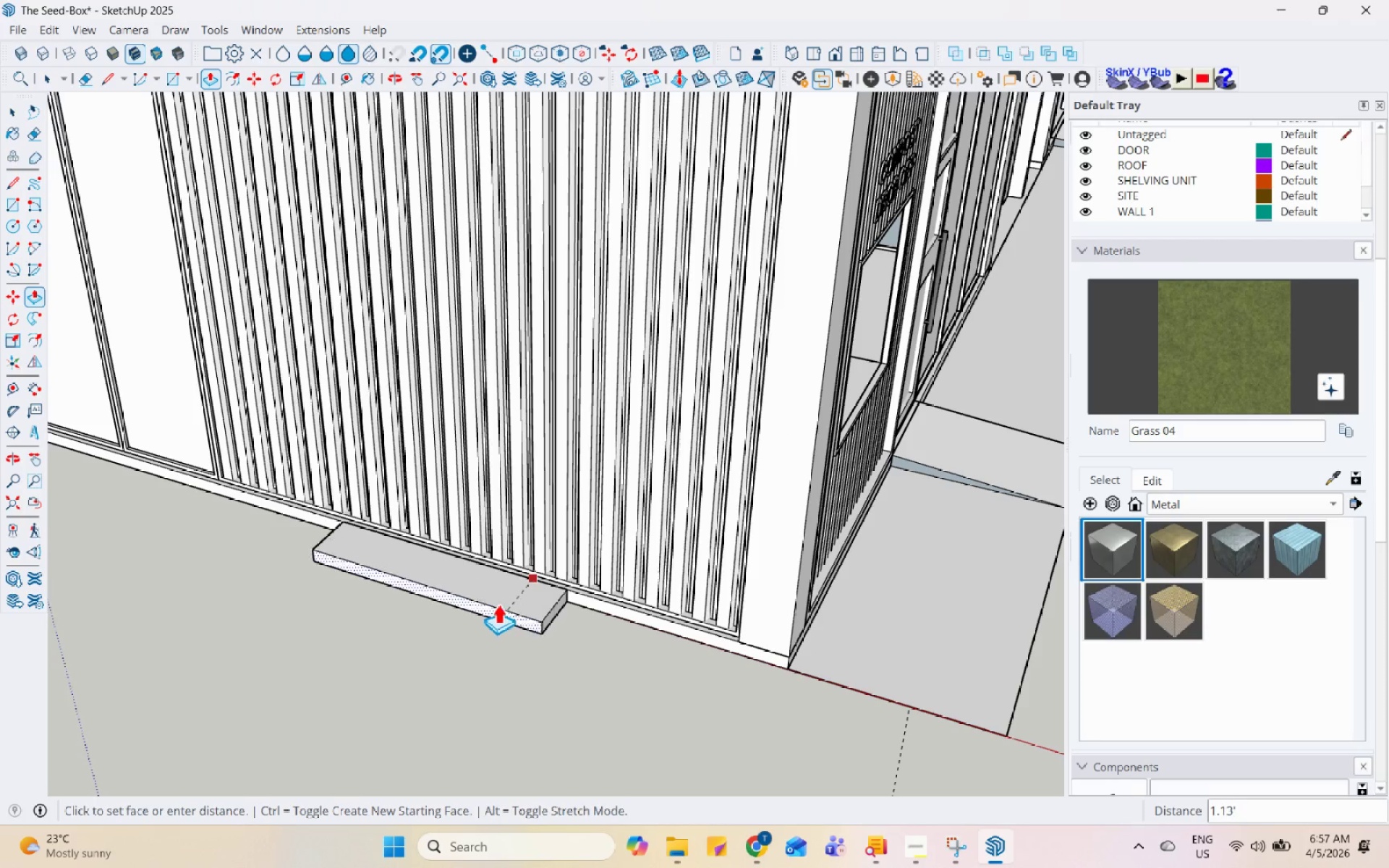 
scroll: coordinate [465, 622], scroll_direction: down, amount: 4.0
 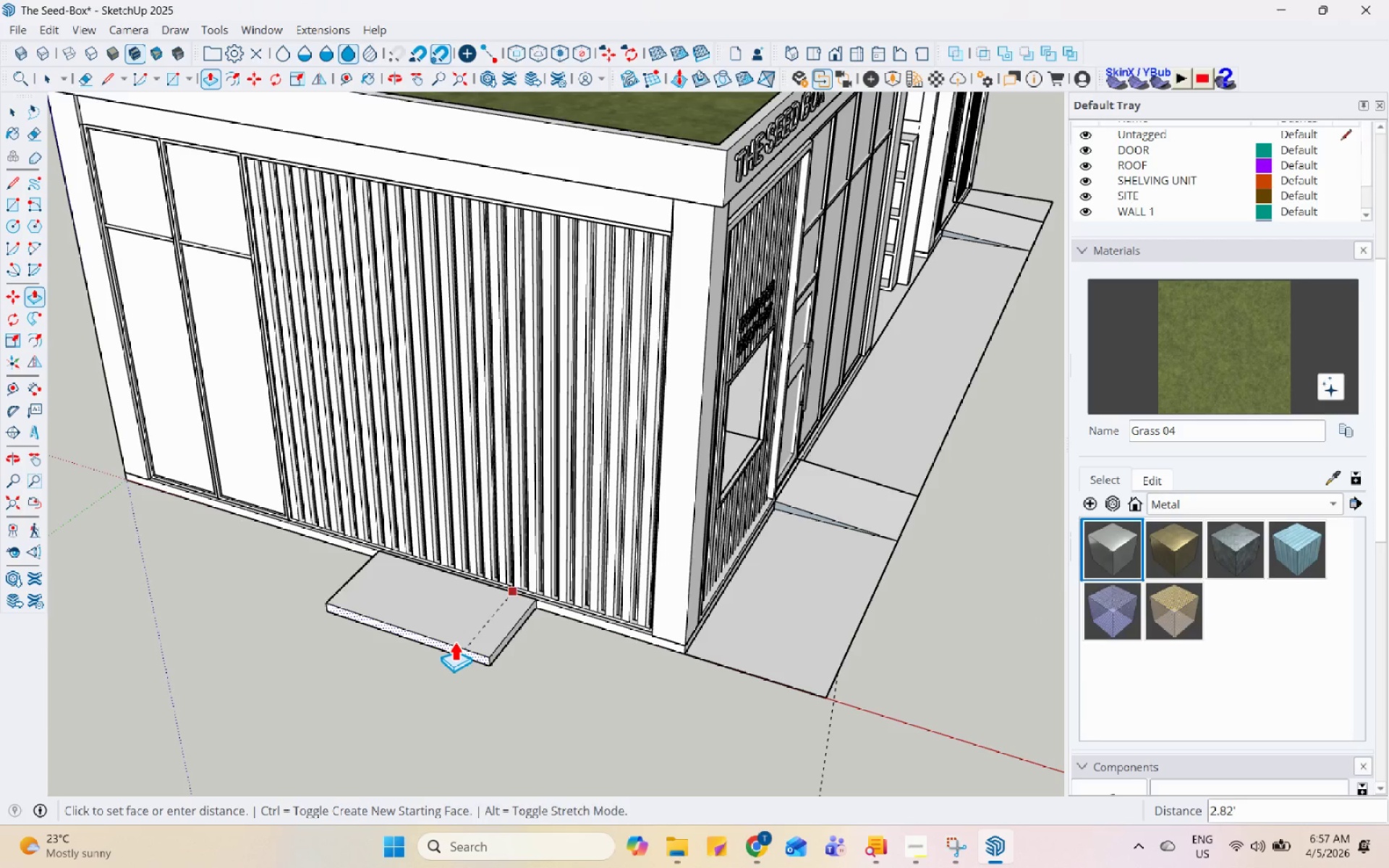 
left_click([454, 641])
 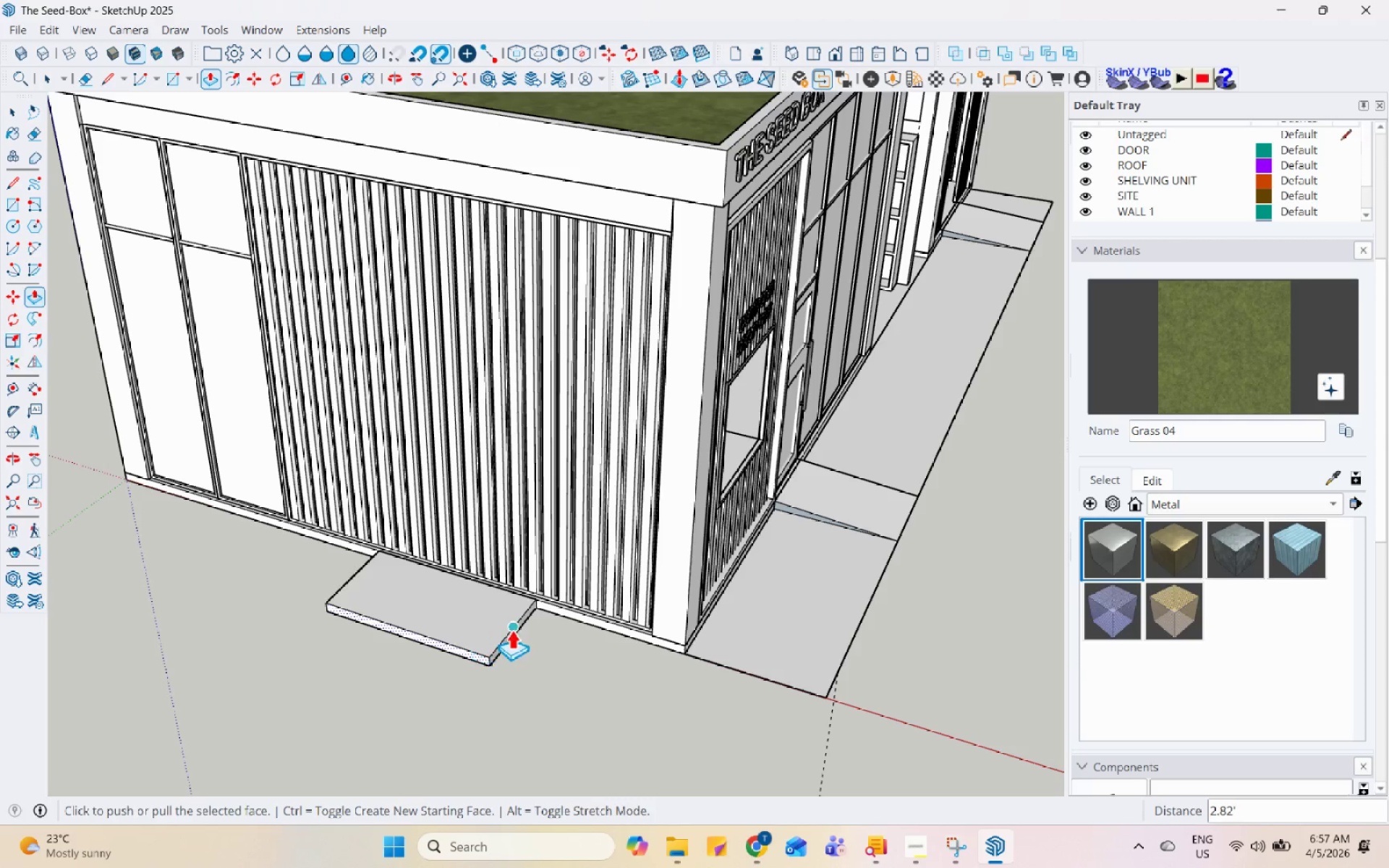 
key(Space)
 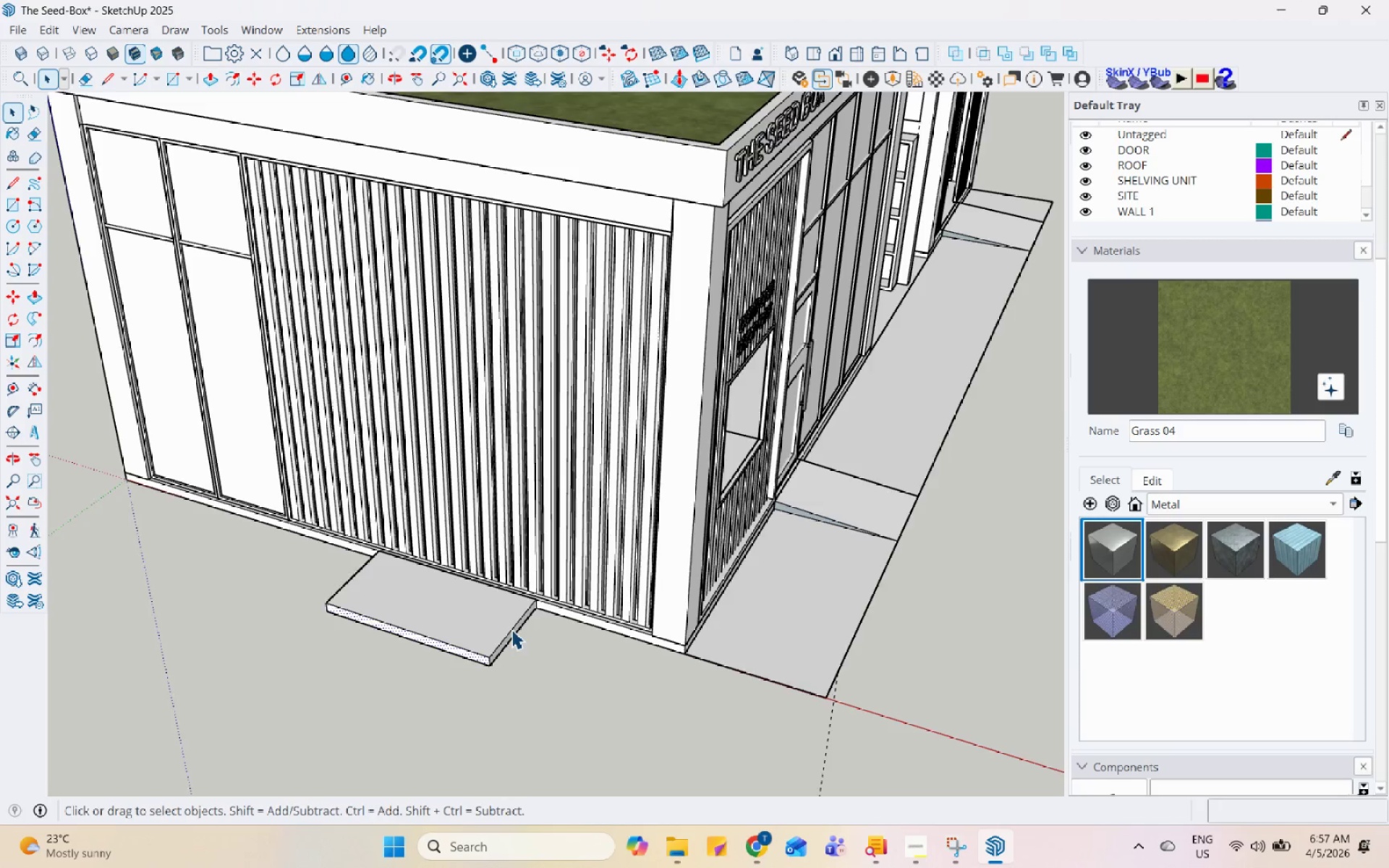 
left_click([522, 627])
 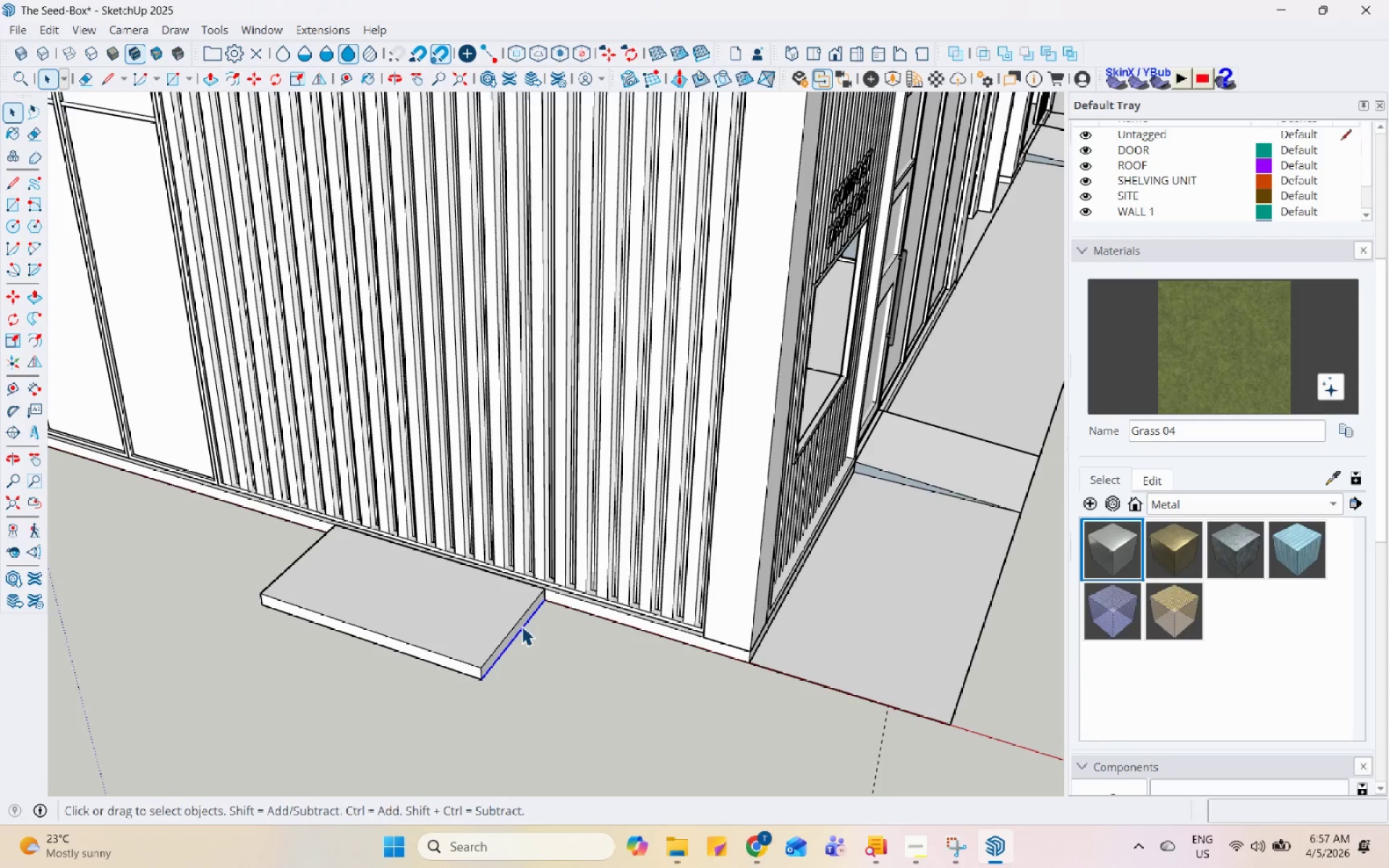 
scroll: coordinate [511, 630], scroll_direction: up, amount: 3.0
 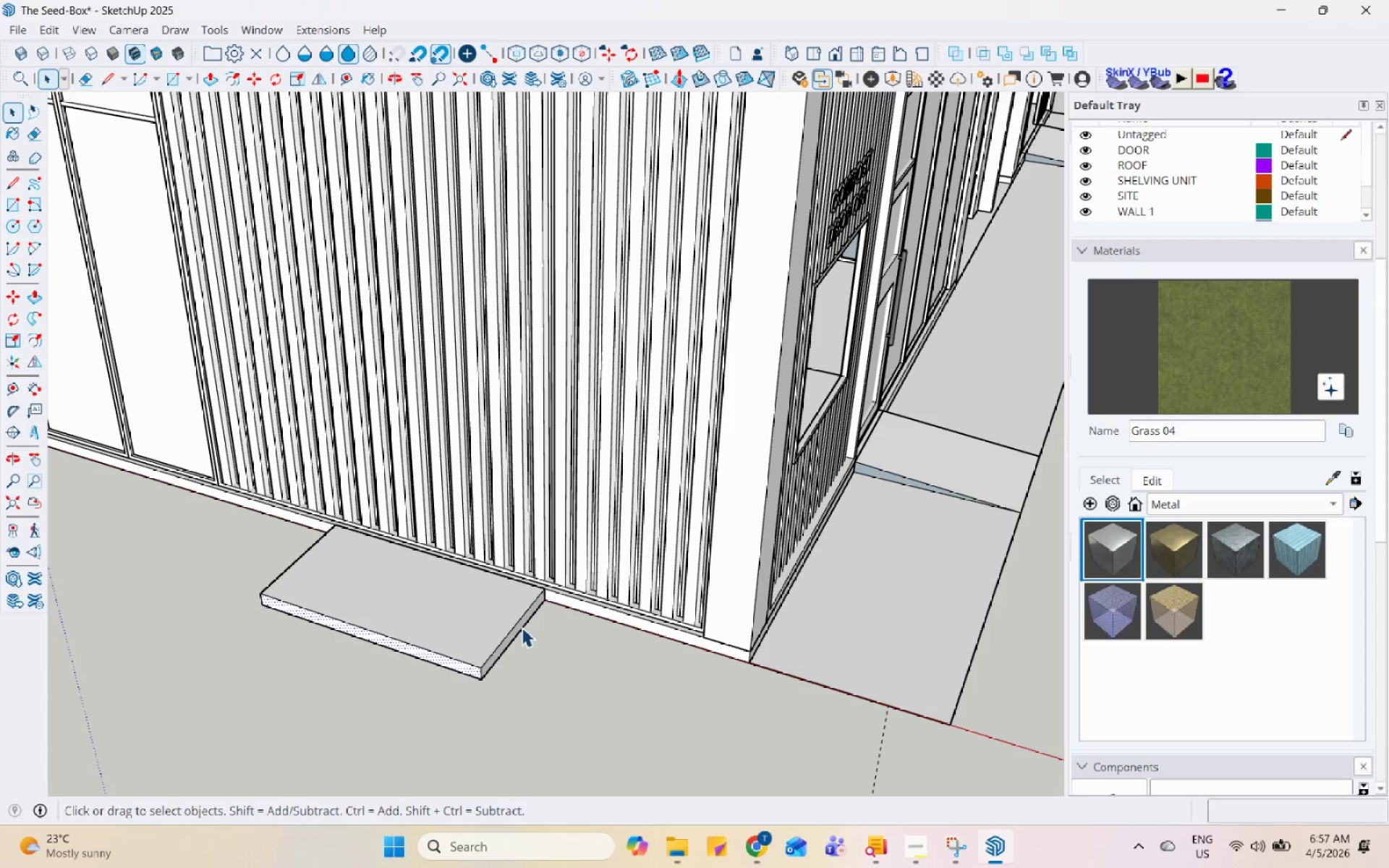 
left_click([527, 622])
 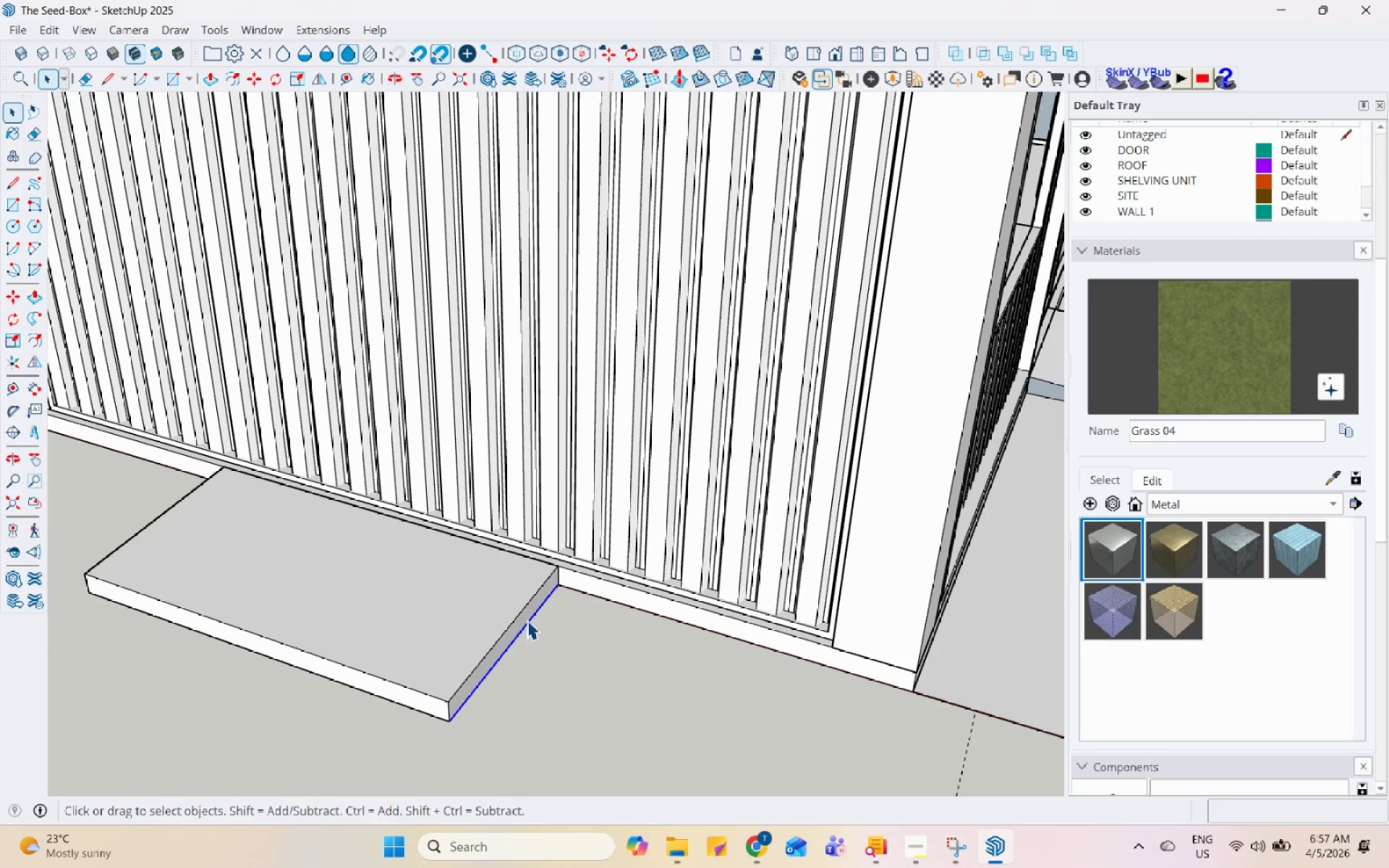 
scroll: coordinate [524, 623], scroll_direction: up, amount: 5.0
 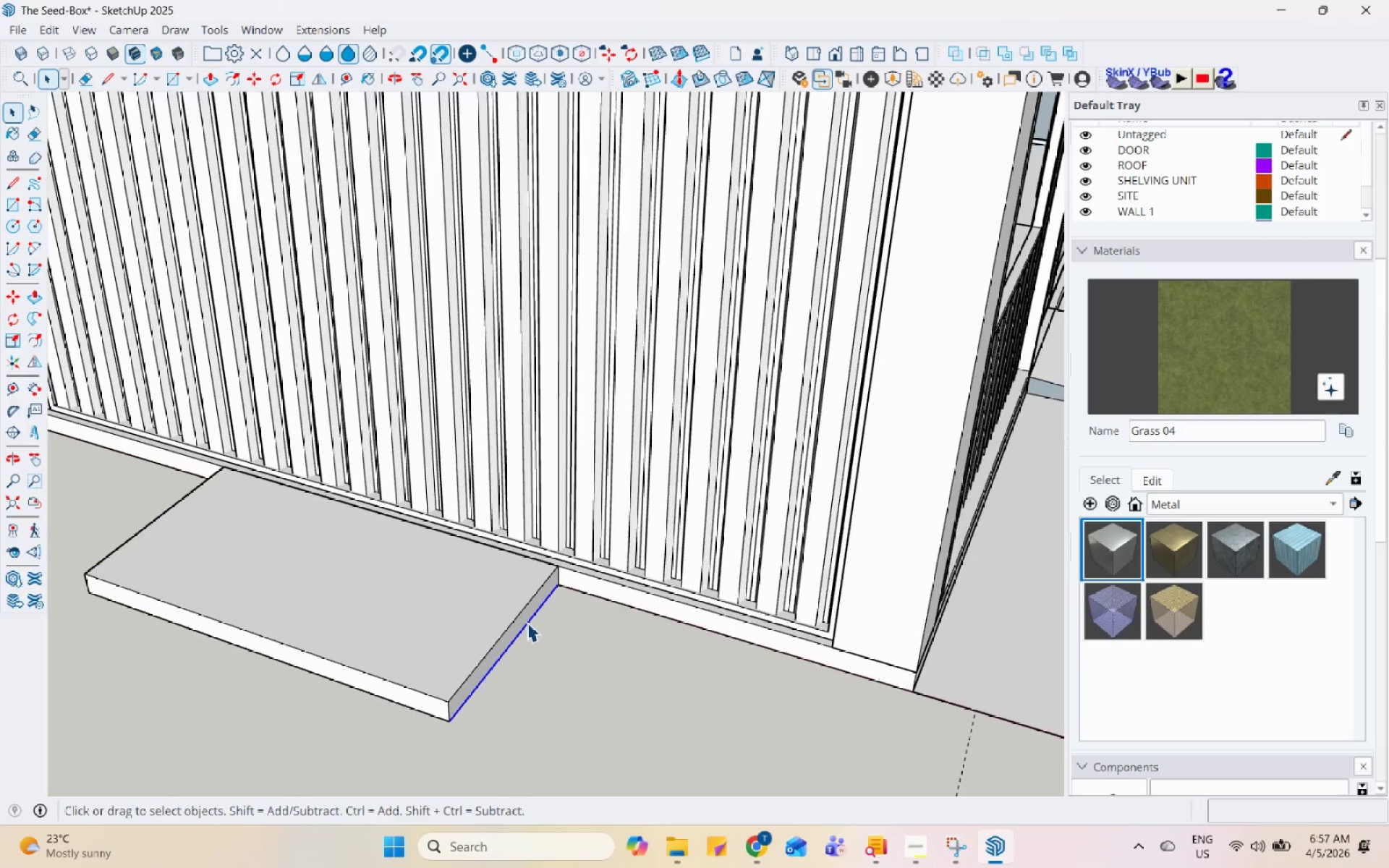 
double_click([527, 615])
 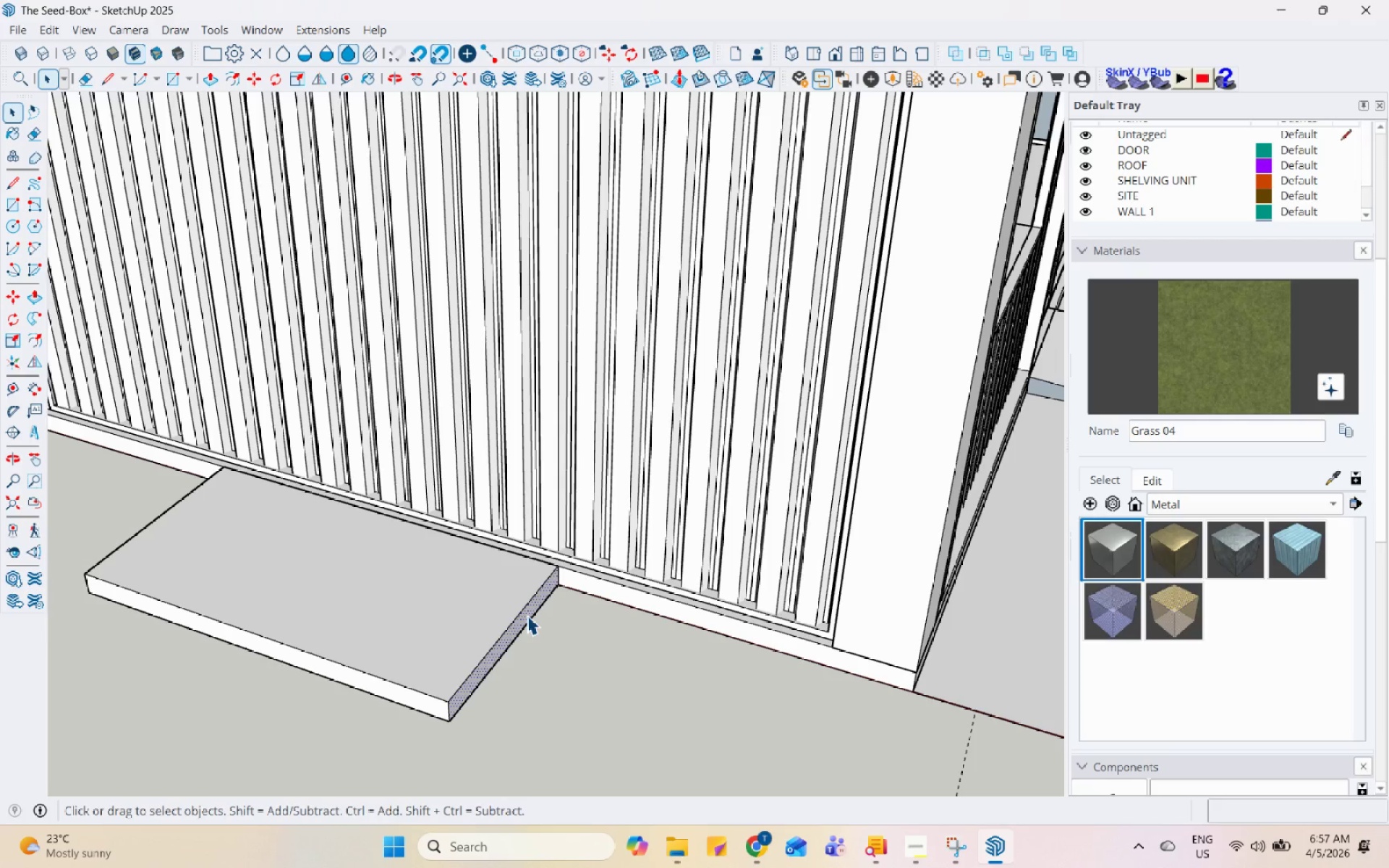 
key(P)
 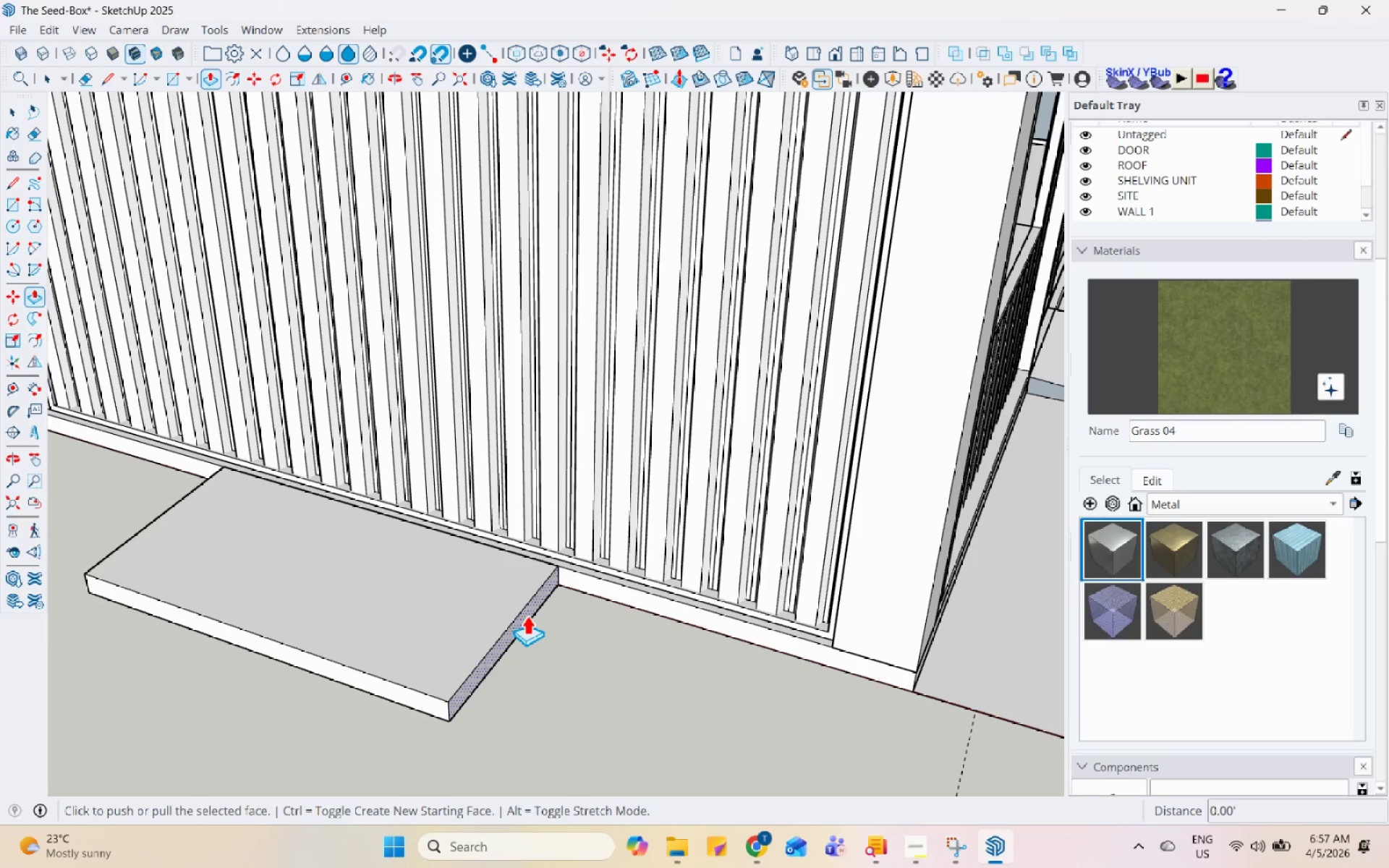 
left_click([527, 615])
 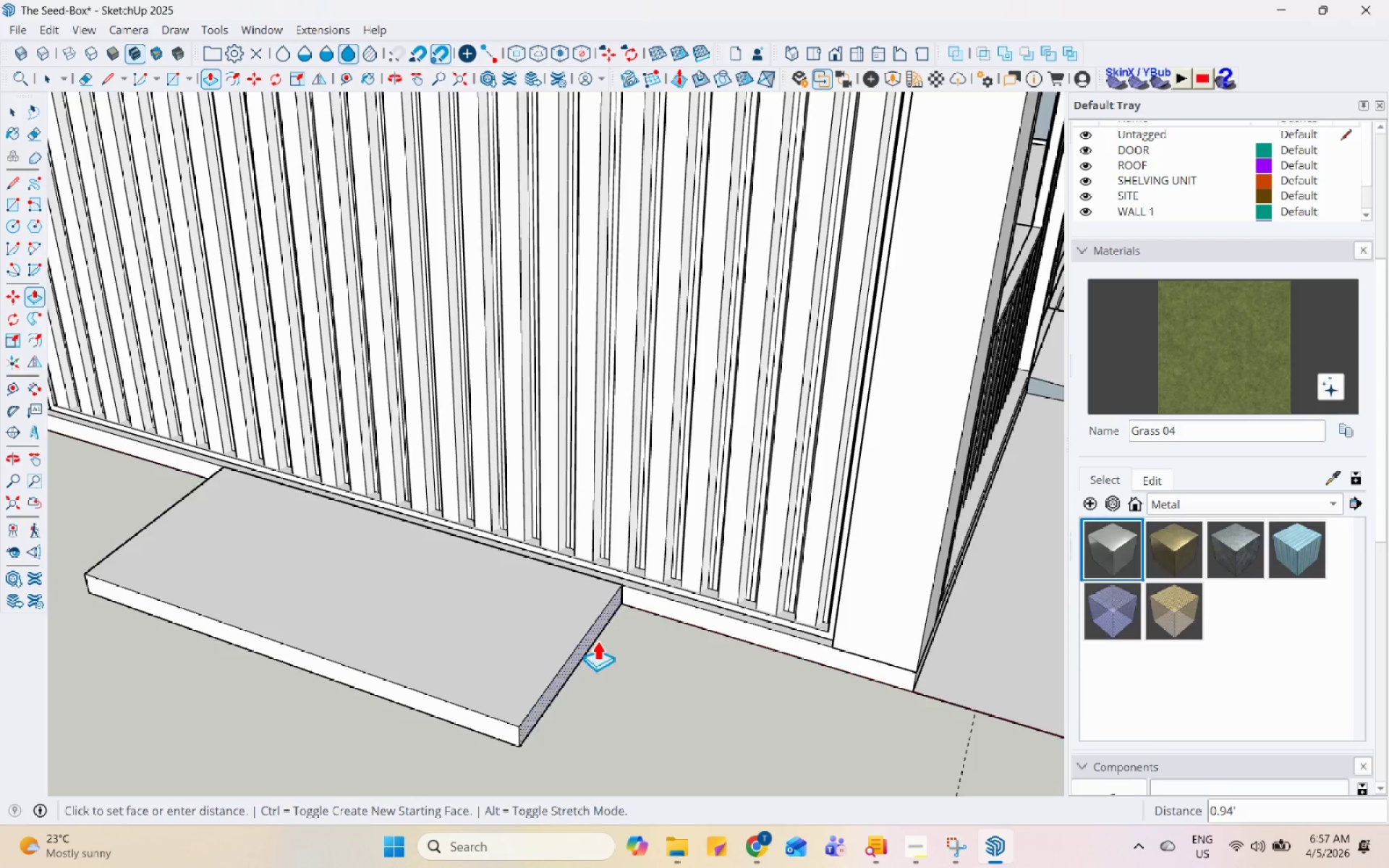 
key(Space)
 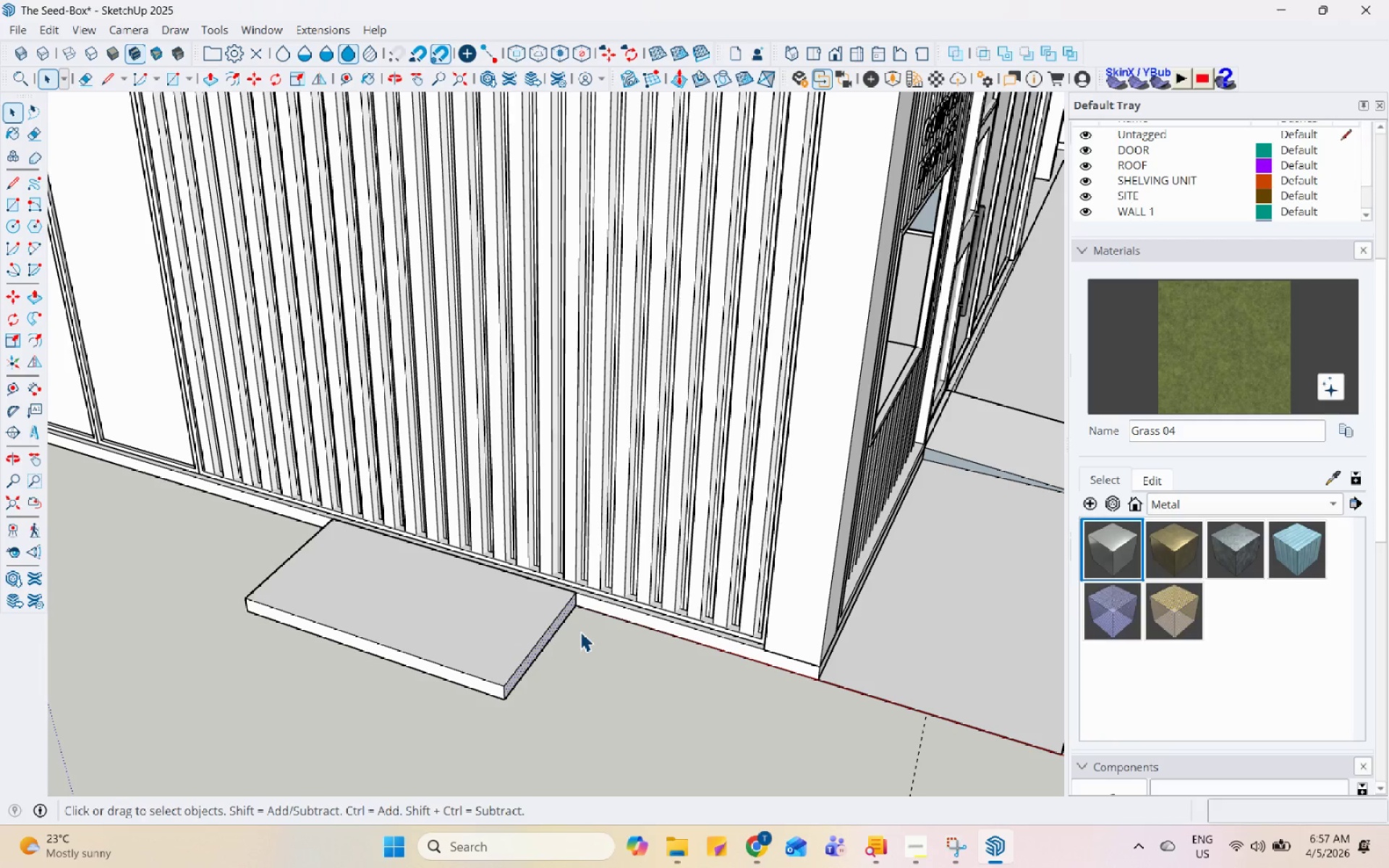 
scroll: coordinate [619, 655], scroll_direction: down, amount: 4.0
 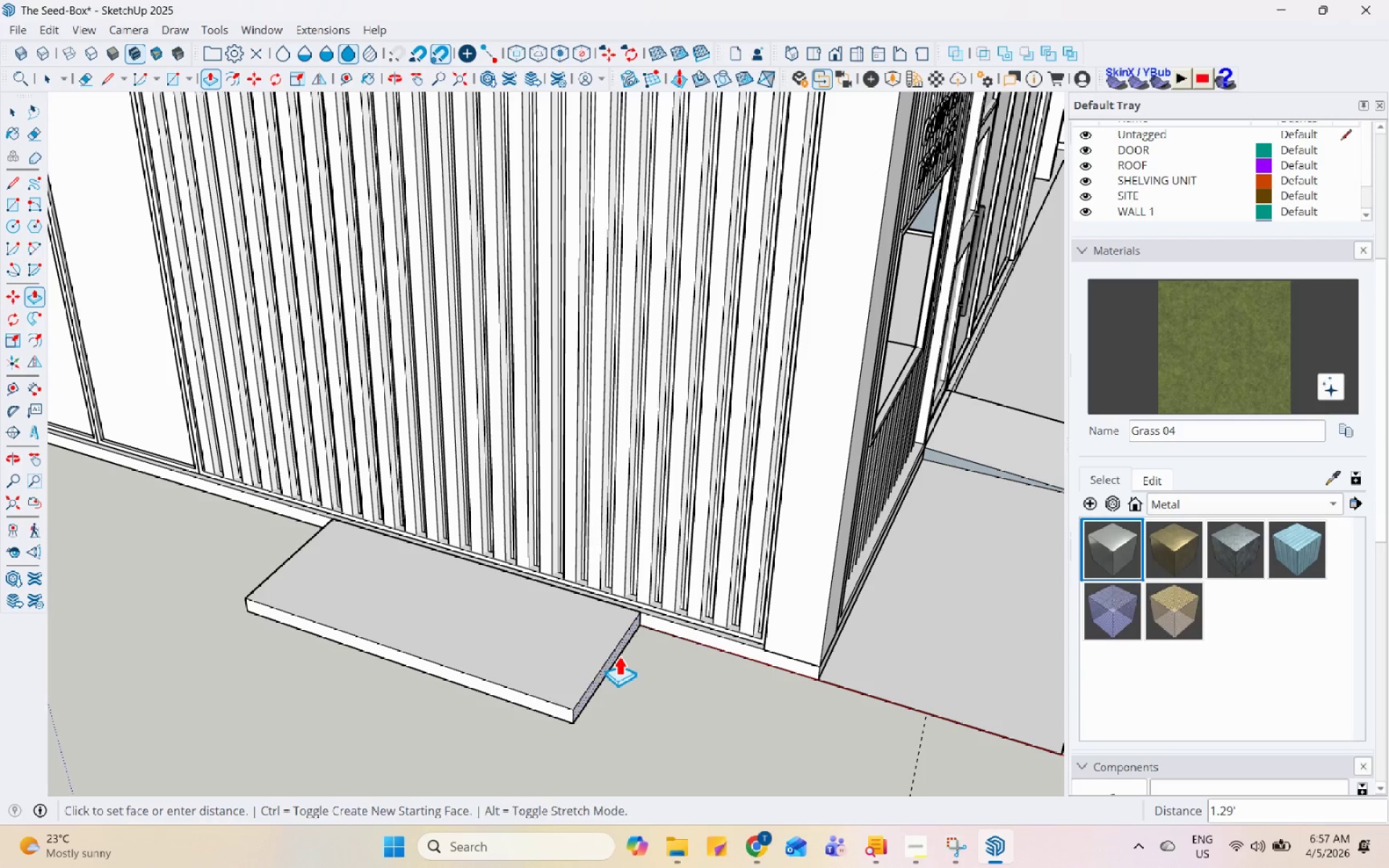 
key(P)
 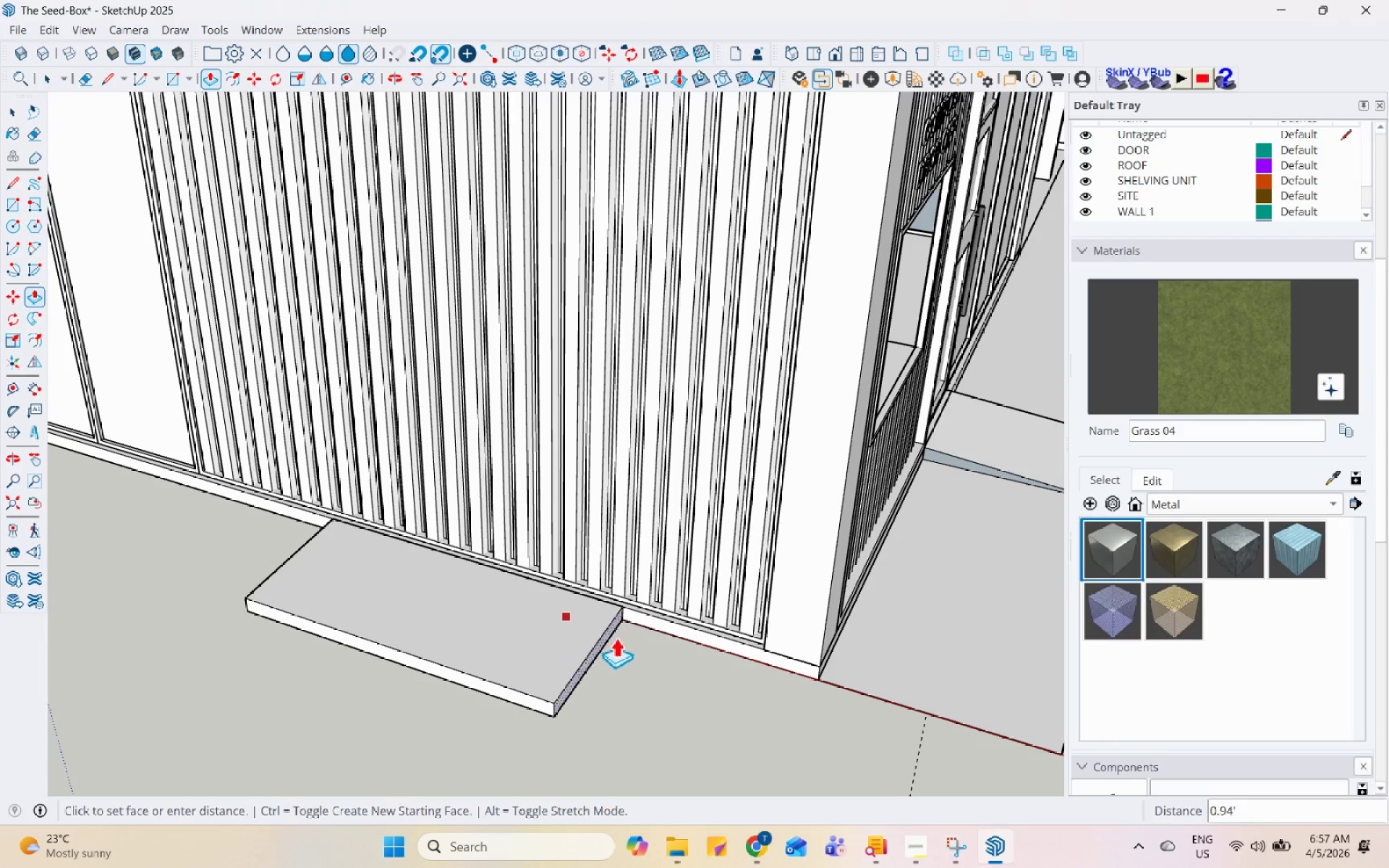 
left_click([640, 650])
 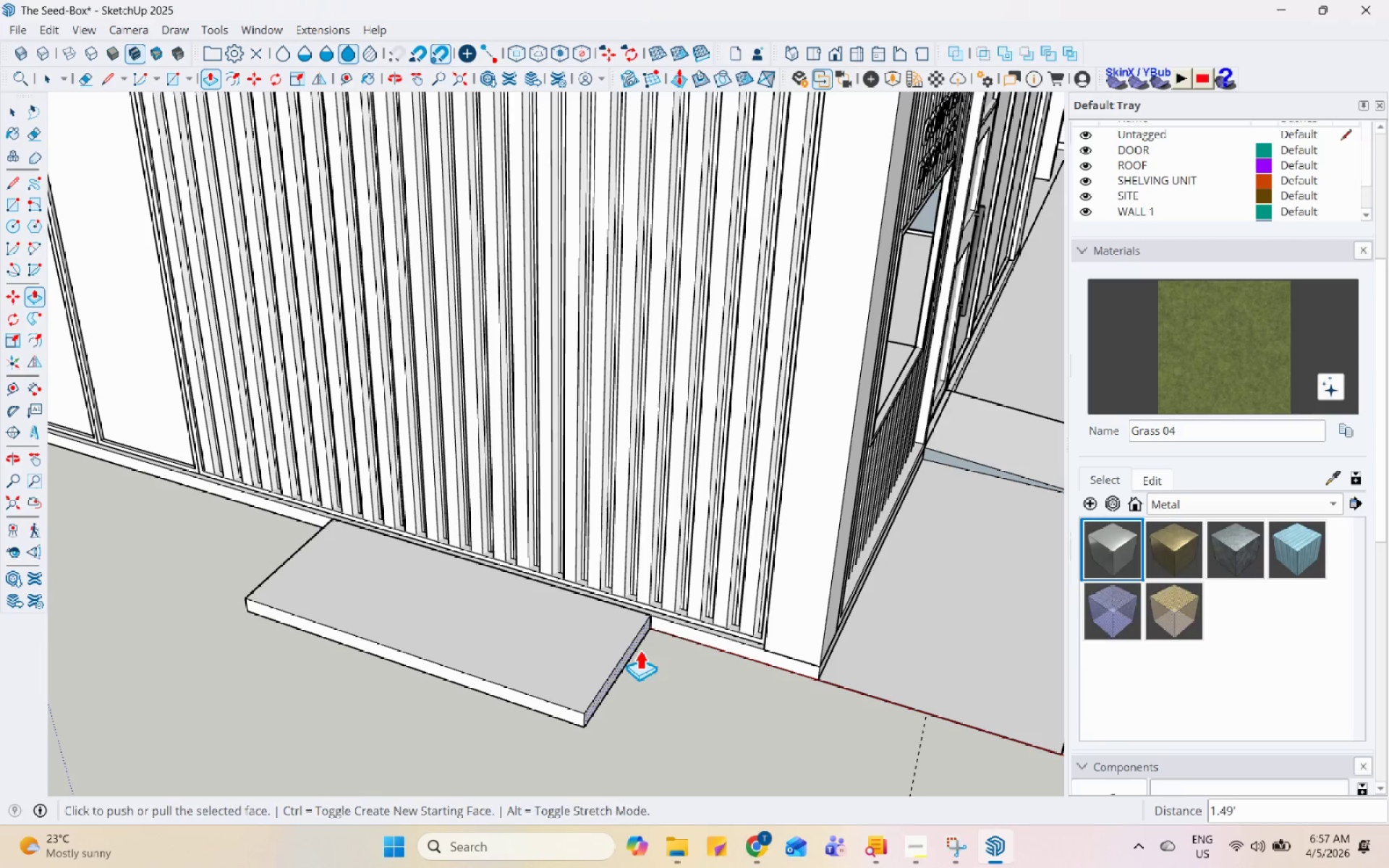 
key(Space)
 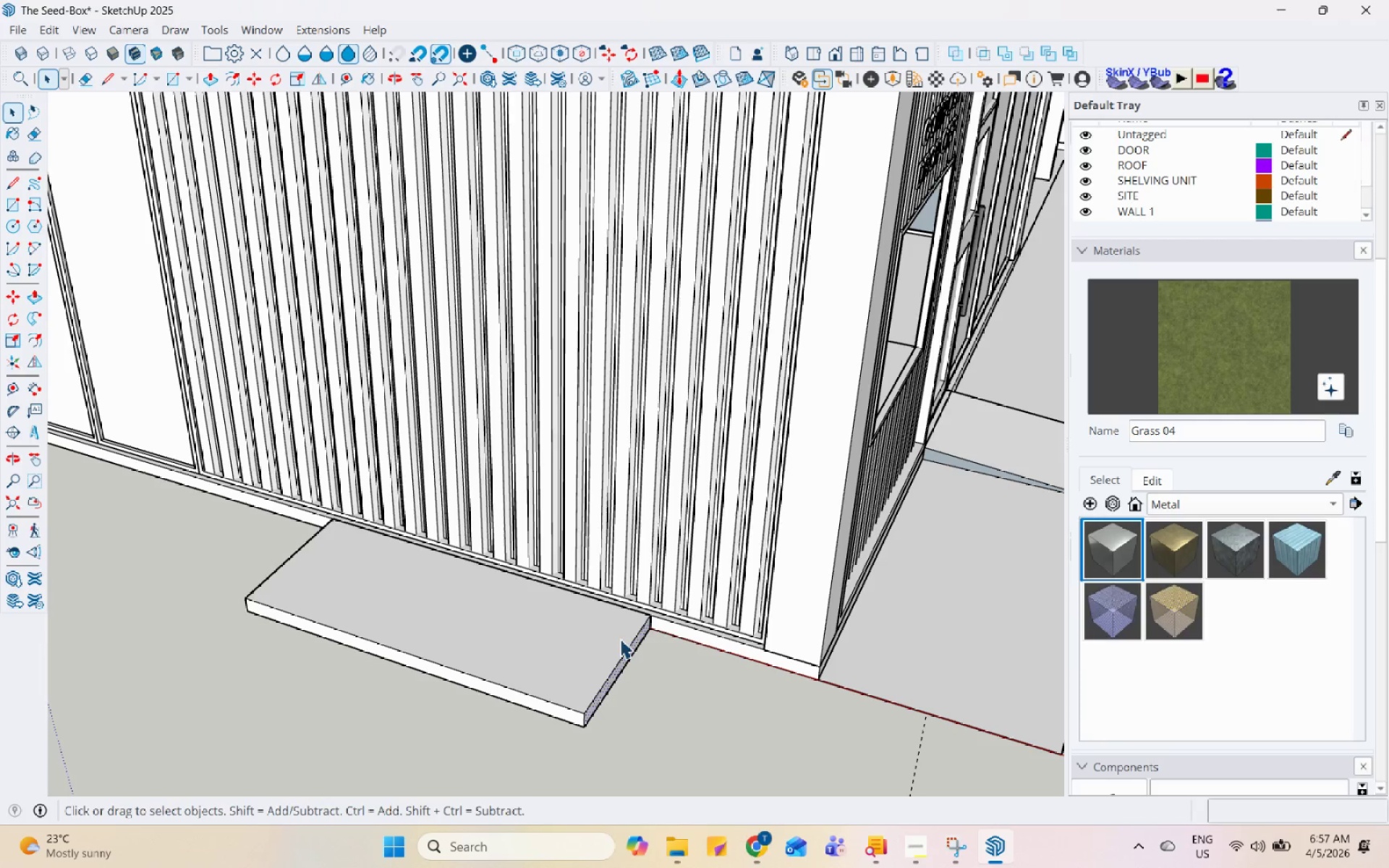 
double_click([616, 638])
 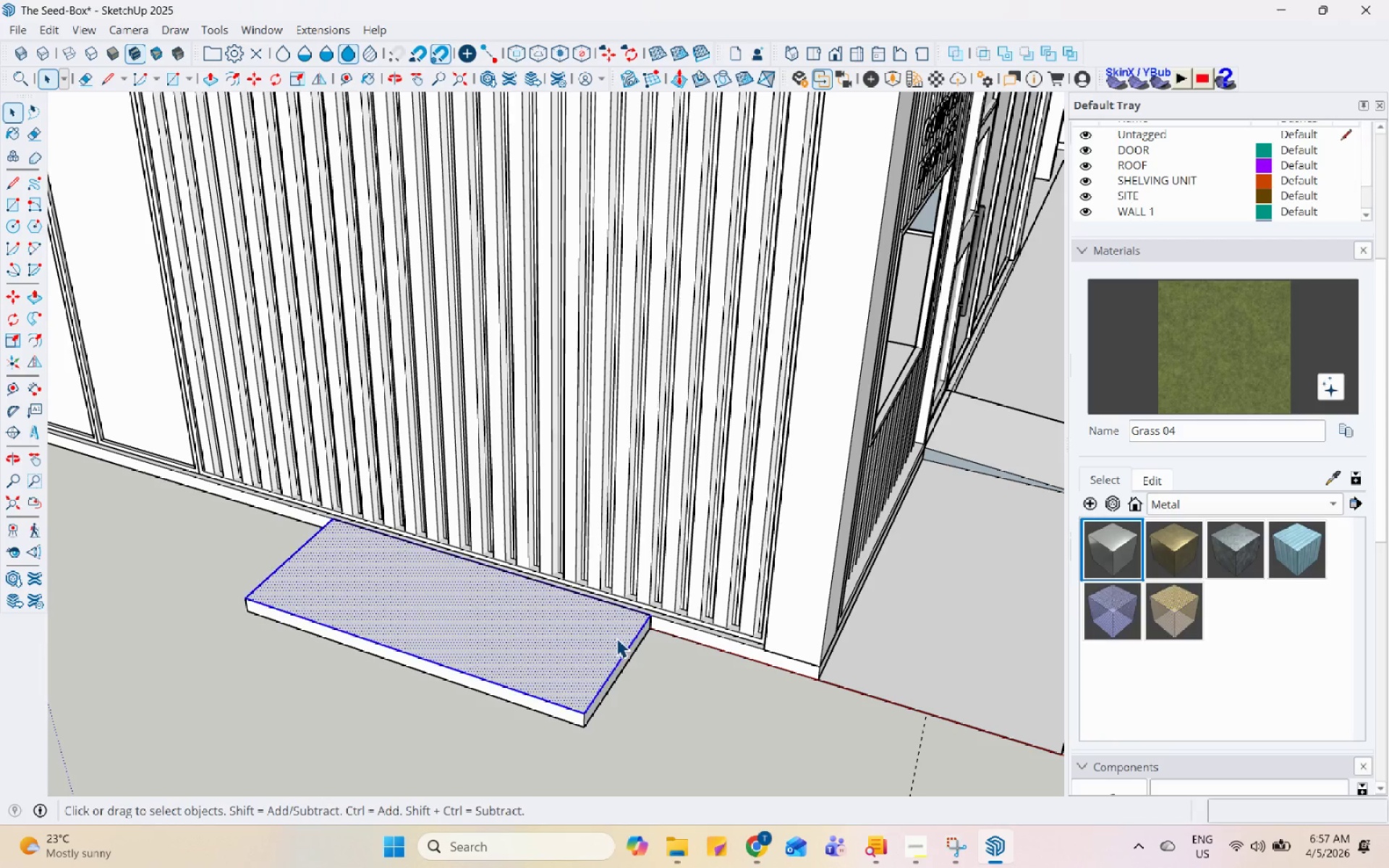 
triple_click([616, 638])
 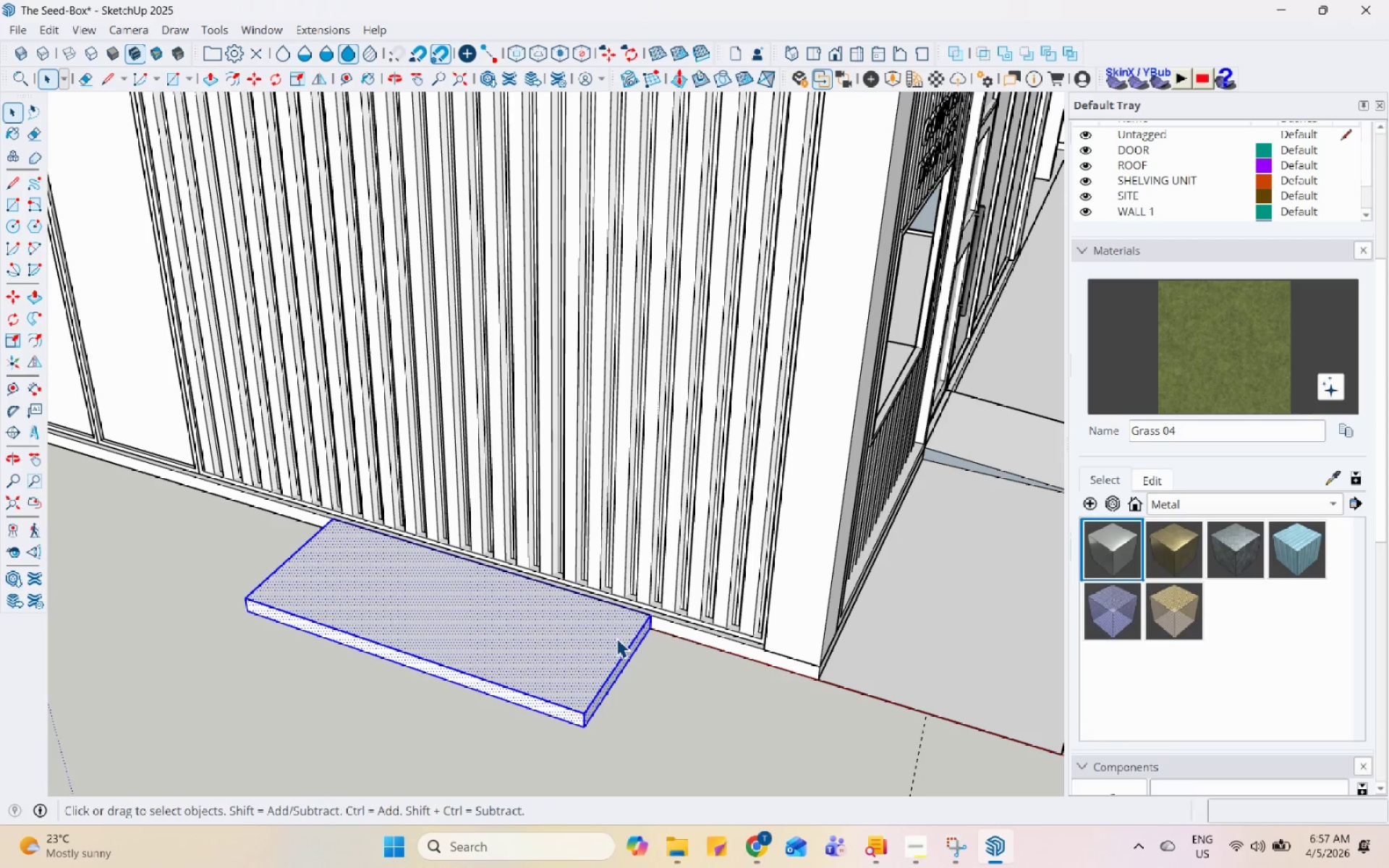 
right_click([616, 638])
 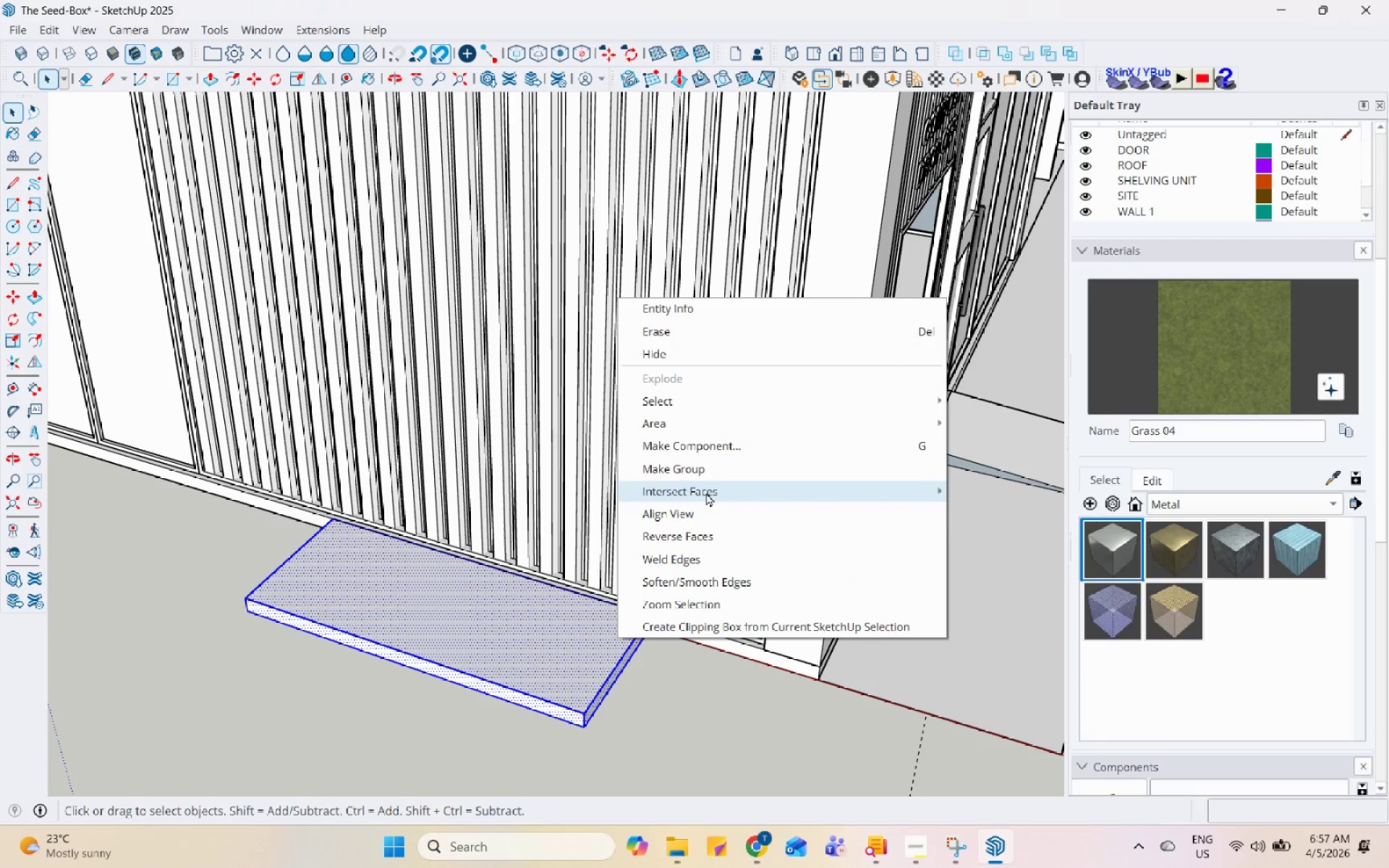 
left_click([720, 473])
 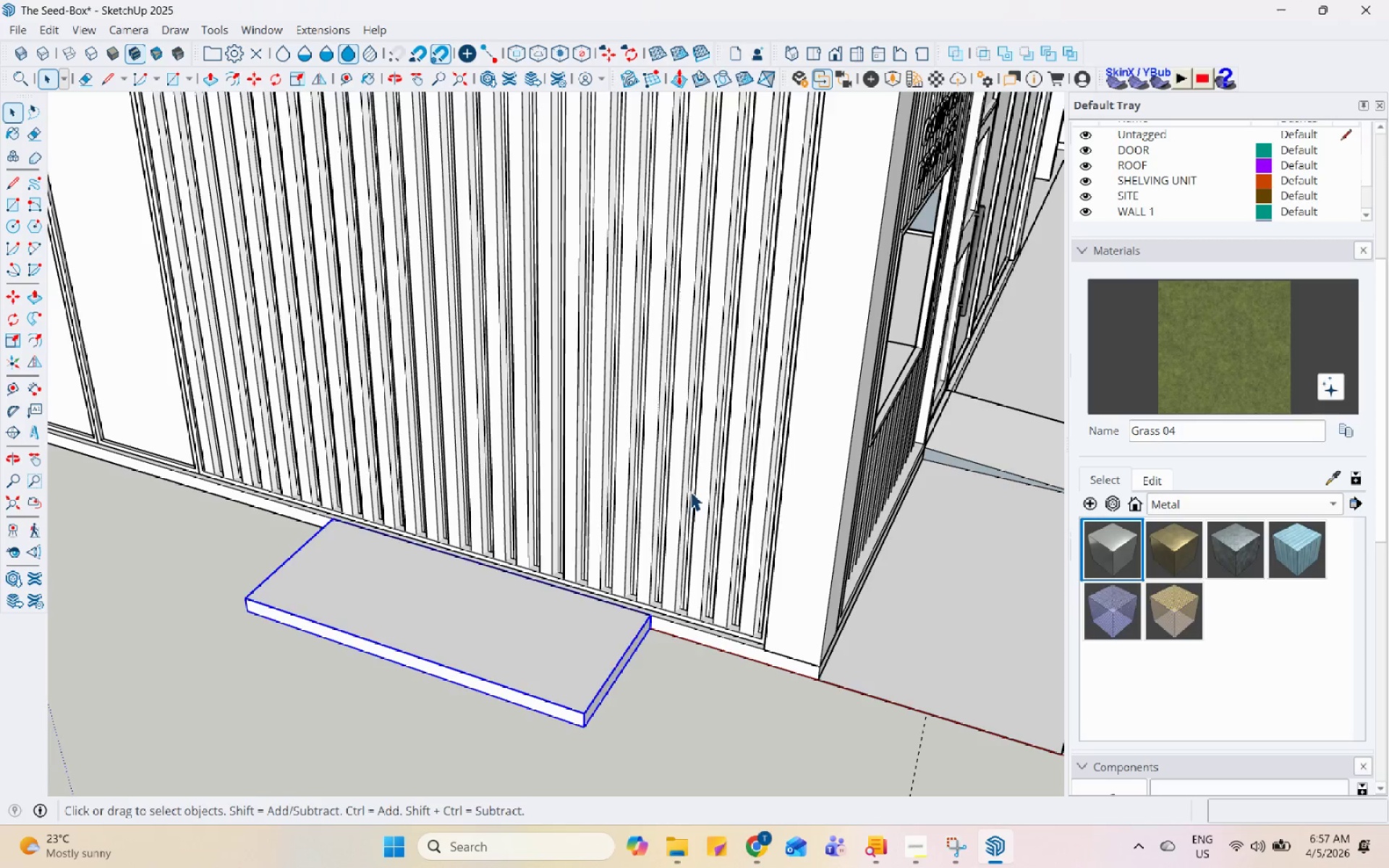 
left_click([694, 627])
 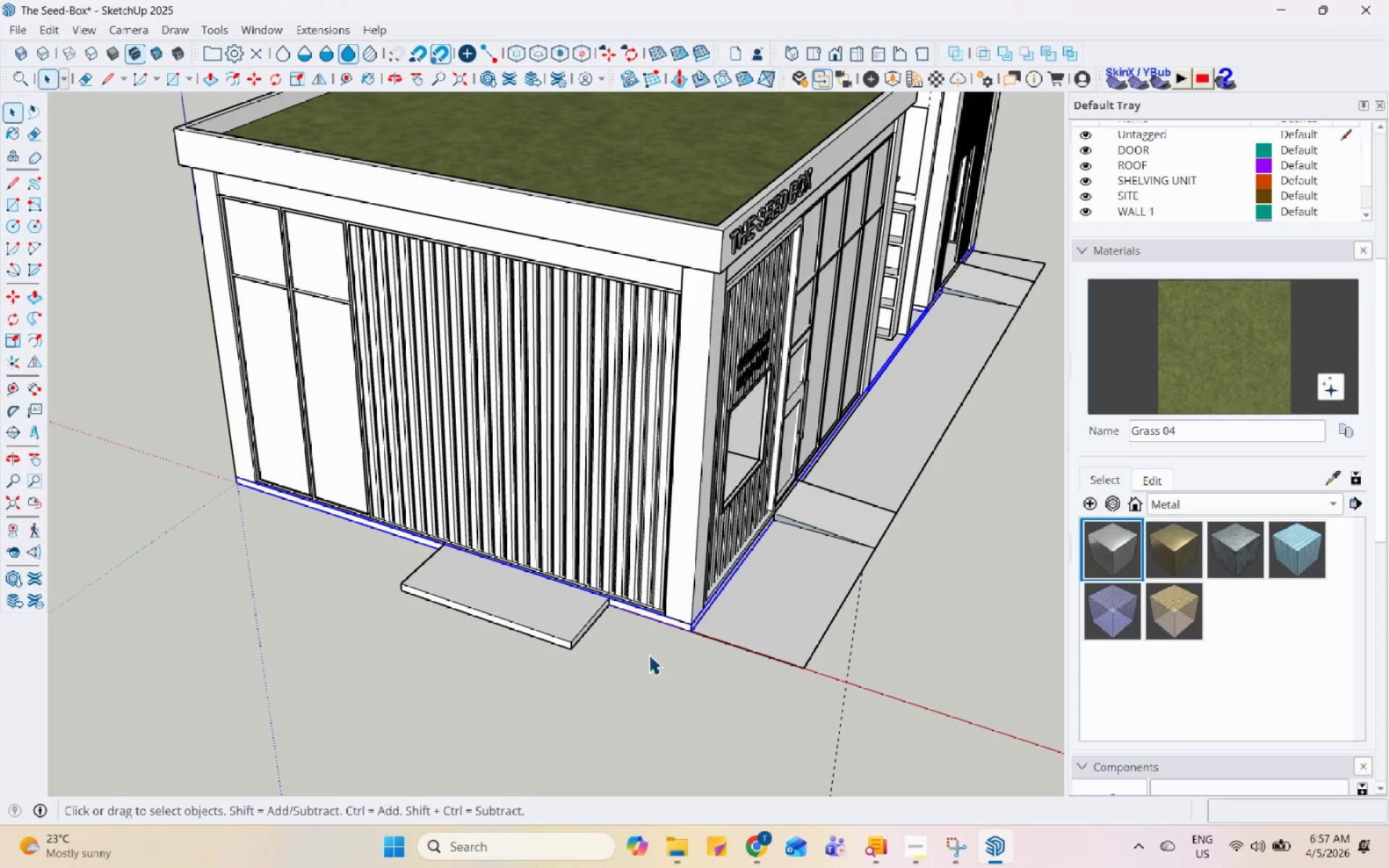 
scroll: coordinate [582, 600], scroll_direction: down, amount: 7.0
 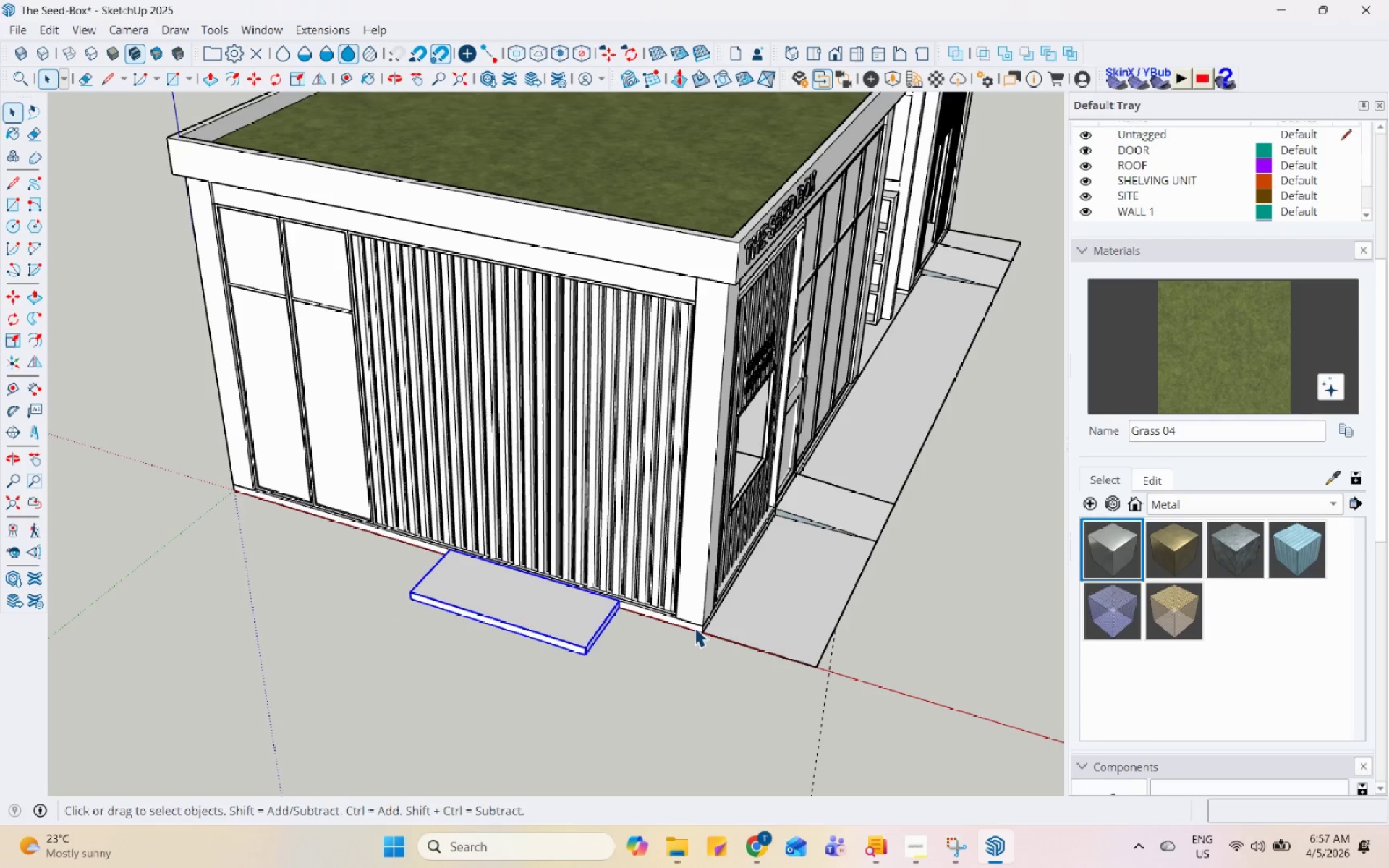 
wait(28.52)
 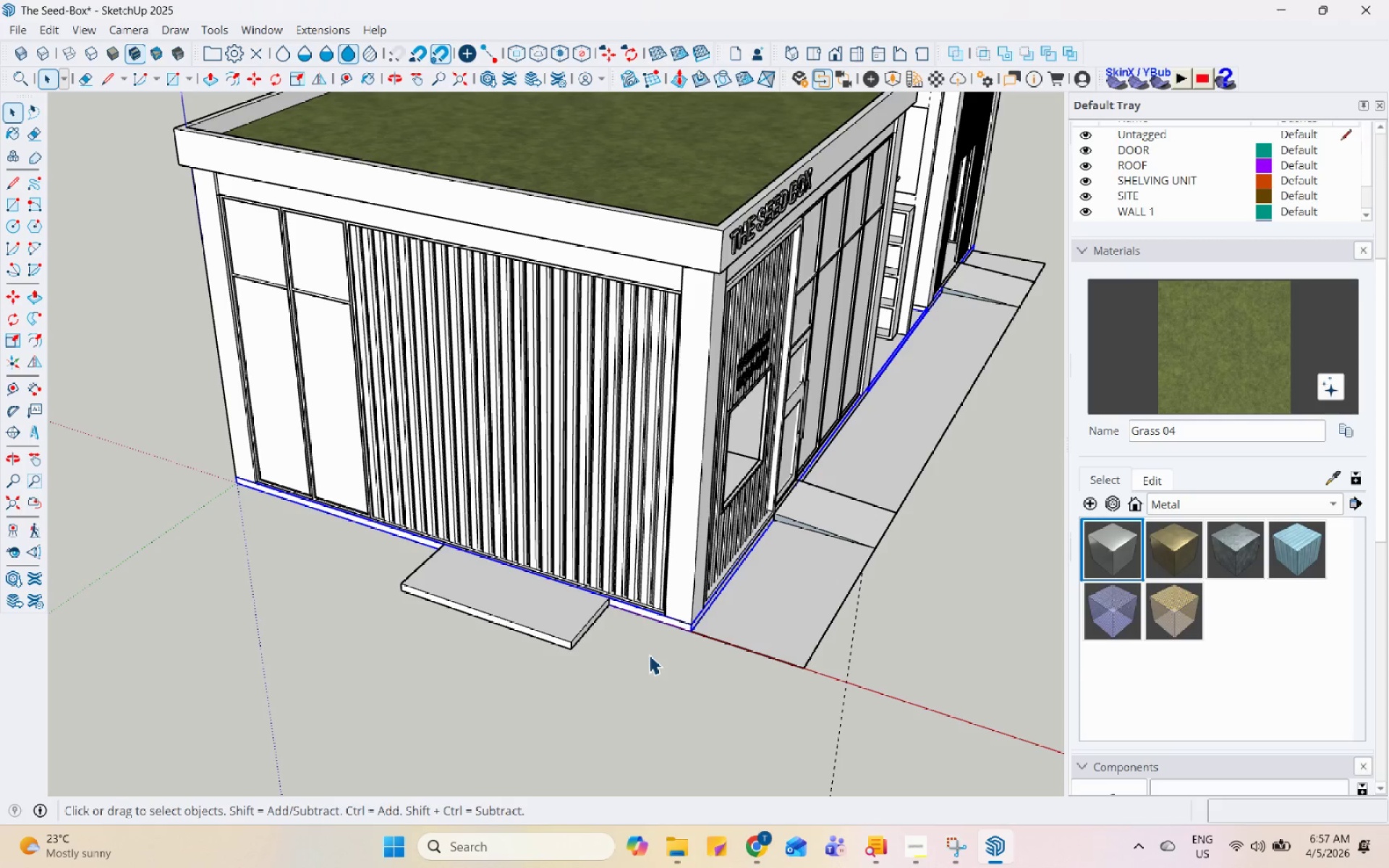 
scroll: coordinate [584, 683], scroll_direction: down, amount: 3.0
 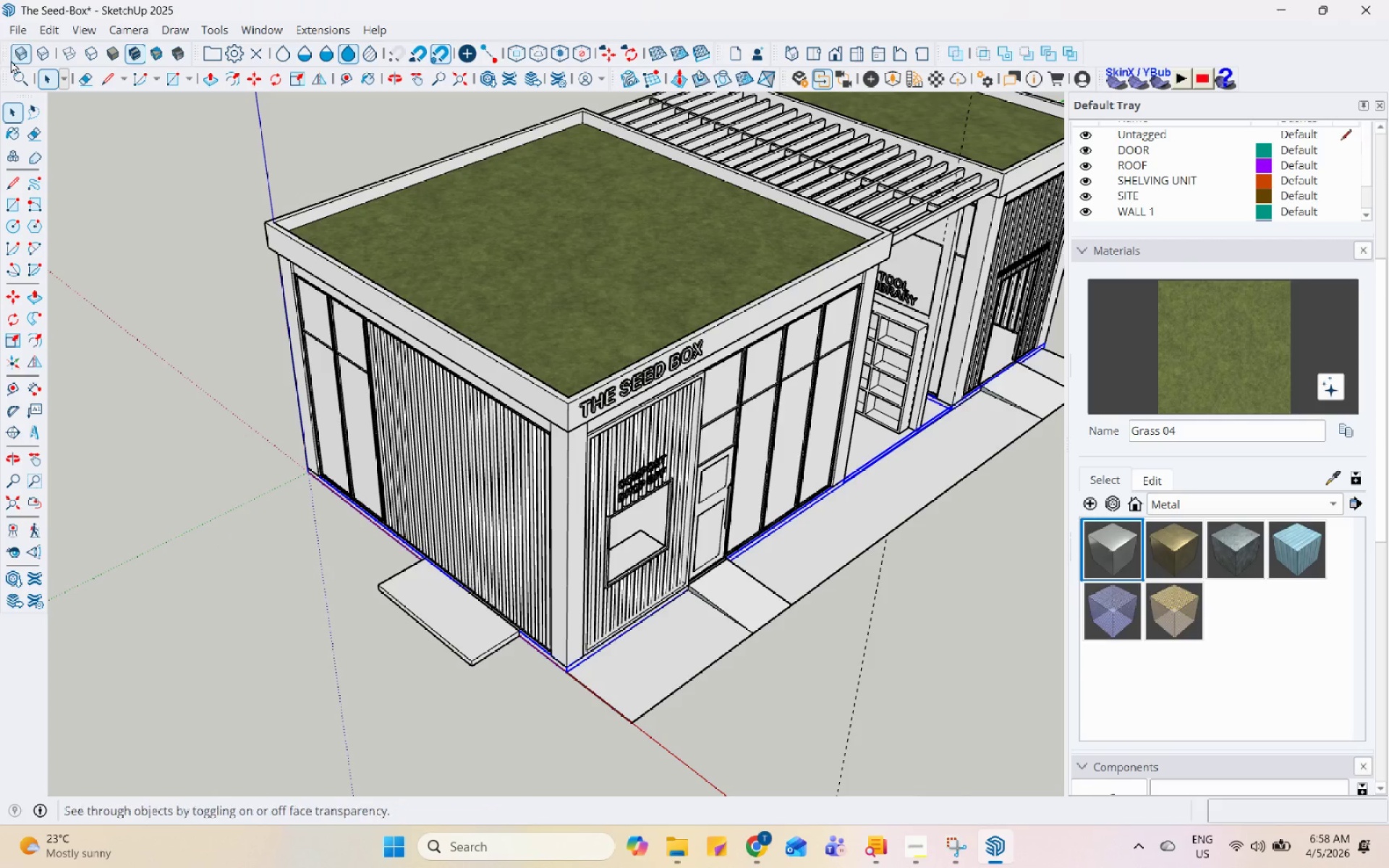 
left_click([20, 33])
 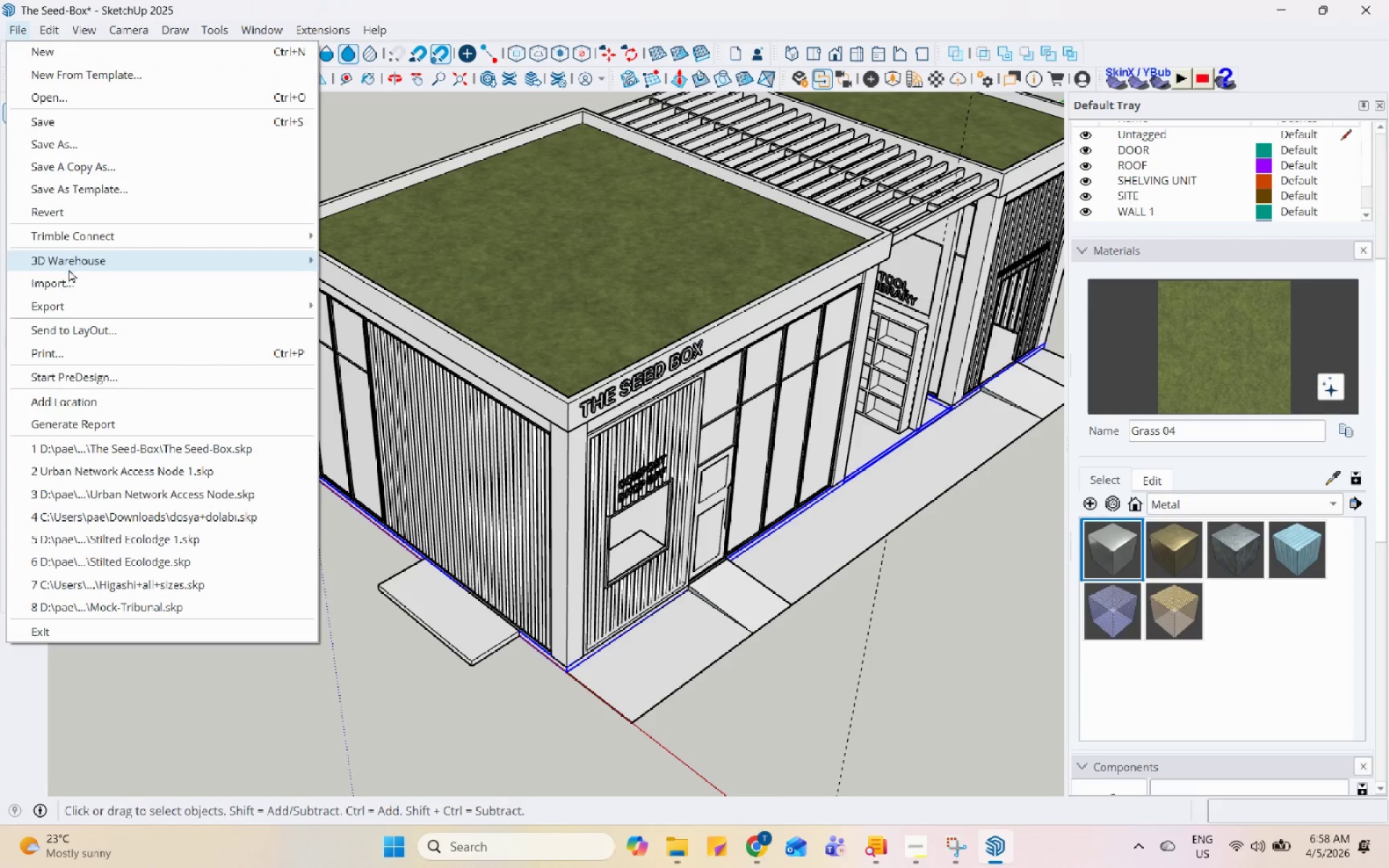 
left_click([75, 278])
 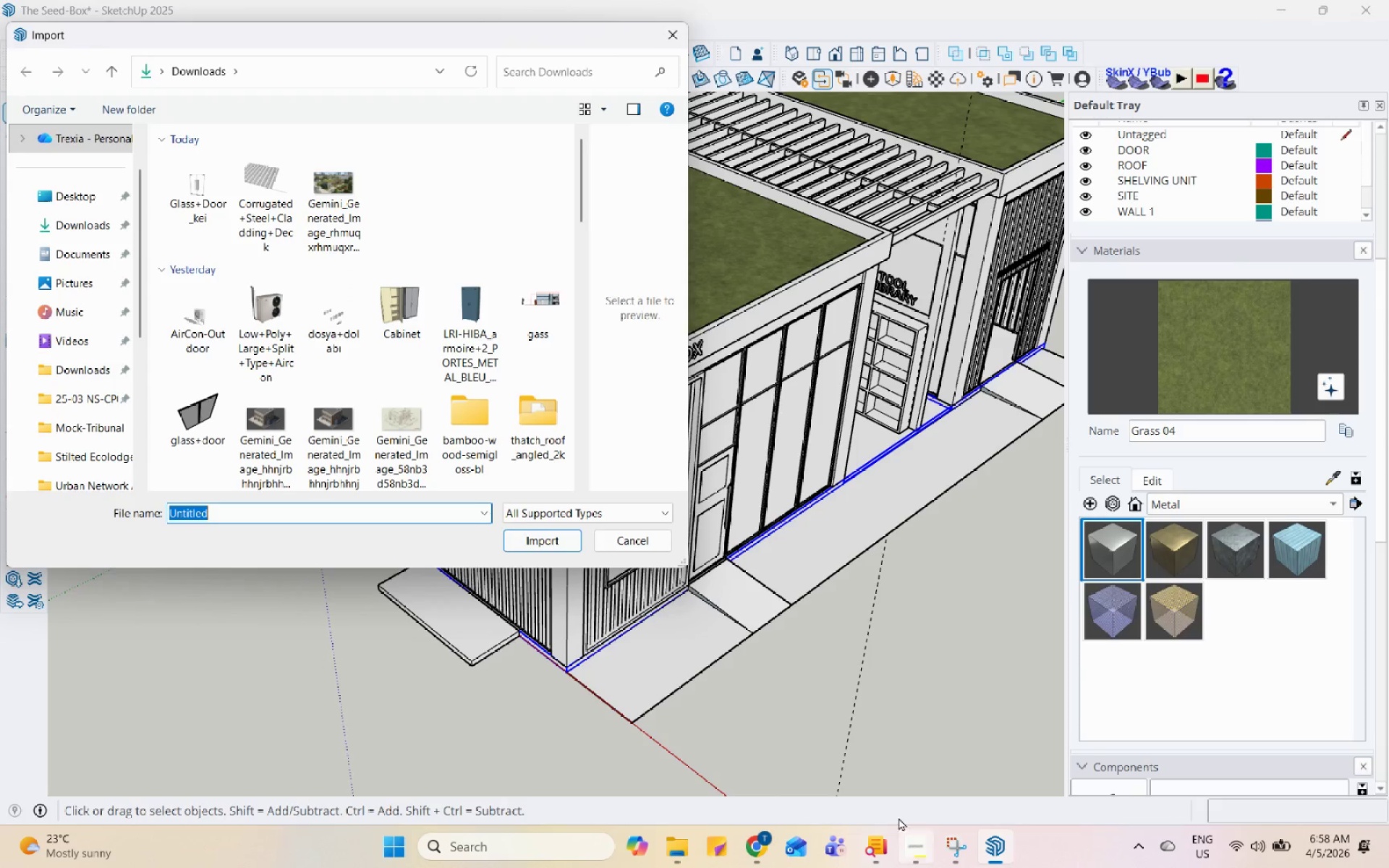 
left_click([684, 31])
 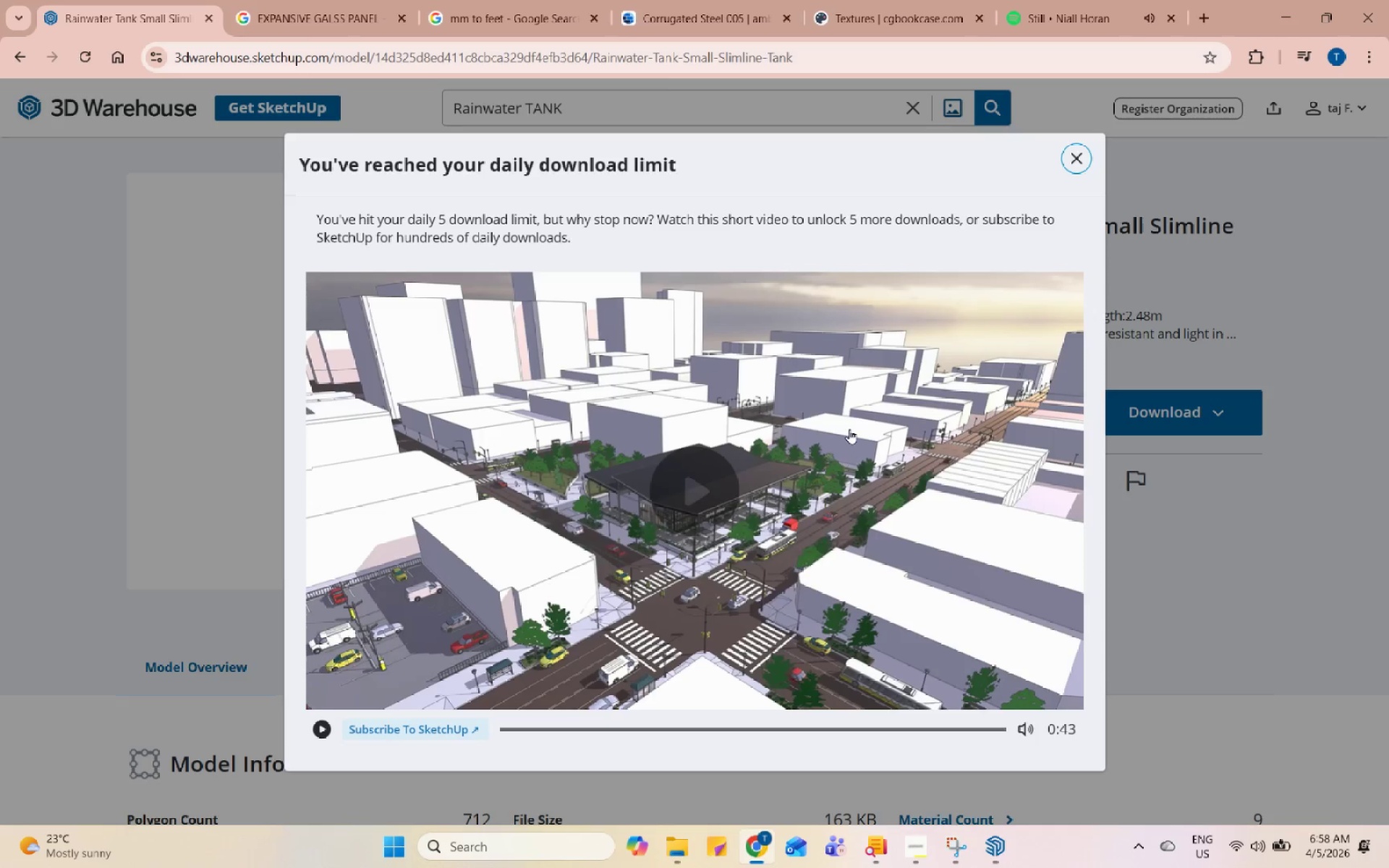 
left_click([674, 511])
 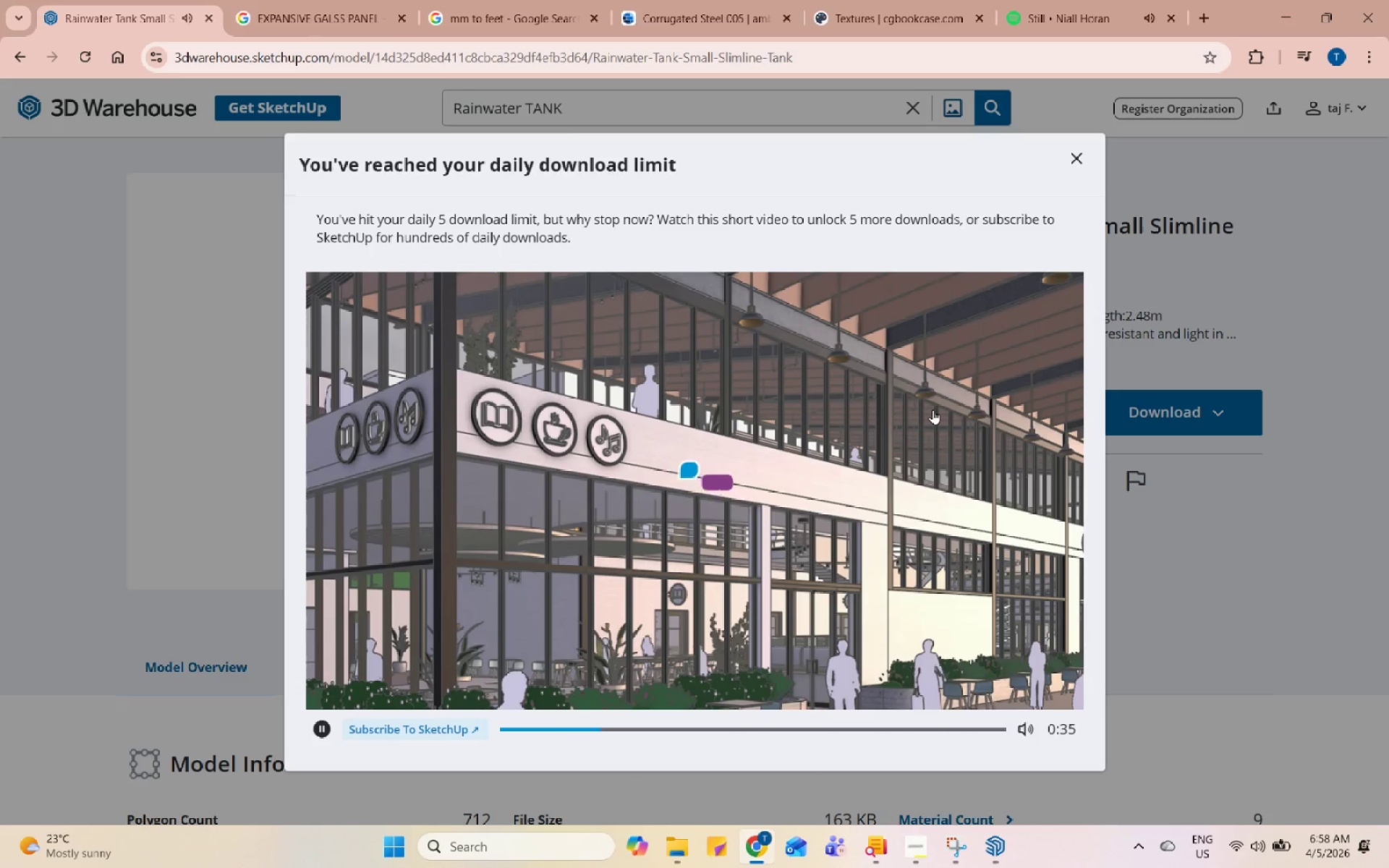 
wait(14.0)
 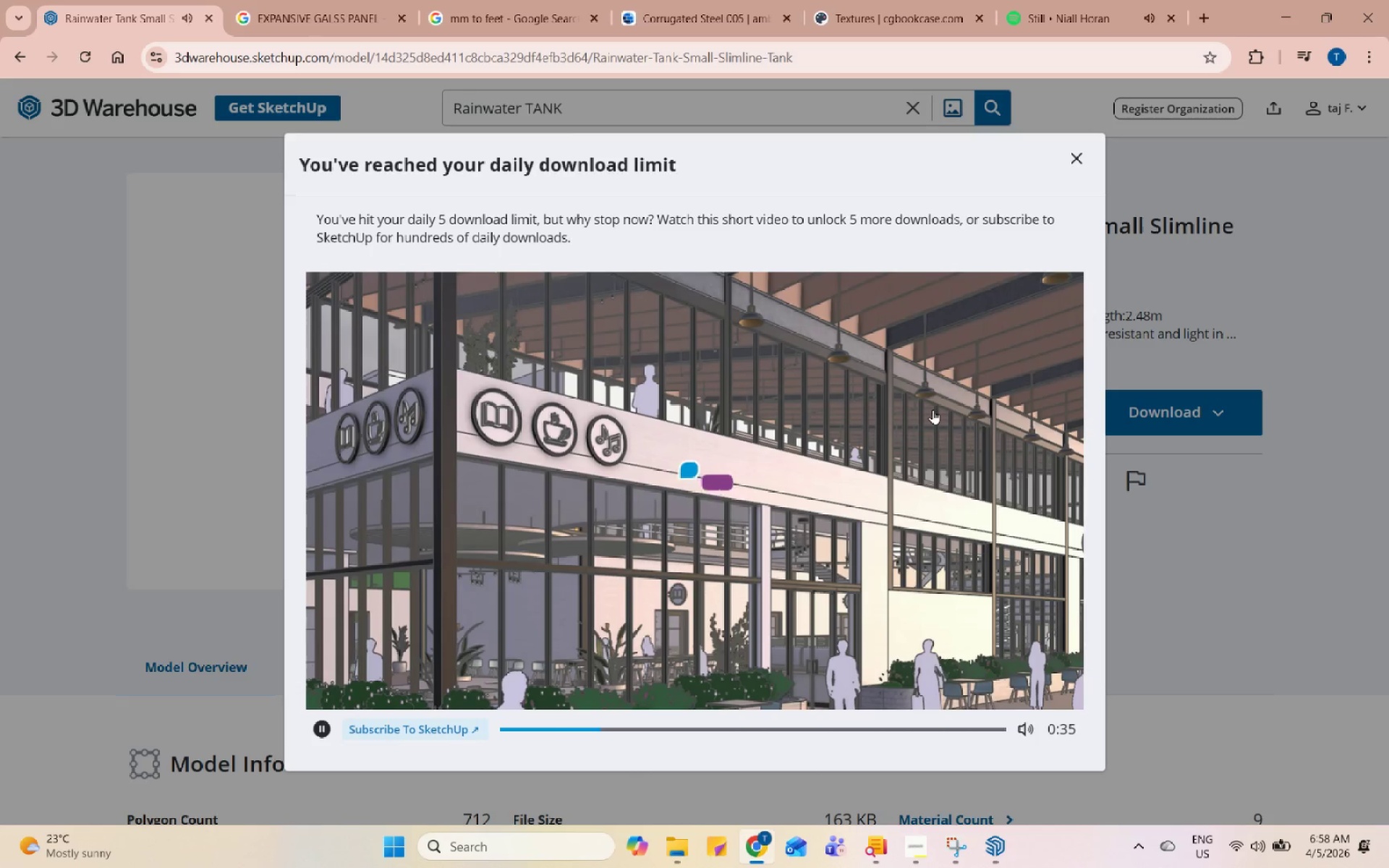 
left_click([1032, 663])
 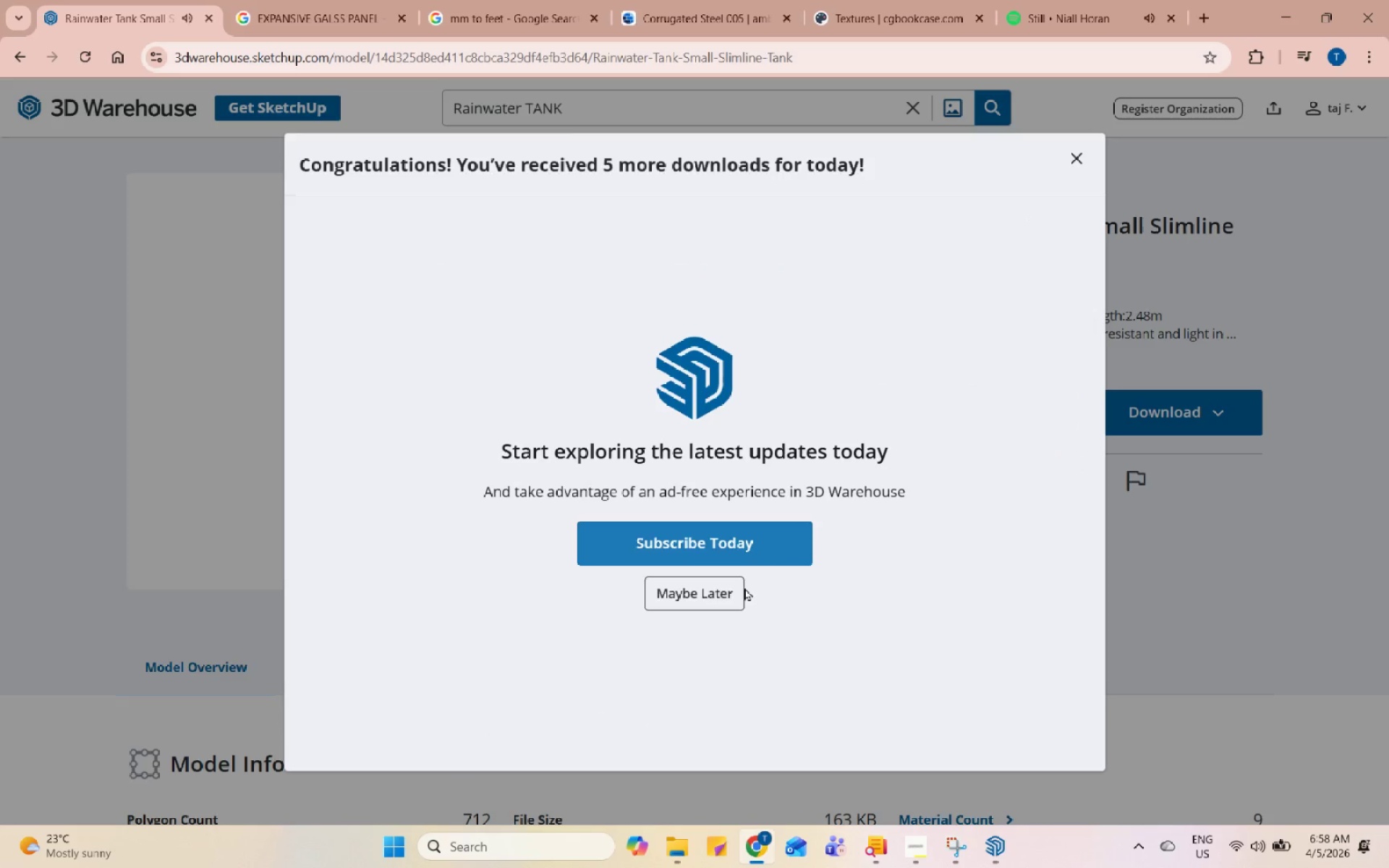 
left_click([685, 586])
 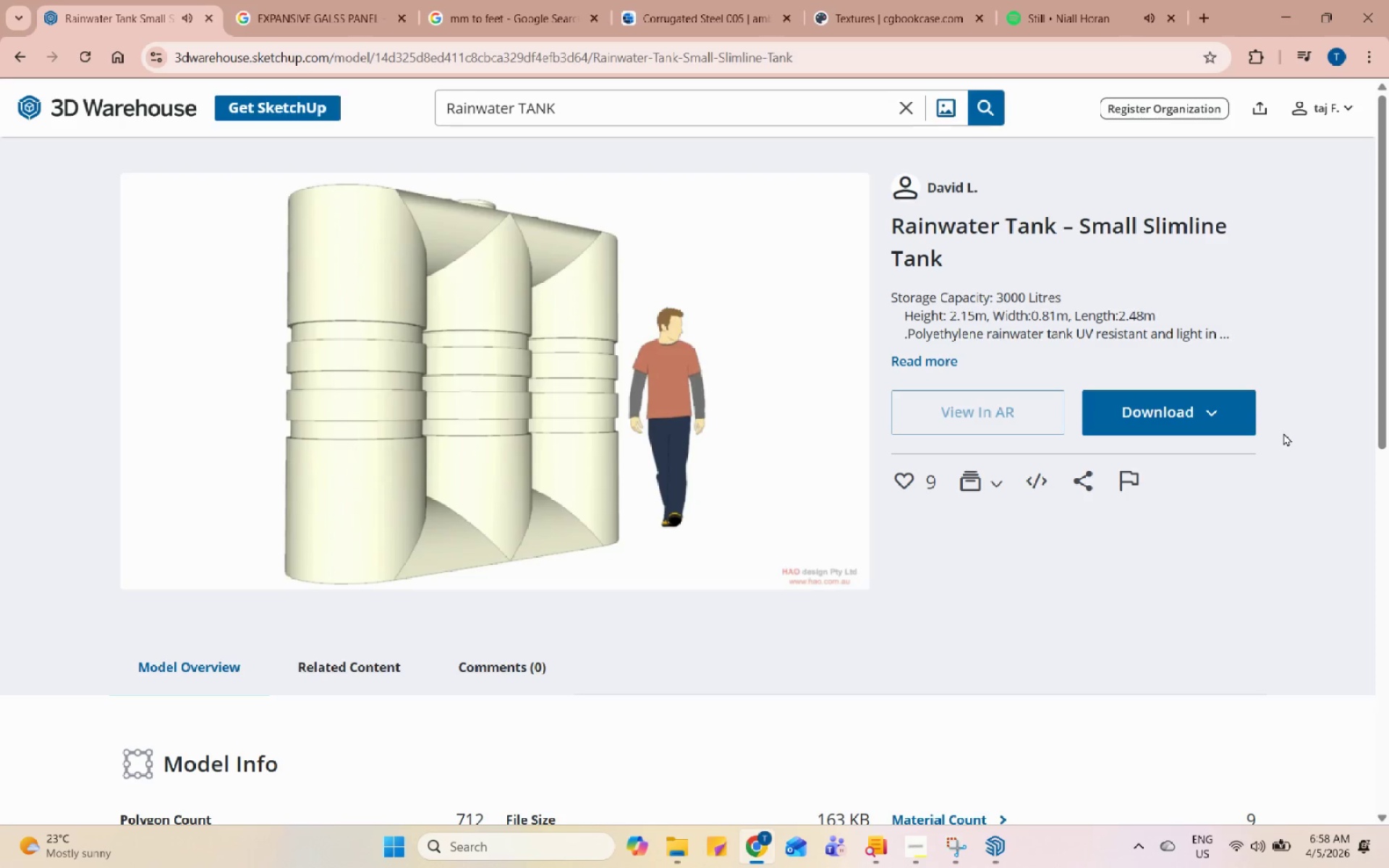 
left_click([1235, 421])
 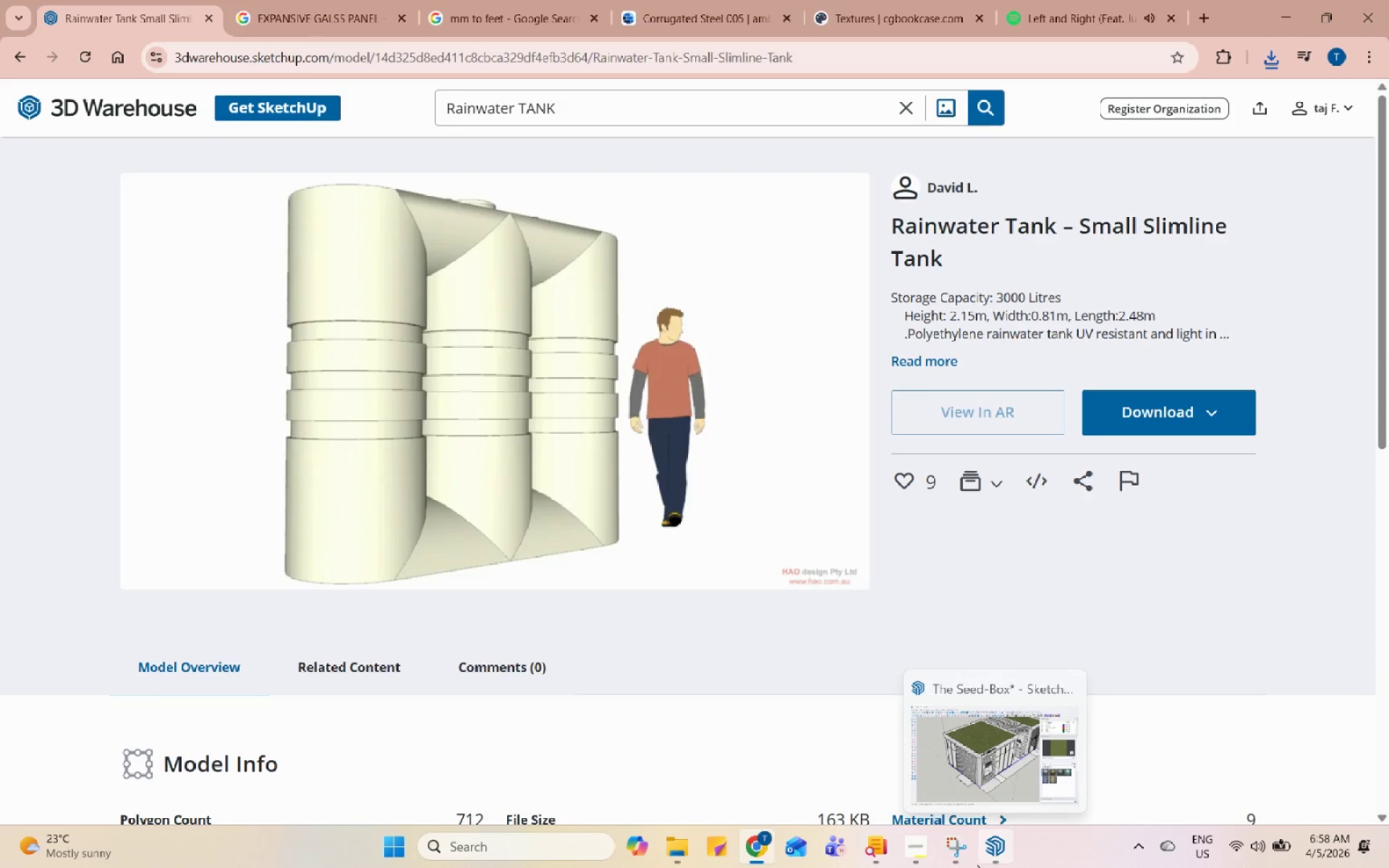 
wait(17.84)
 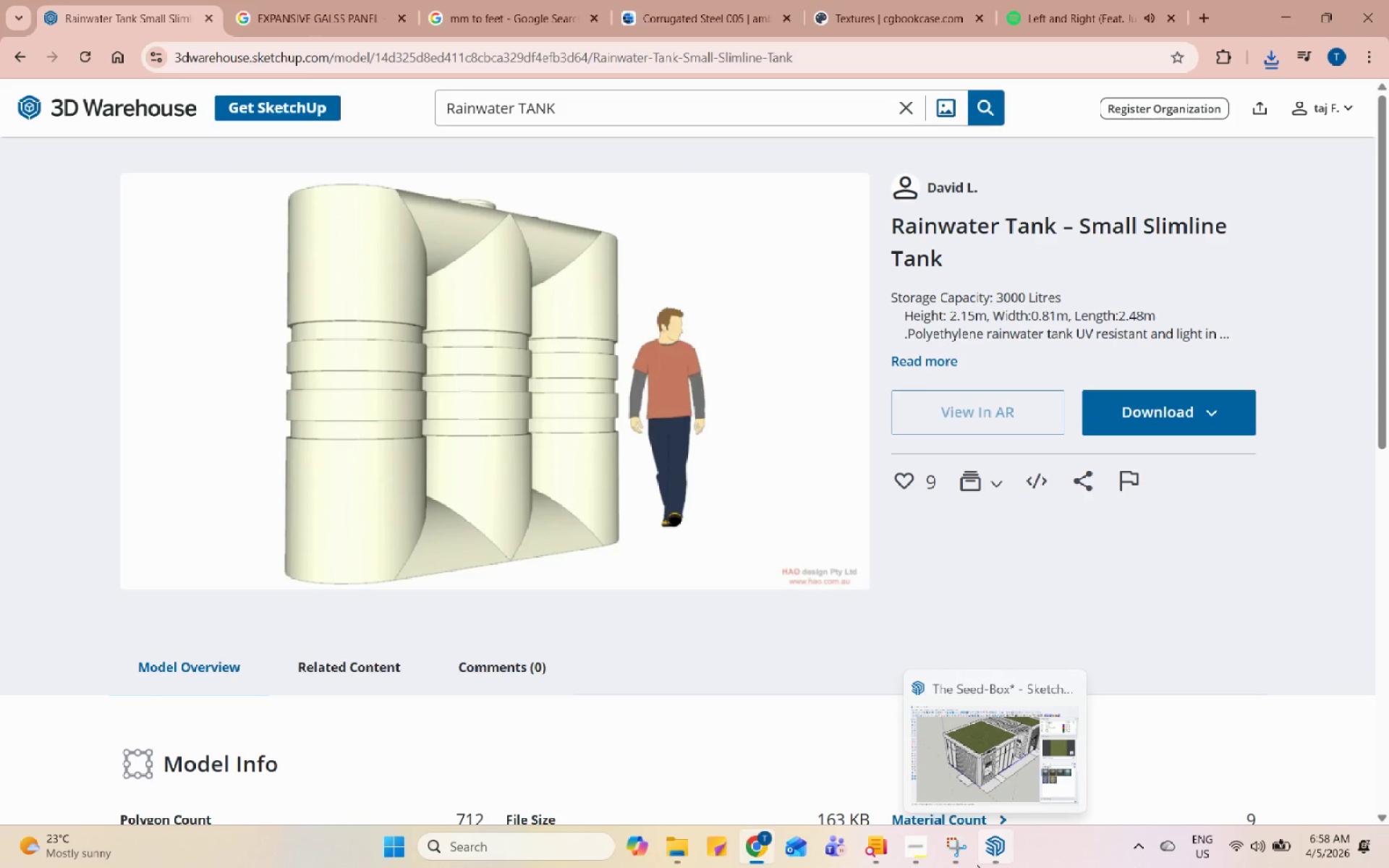 
left_click_drag(start_coordinate=[569, 106], to_coordinate=[393, 104])
 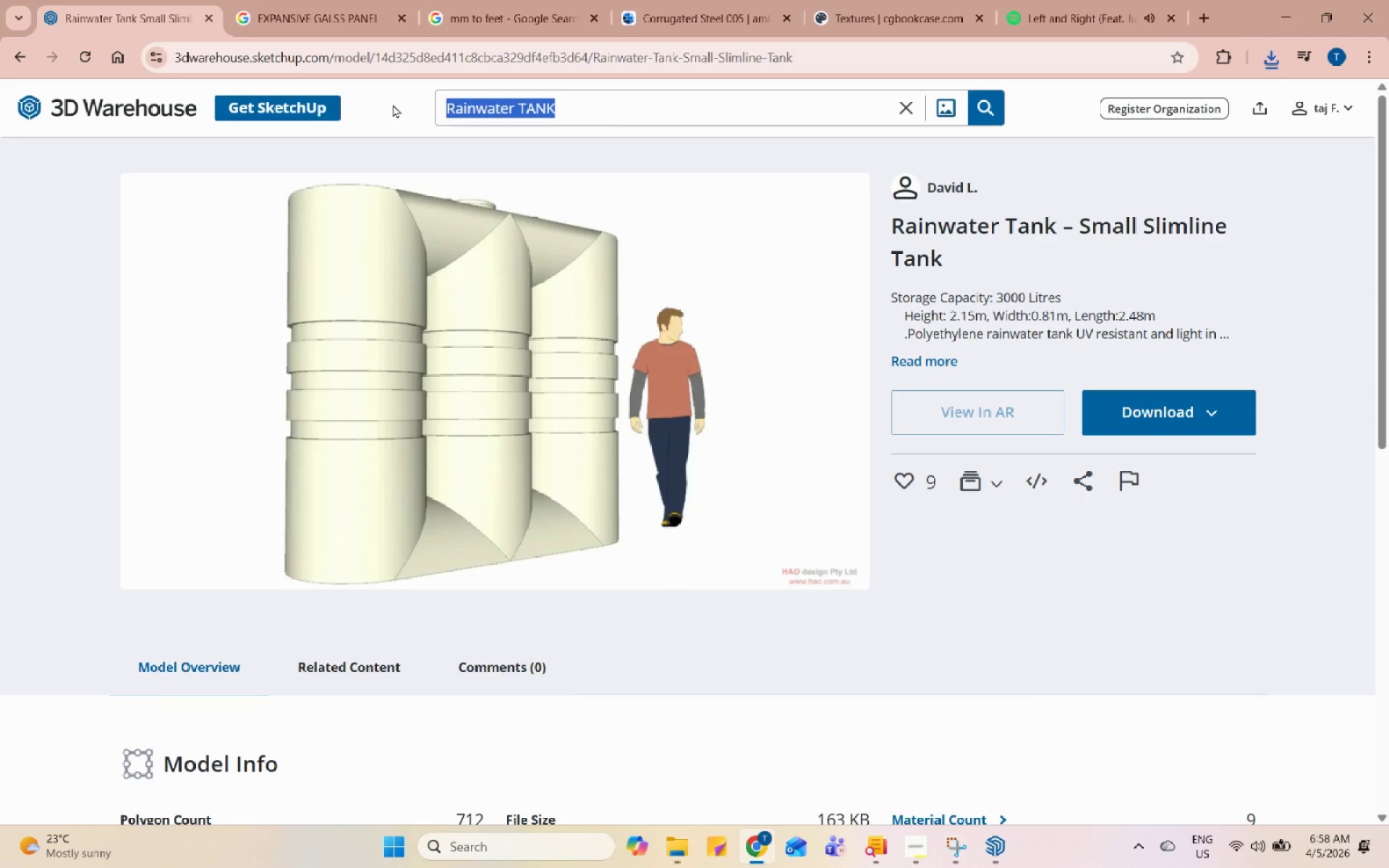 
type(WATER TANK ROOF)
 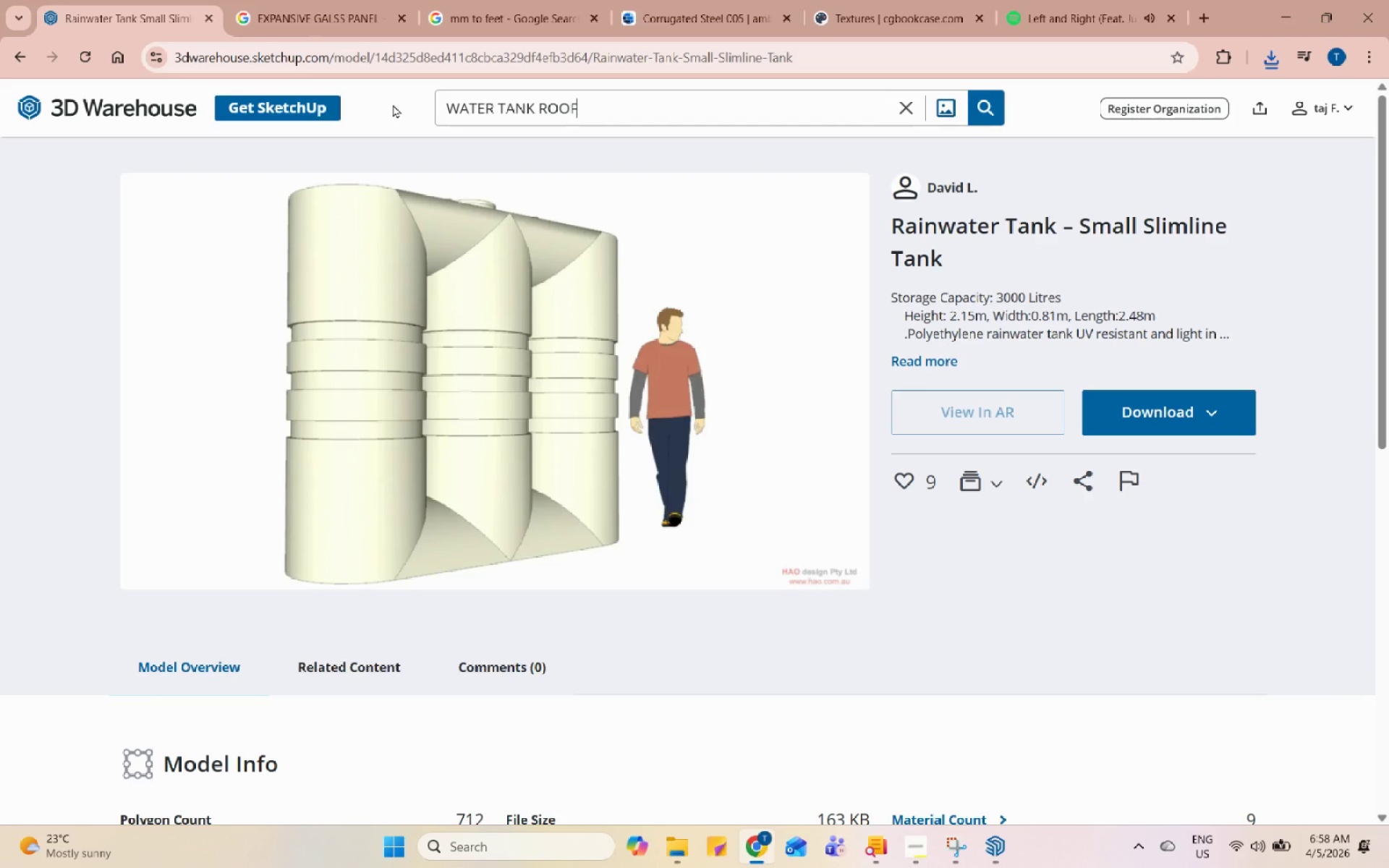 
key(Enter)
 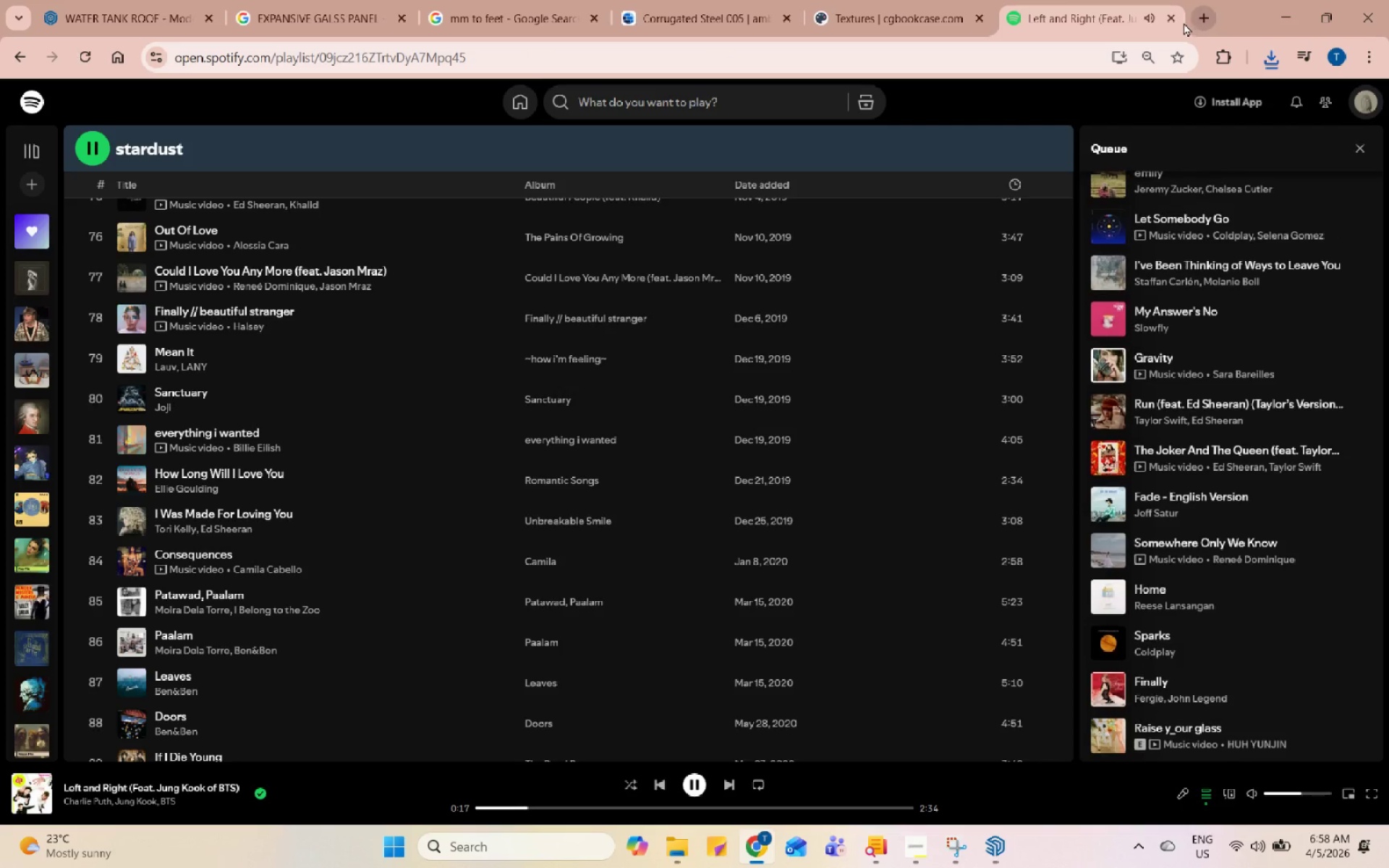 
left_click([1278, 12])
 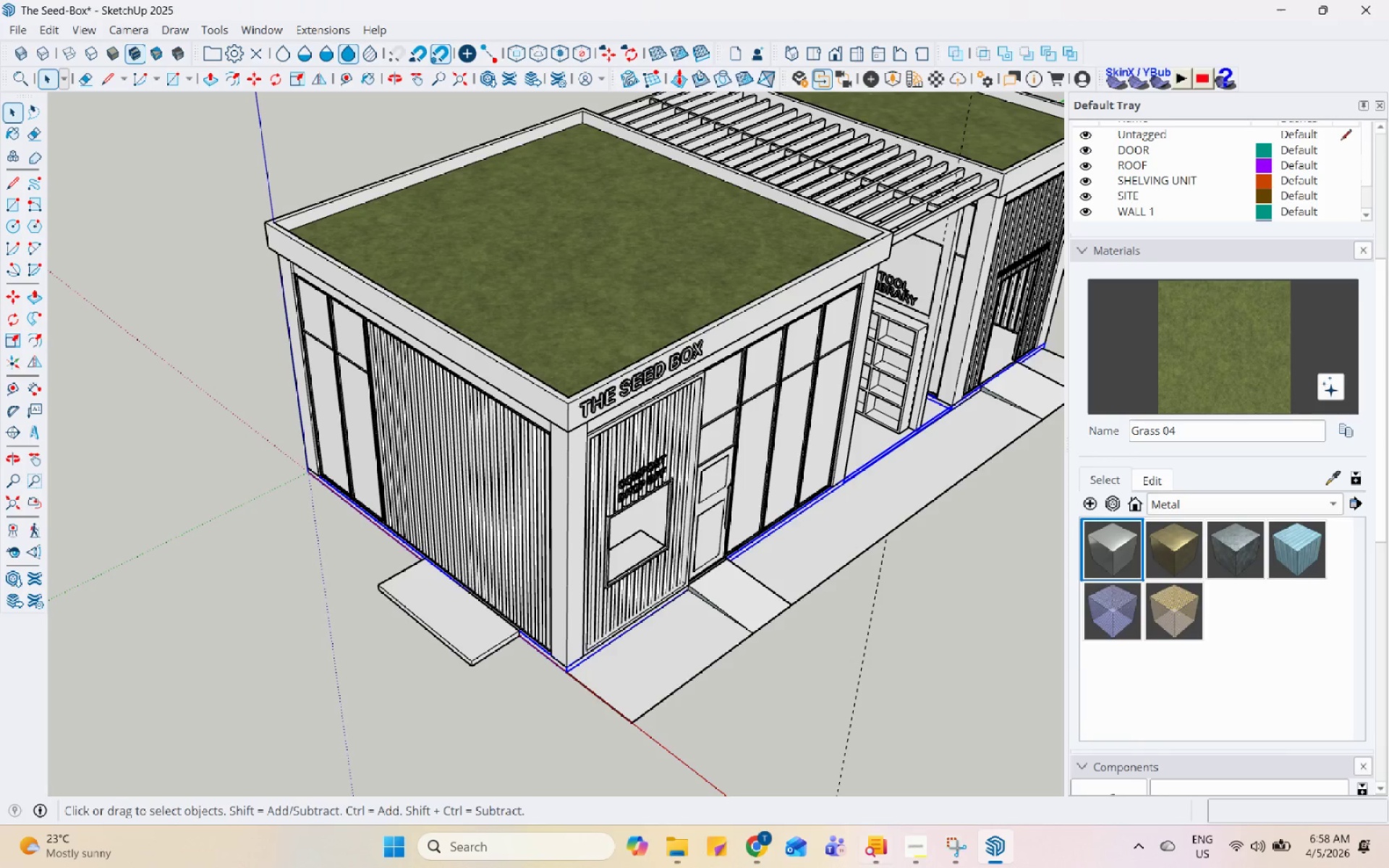 
left_click([768, 848])
 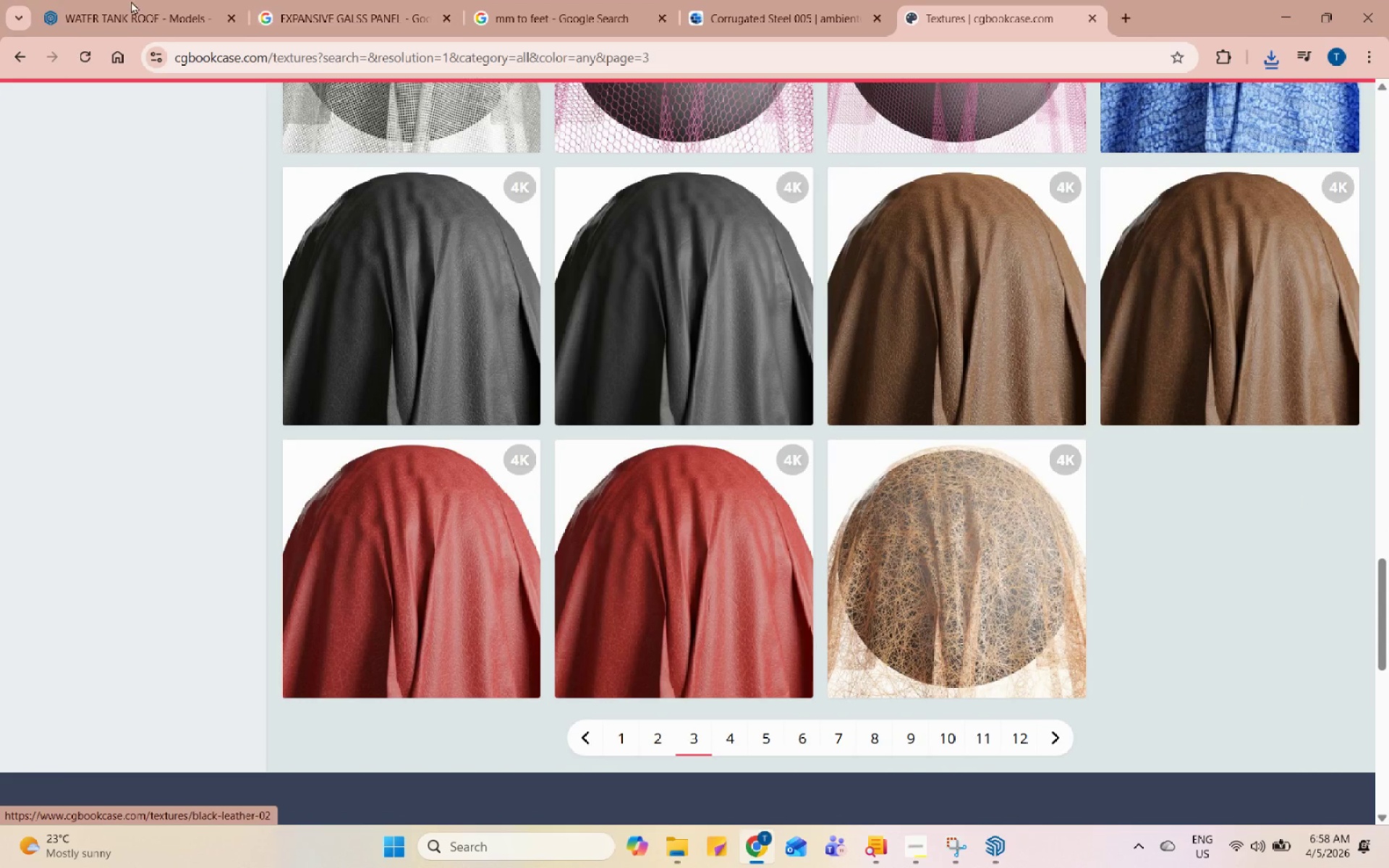 
left_click([194, 0])
 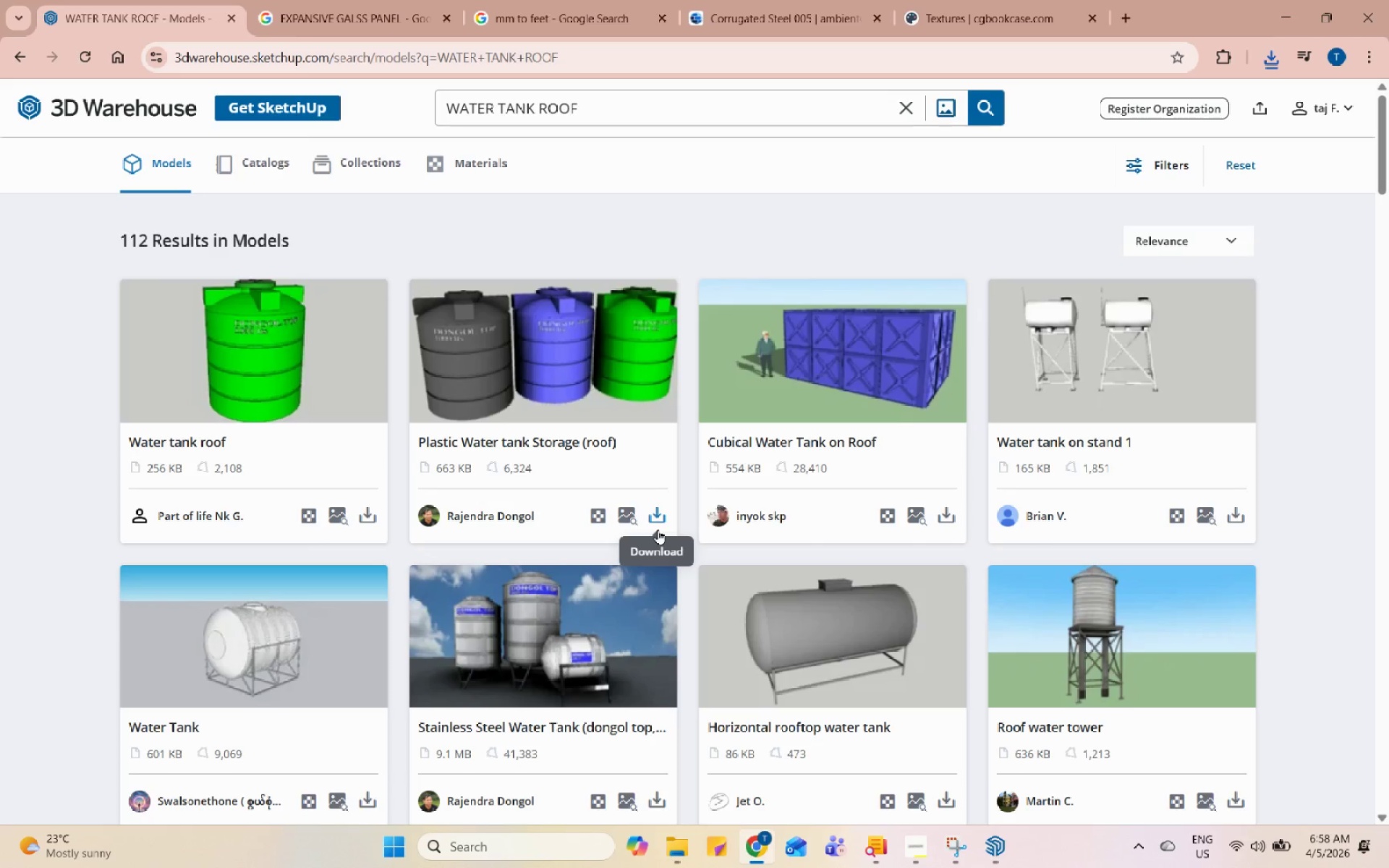 
scroll: coordinate [658, 529], scroll_direction: down, amount: 1.0
 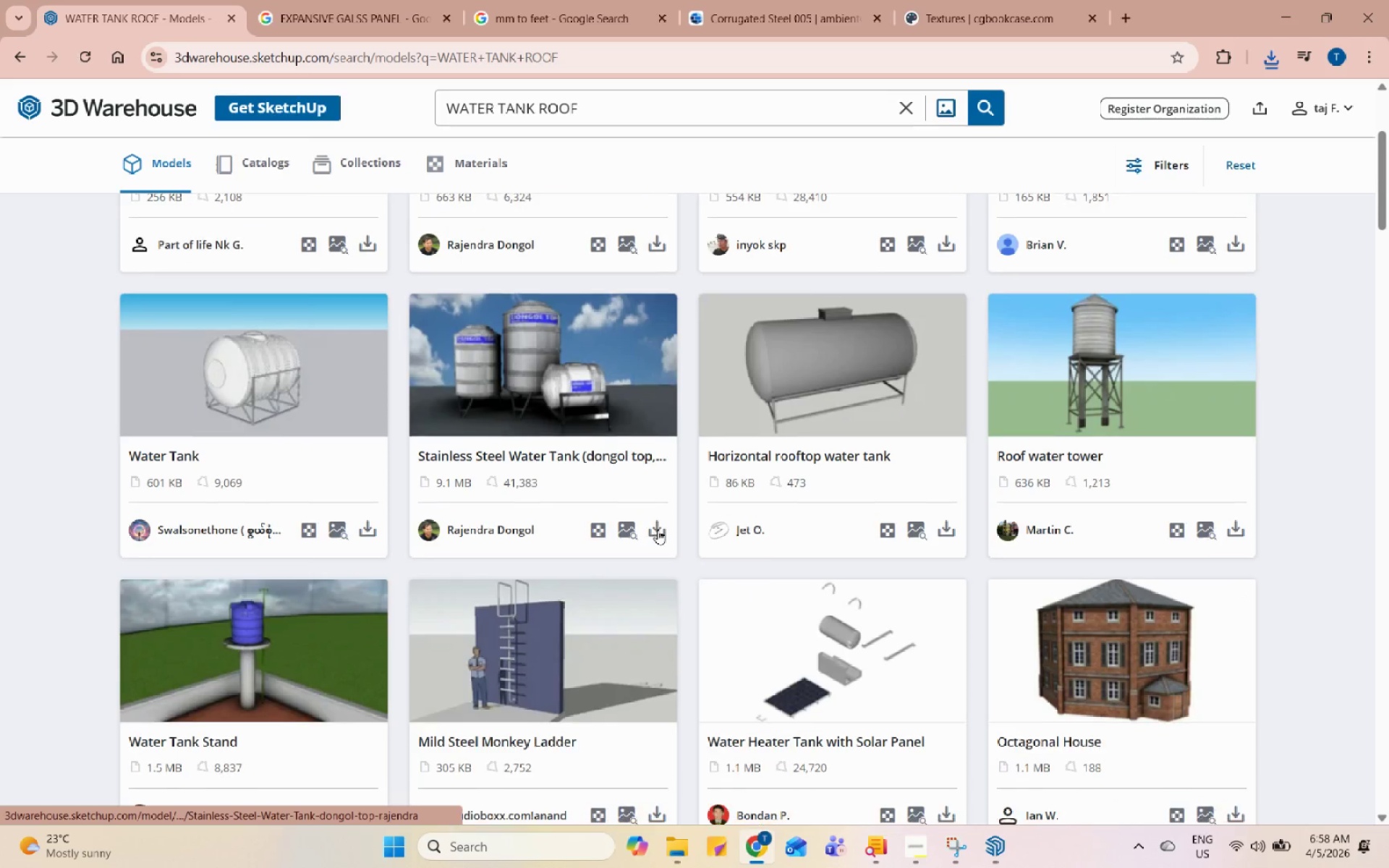 
scroll: coordinate [657, 535], scroll_direction: up, amount: 3.0
 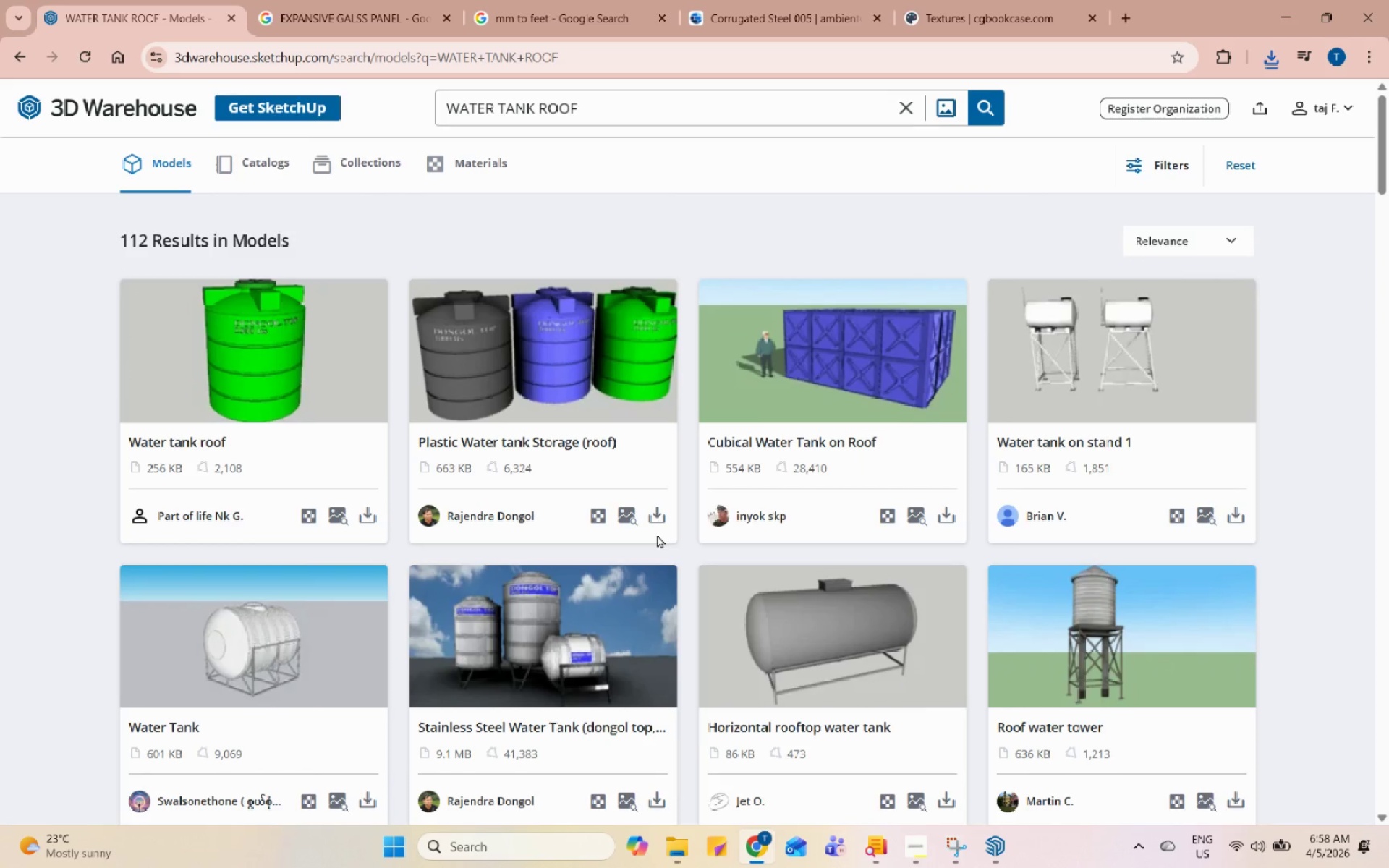 
scroll: coordinate [662, 537], scroll_direction: down, amount: 15.0
 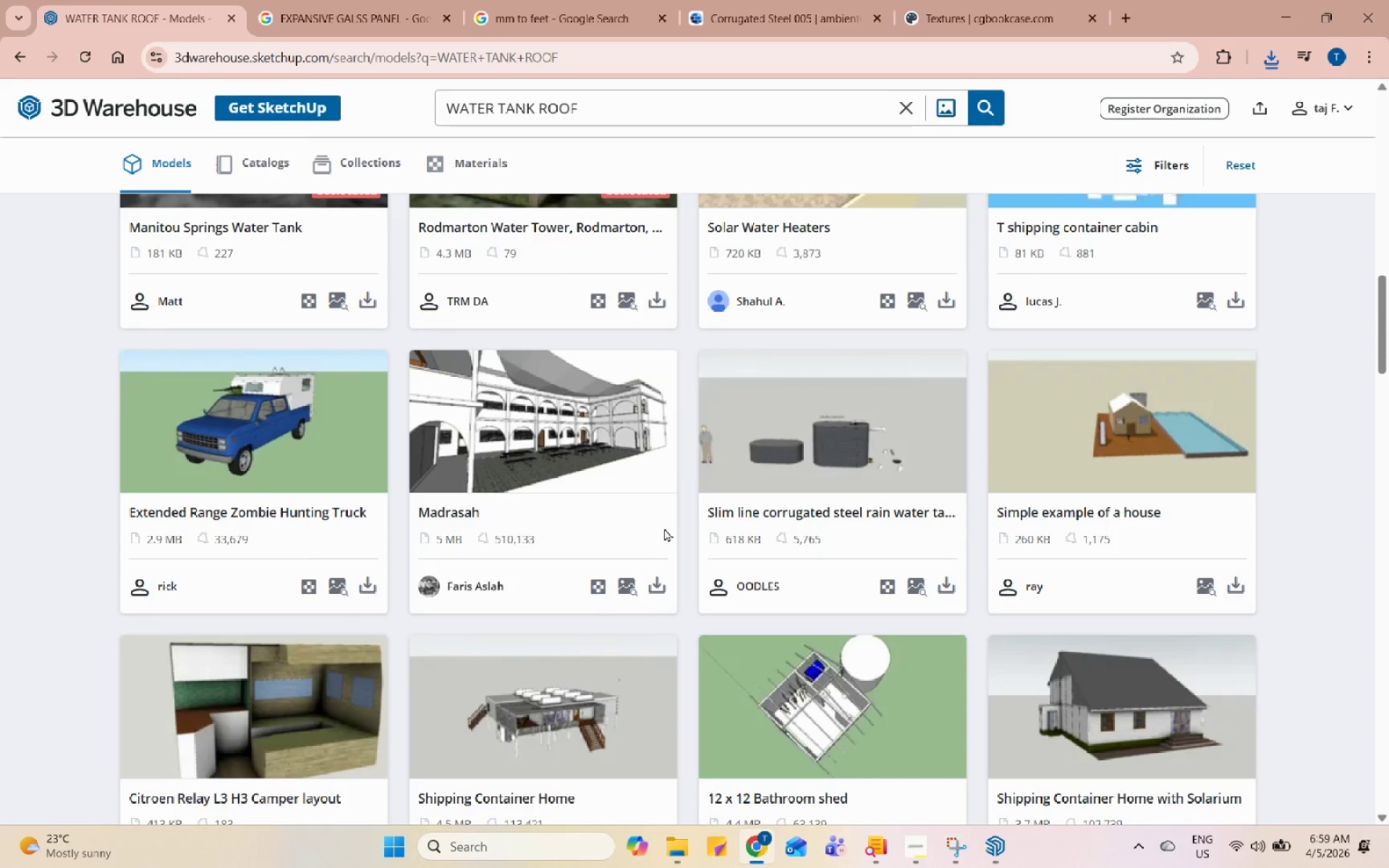 
left_click([880, 449])
 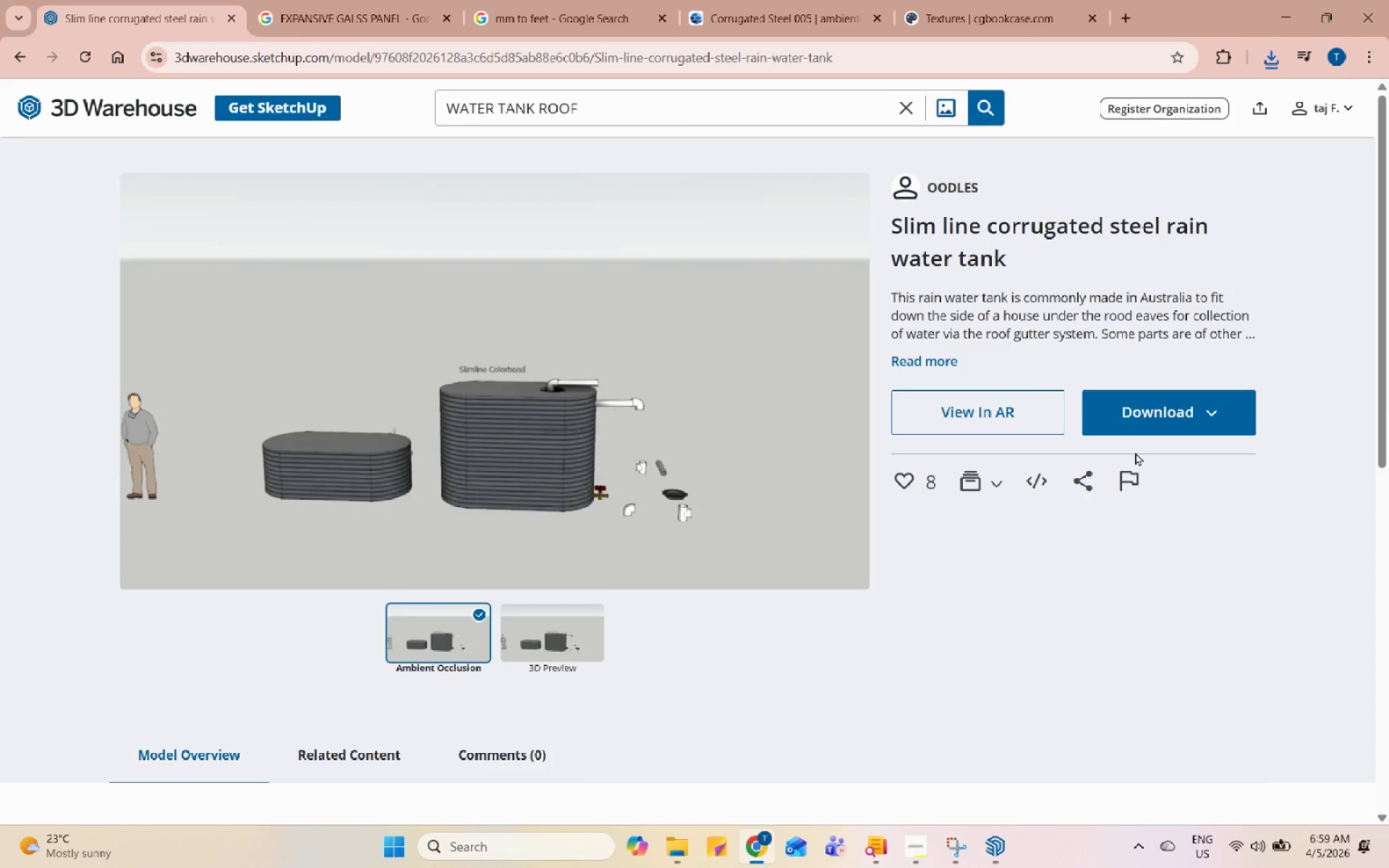 
wait(7.34)
 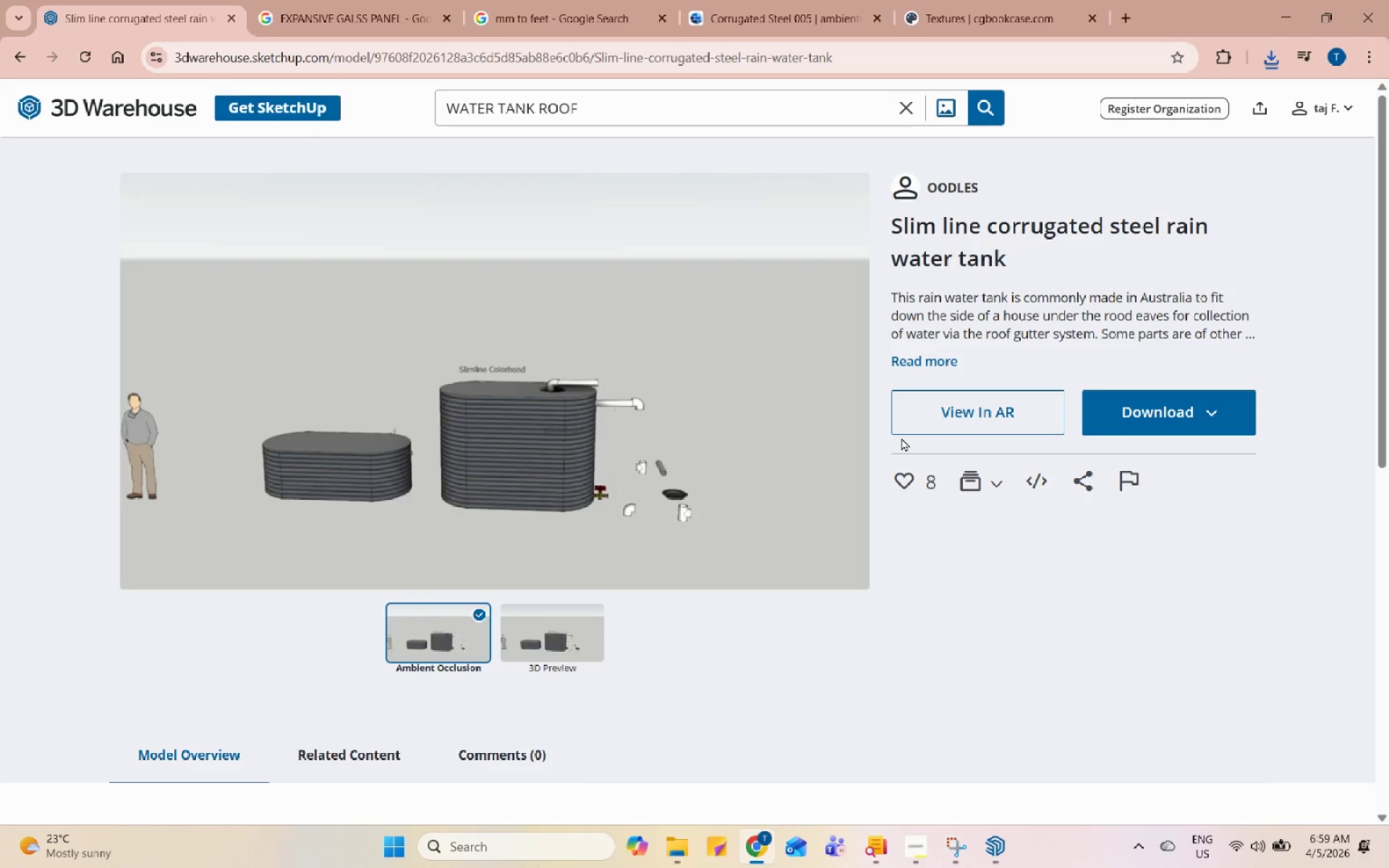 
left_click([22, 56])
 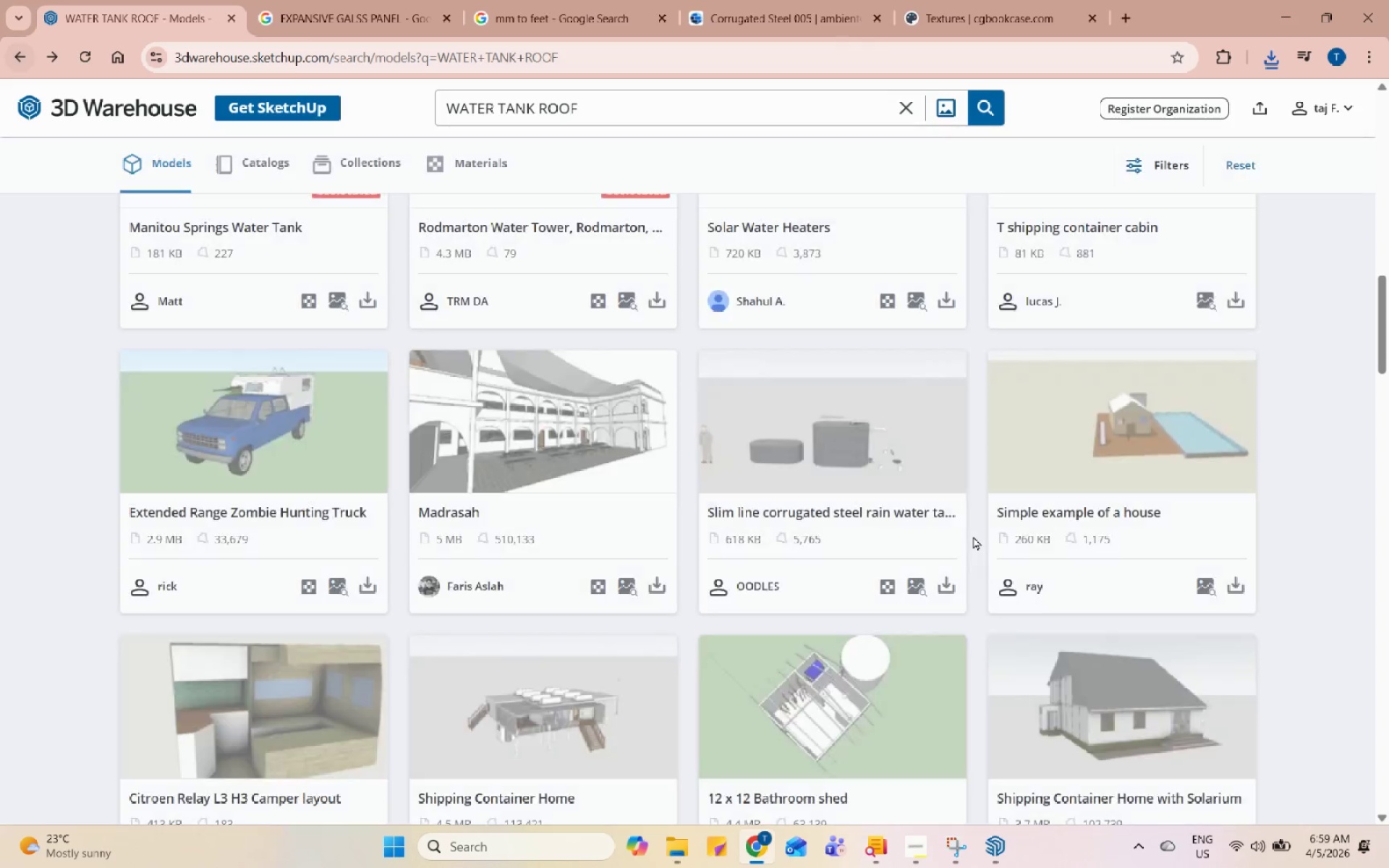 
scroll: coordinate [973, 540], scroll_direction: down, amount: 15.0
 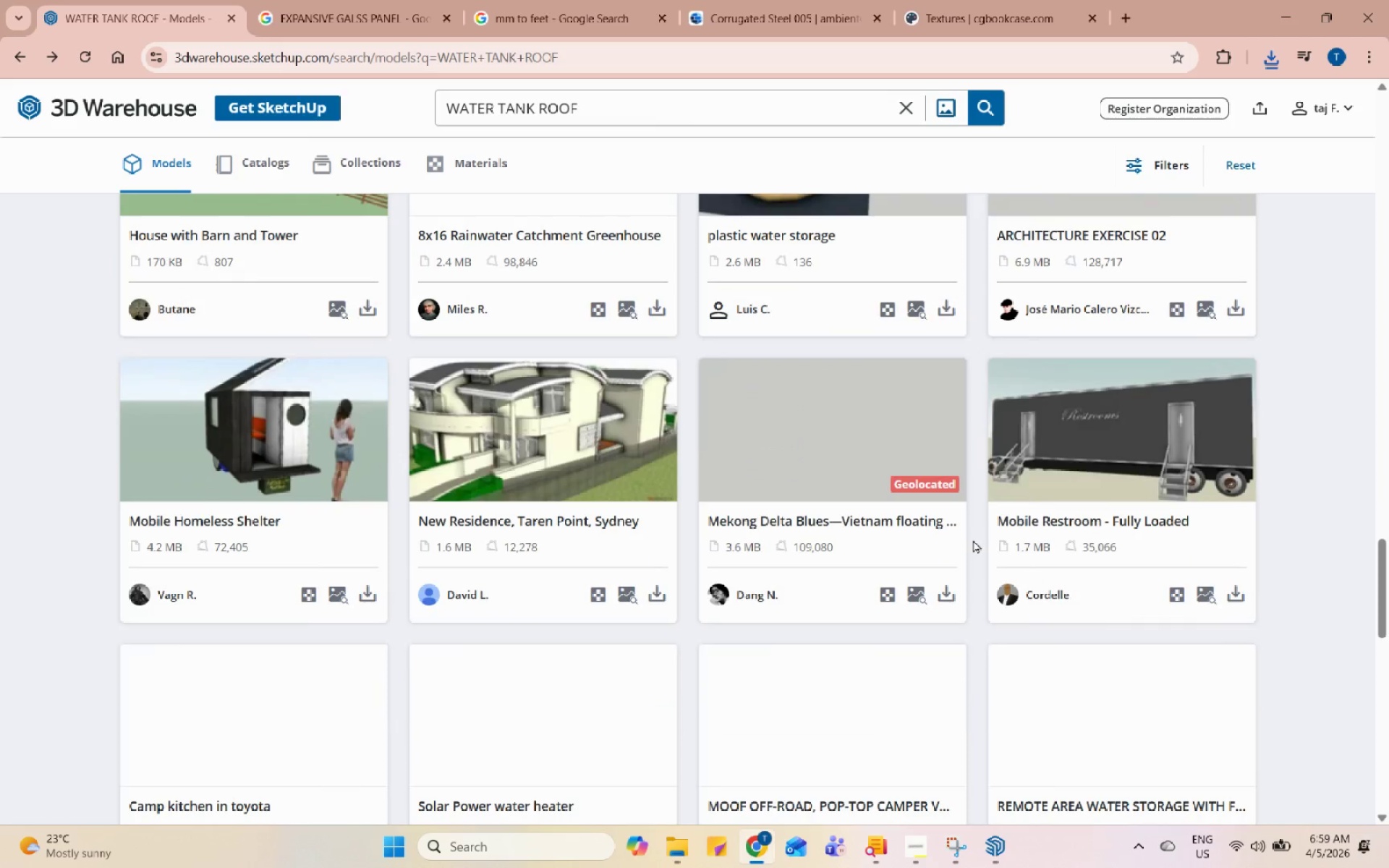 
scroll: coordinate [973, 540], scroll_direction: up, amount: 23.0
 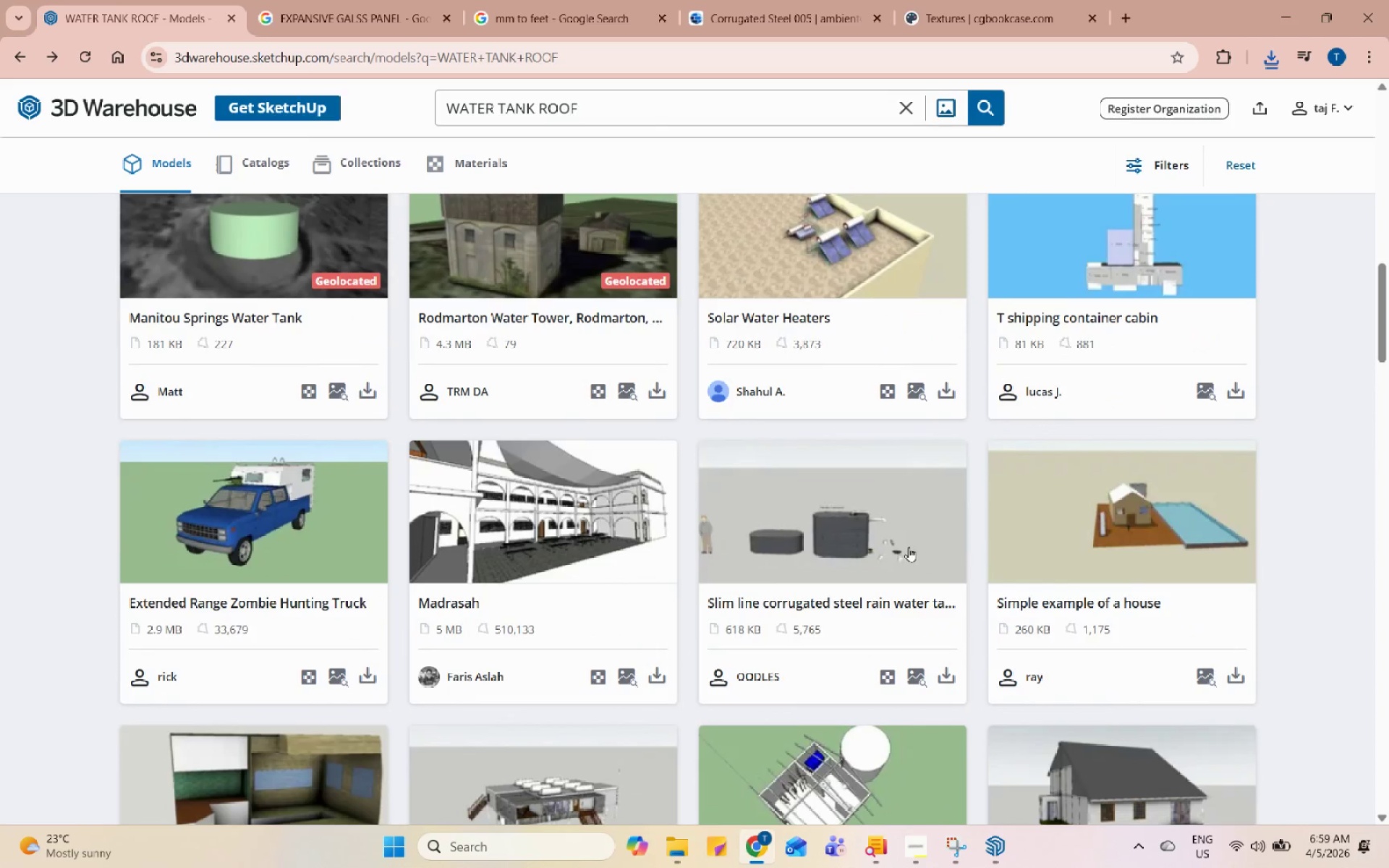 
left_click([907, 547])
 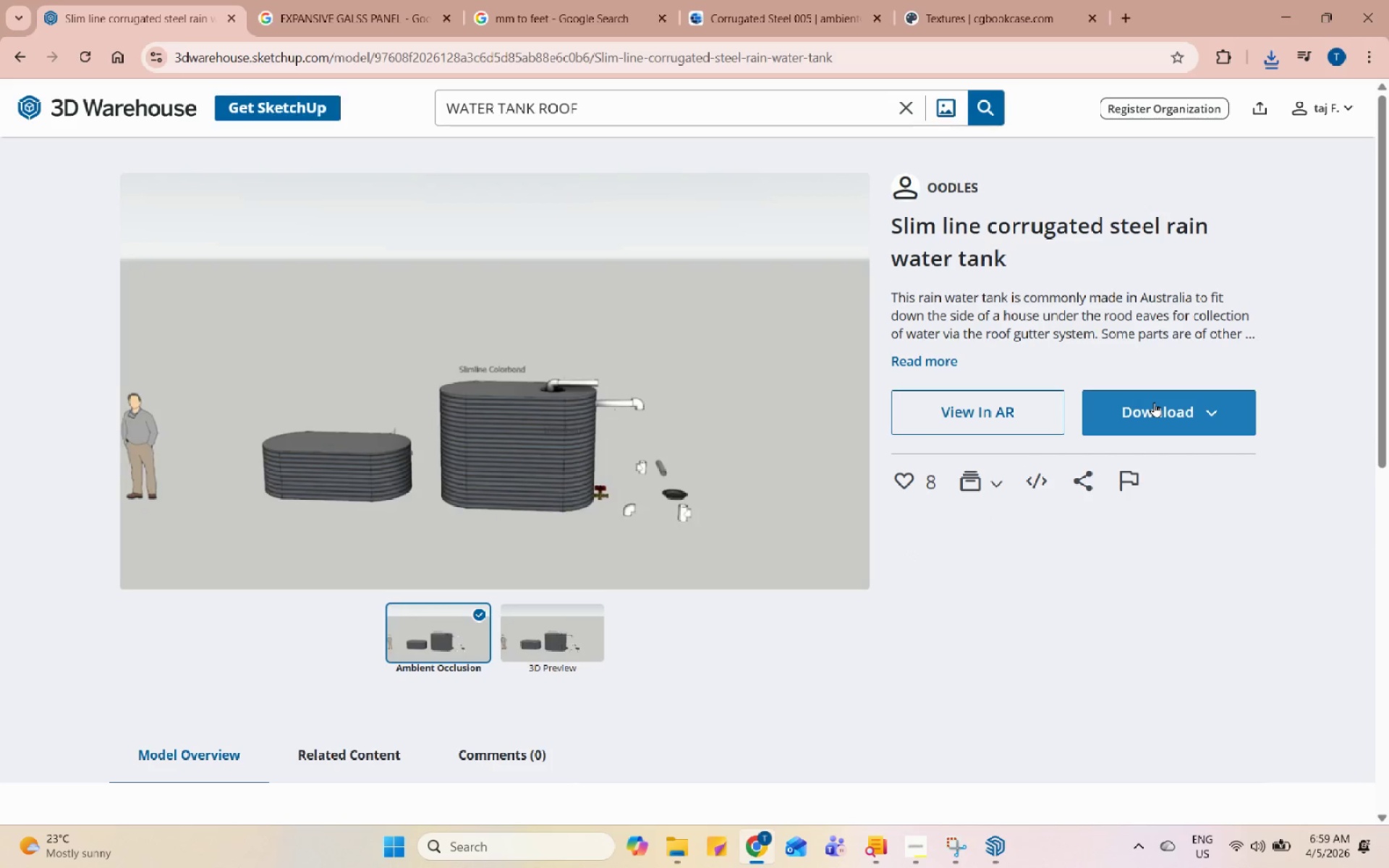 
left_click([1154, 402])
 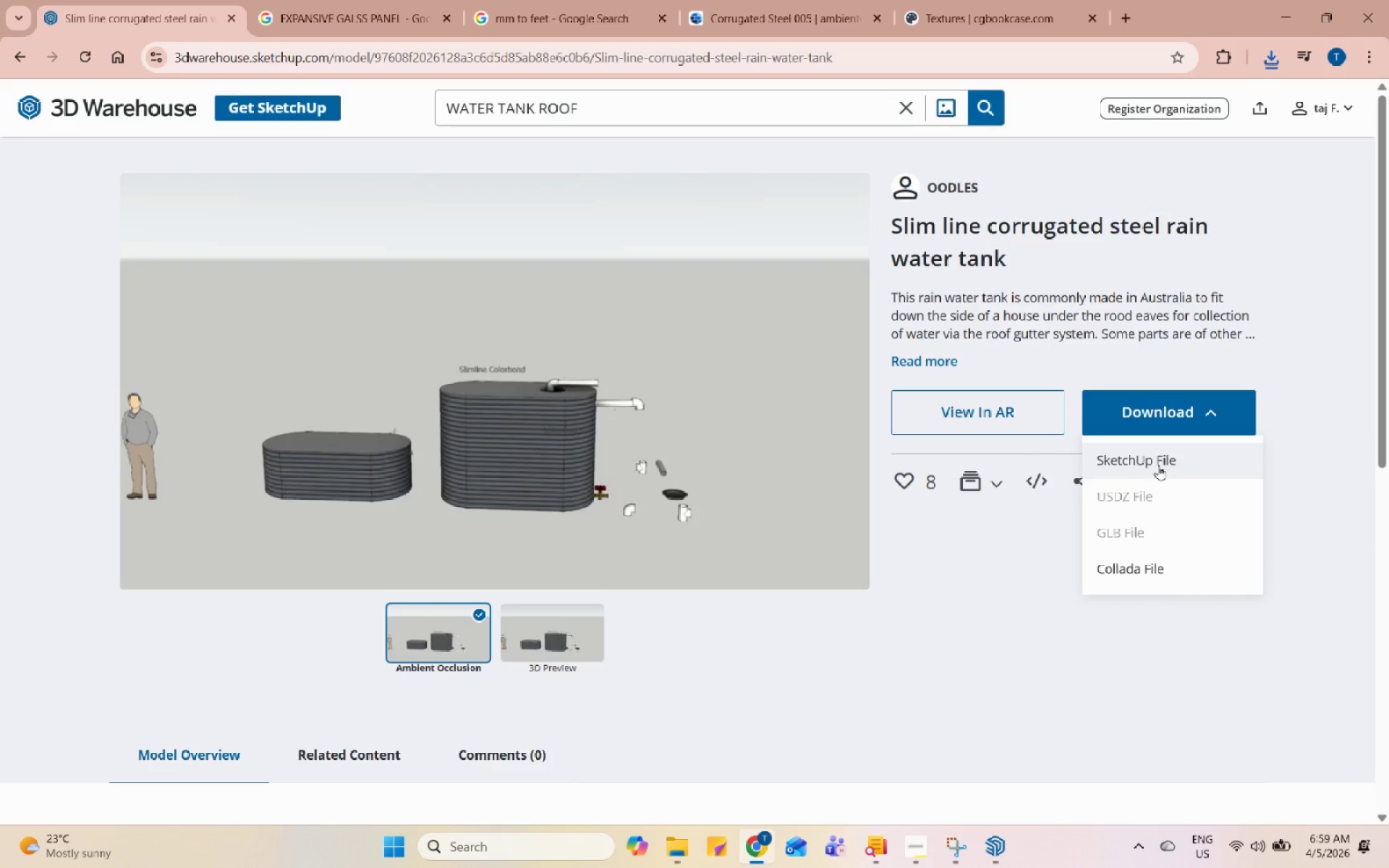 
left_click([1159, 461])
 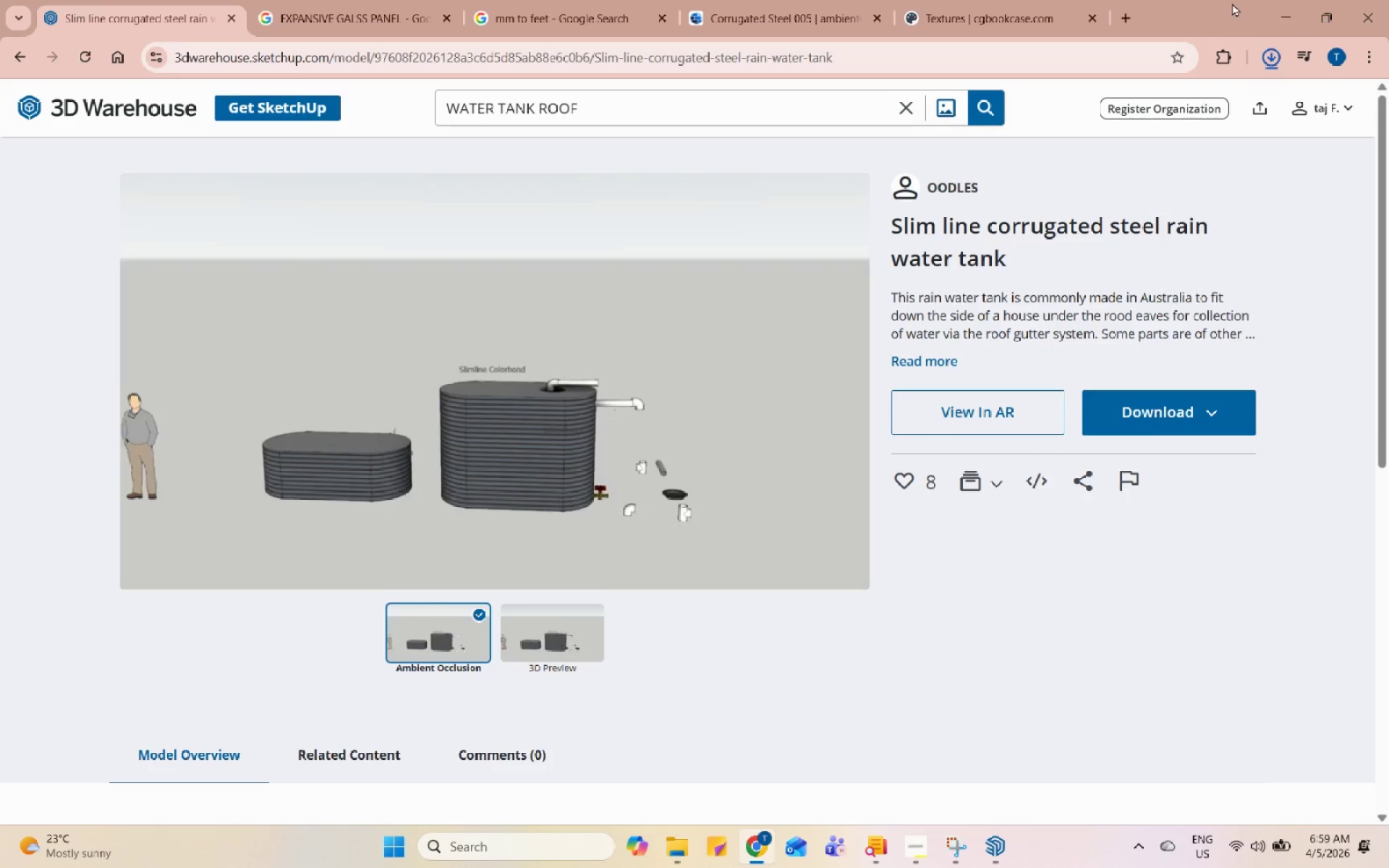 
left_click([1282, 17])
 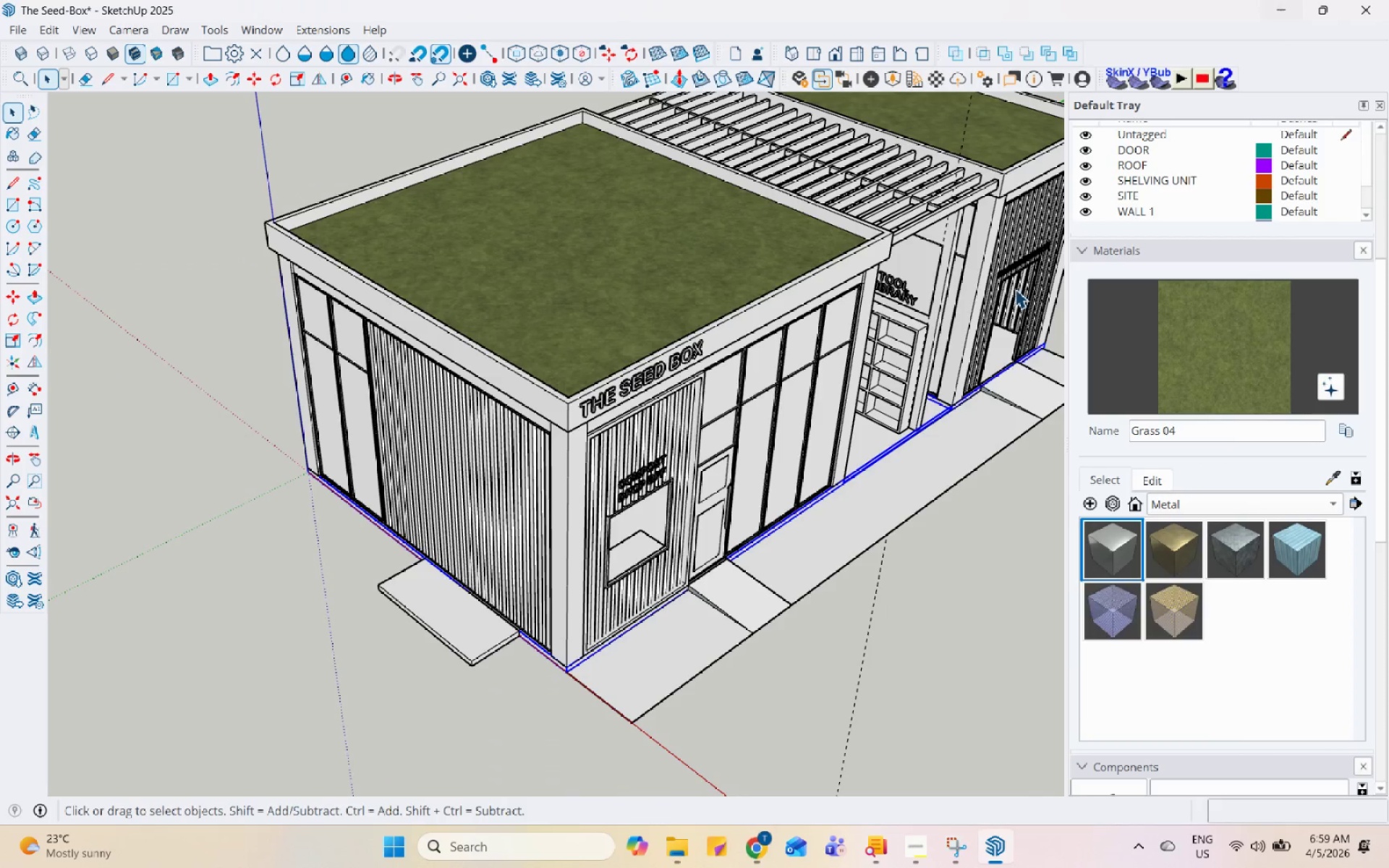 
scroll: coordinate [736, 554], scroll_direction: down, amount: 3.0
 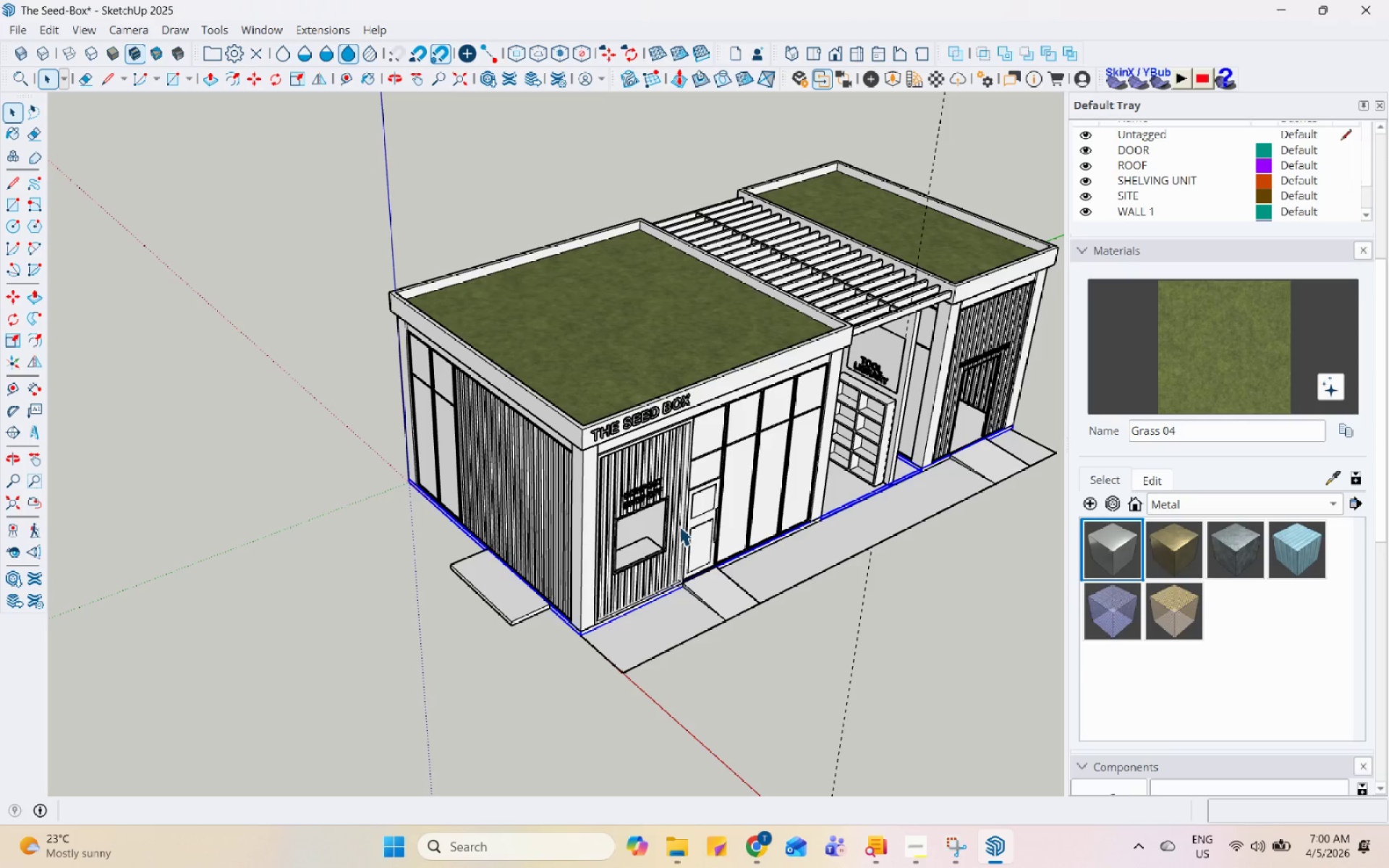 
wait(47.13)
 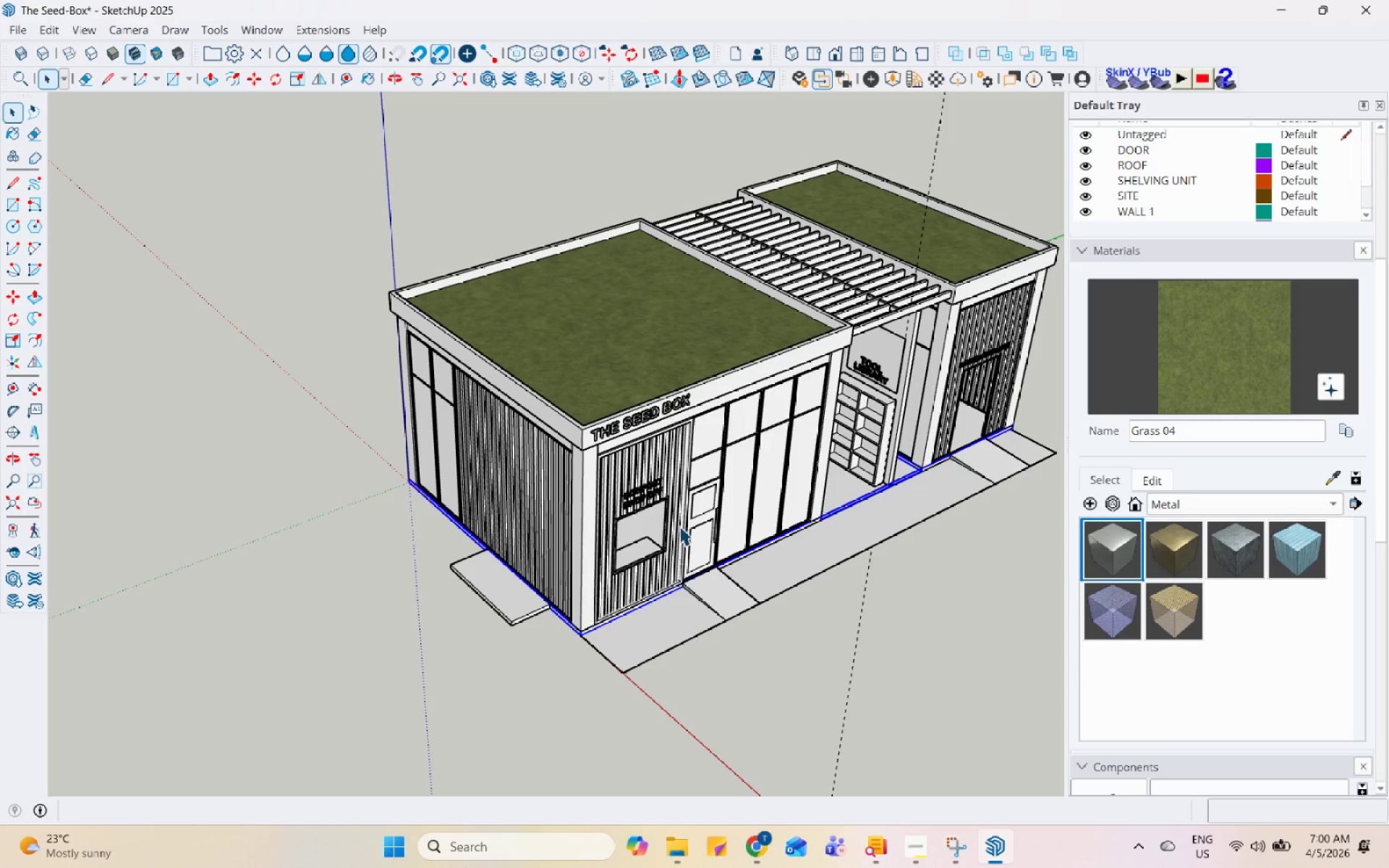 
left_click([338, 218])
 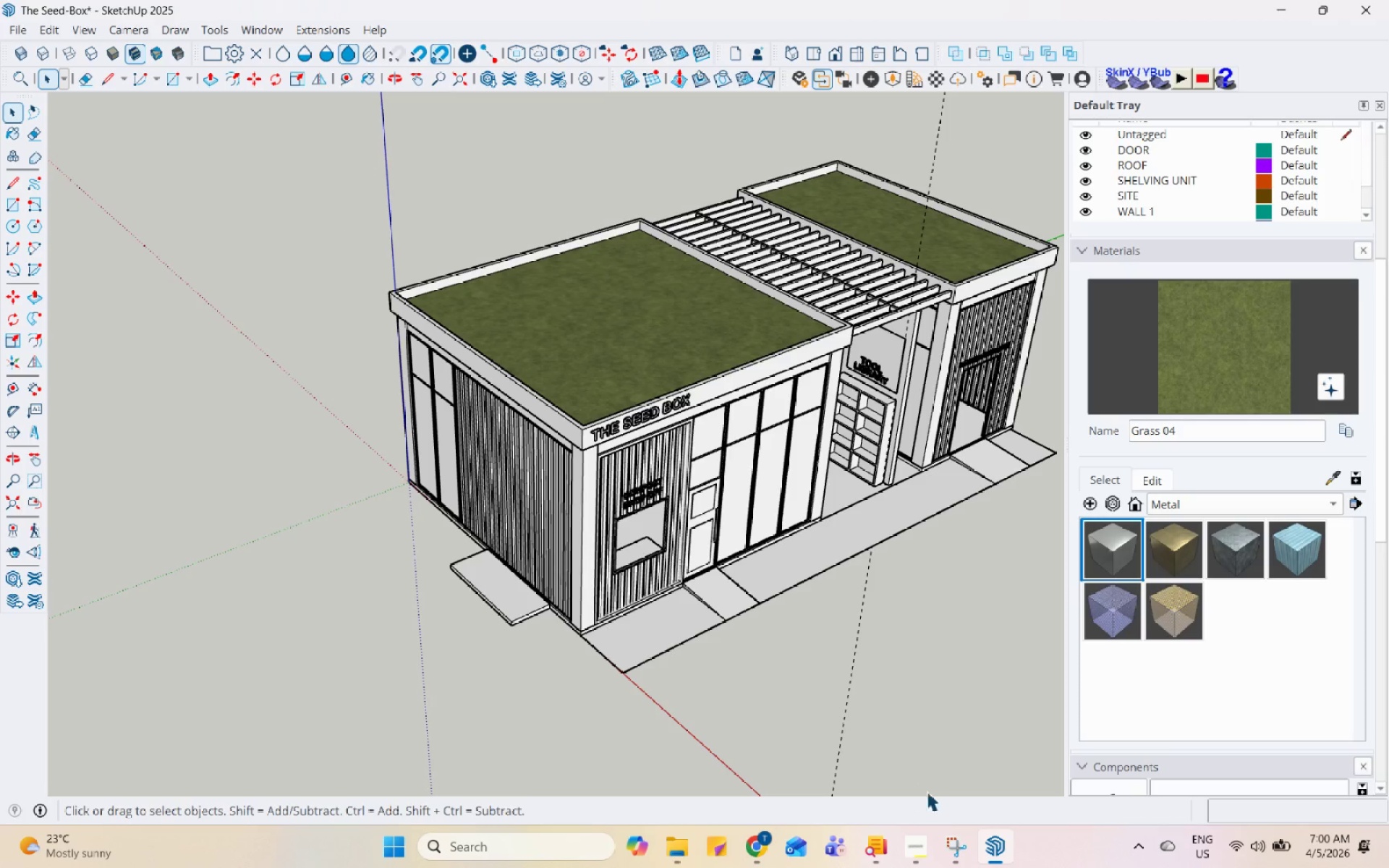 
right_click([983, 845])
 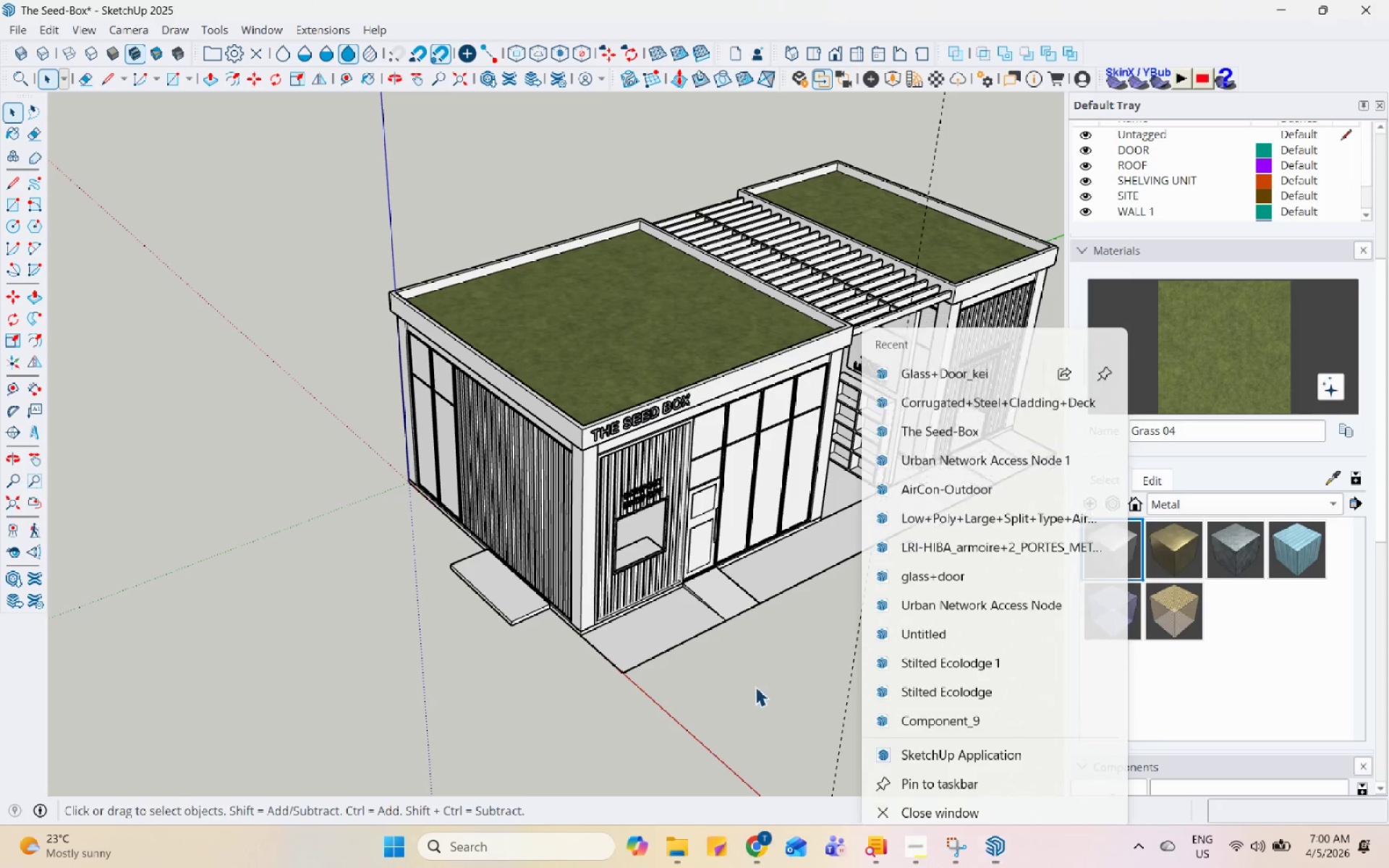 
key(Control+S)
 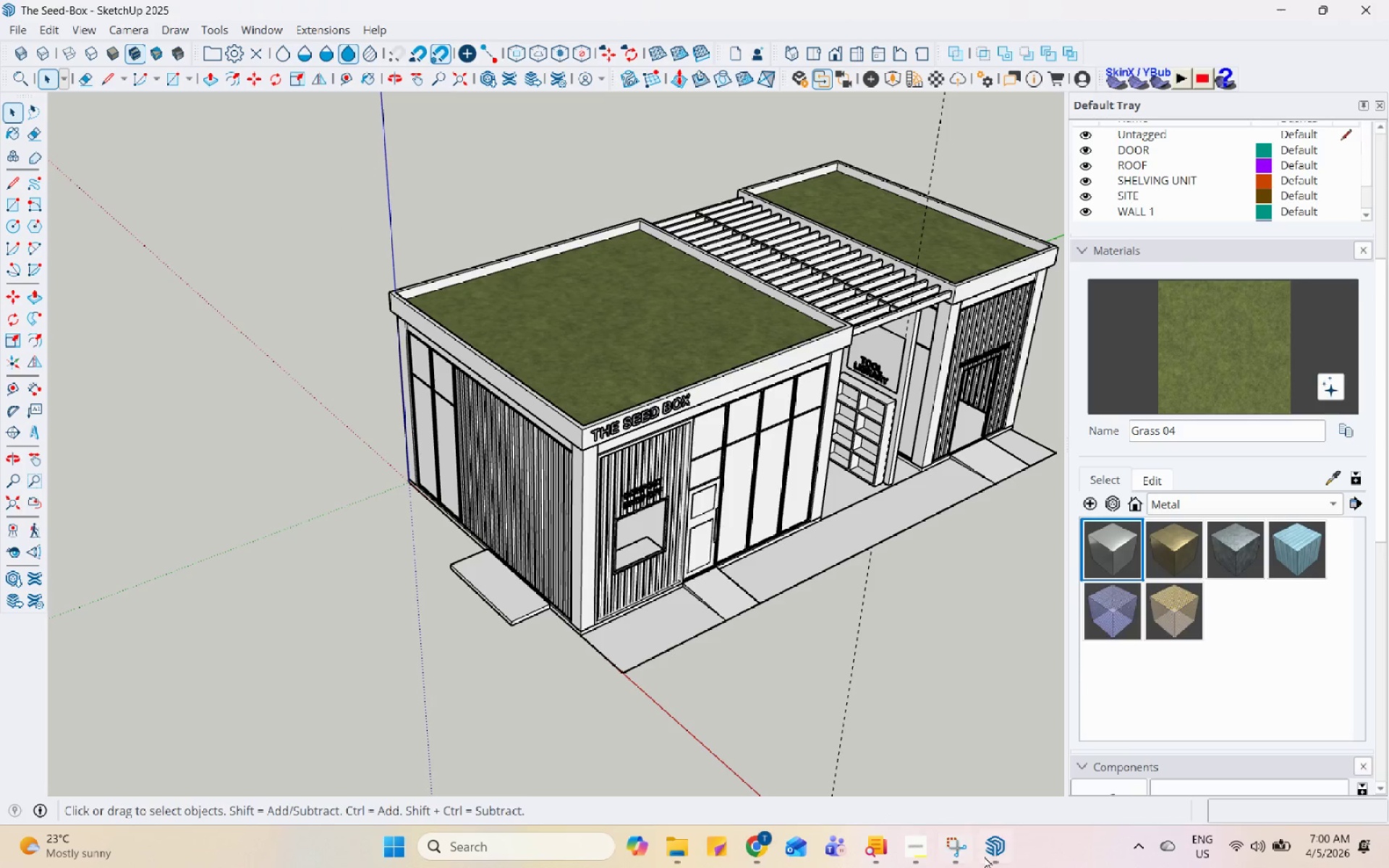 
left_click([987, 854])
 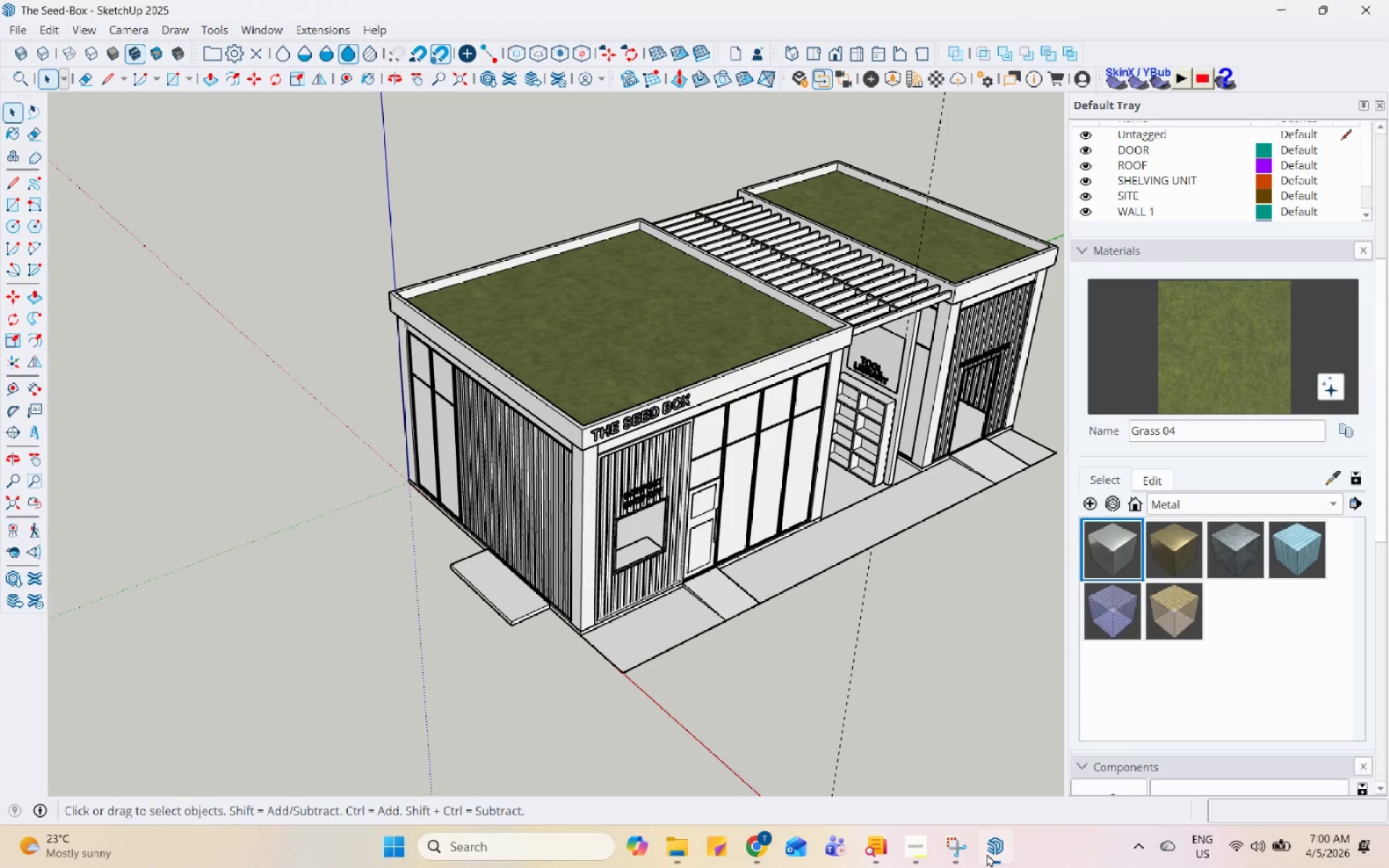 
right_click([987, 854])
 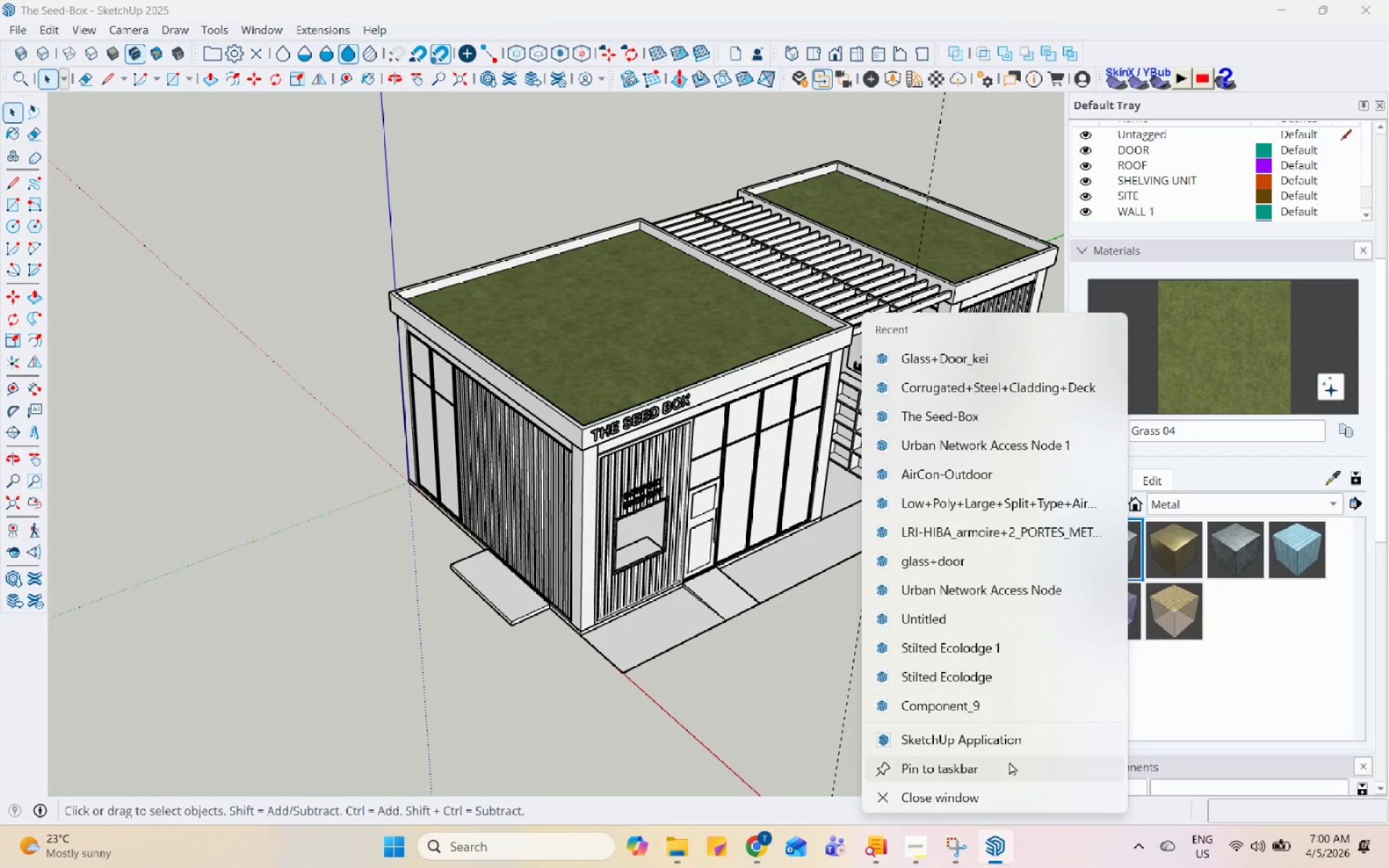 
left_click([1013, 749])
 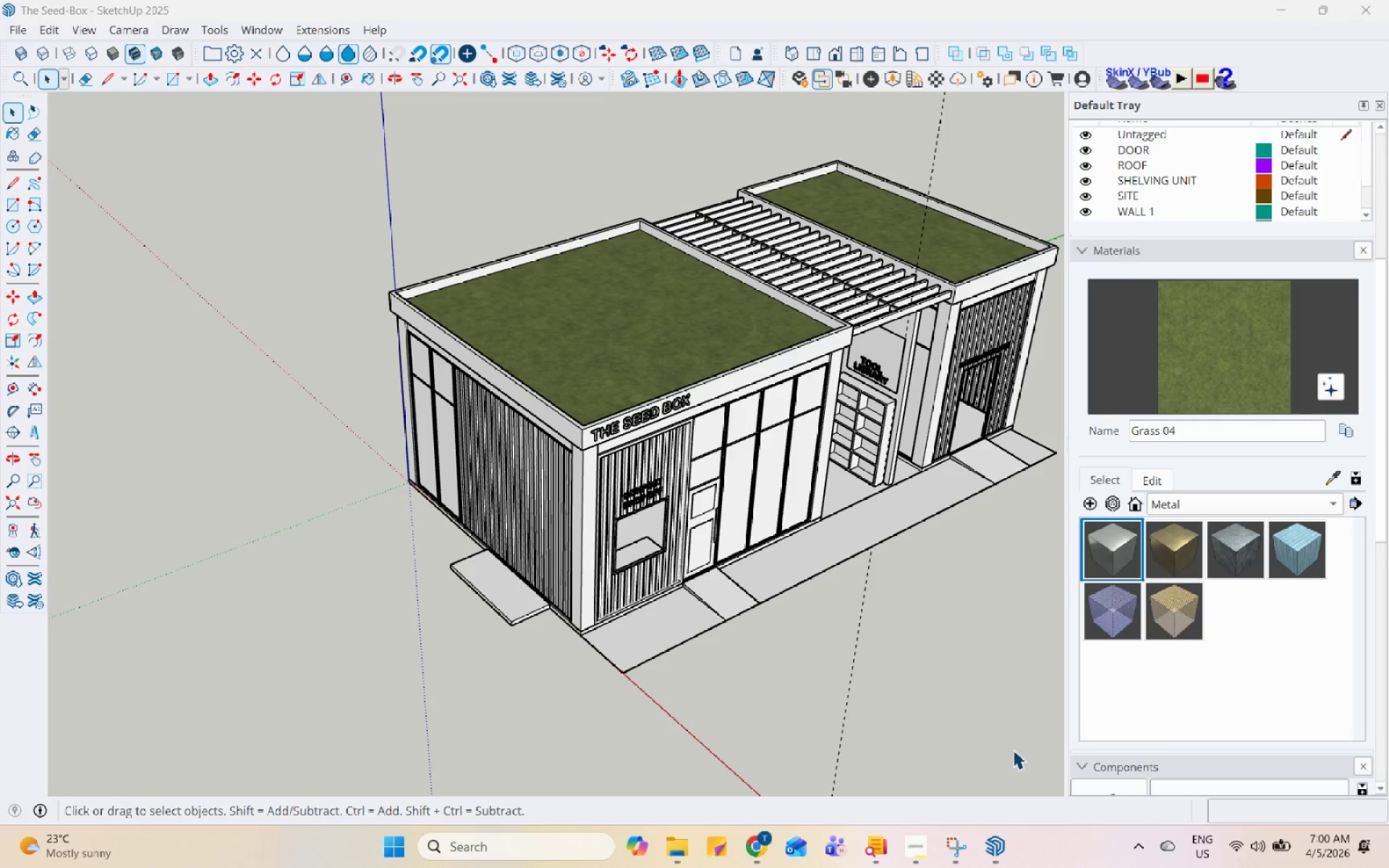 
scroll: coordinate [619, 438], scroll_direction: up, amount: 8.0
 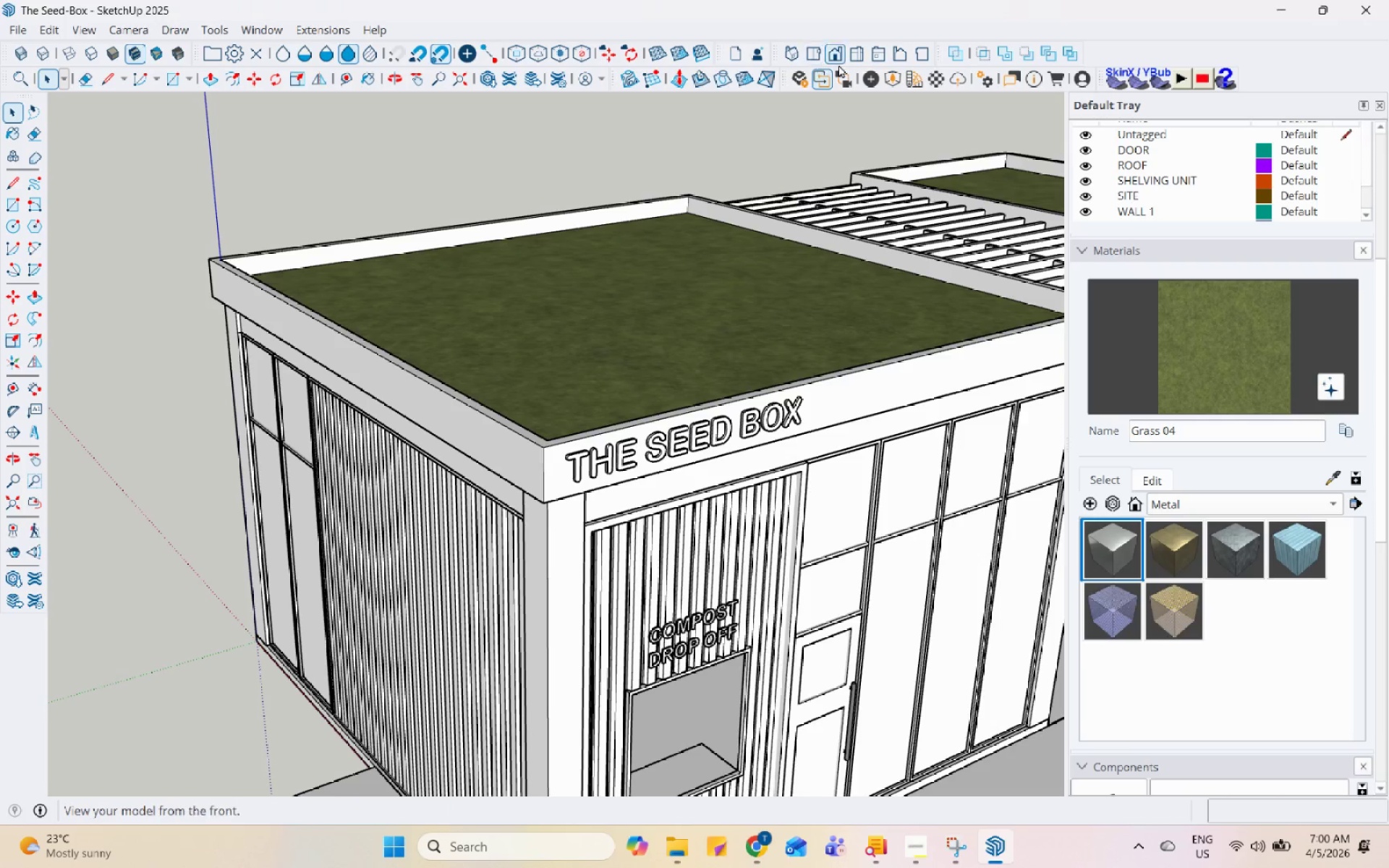 
left_click([896, 69])
 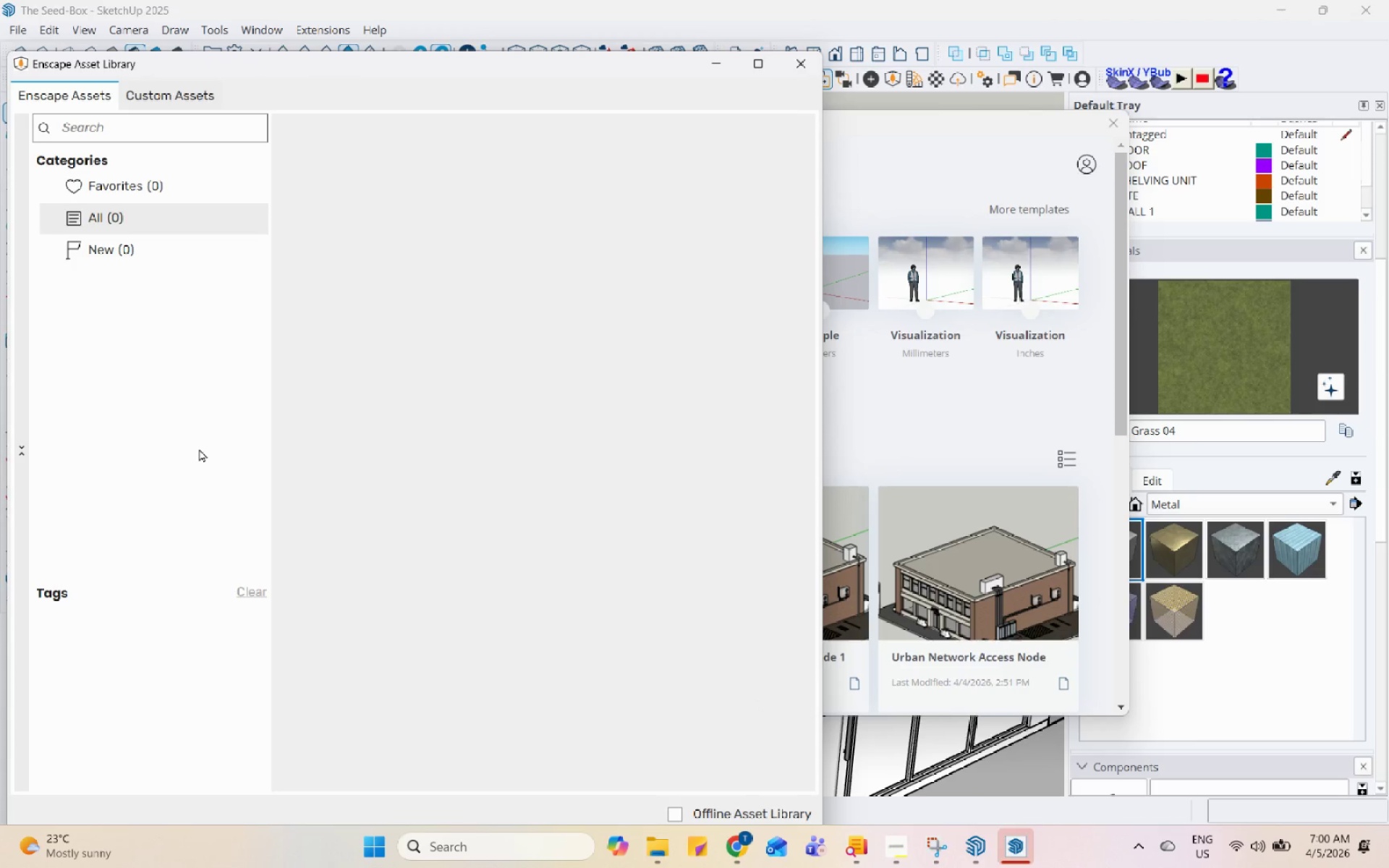 
left_click([709, 60])
 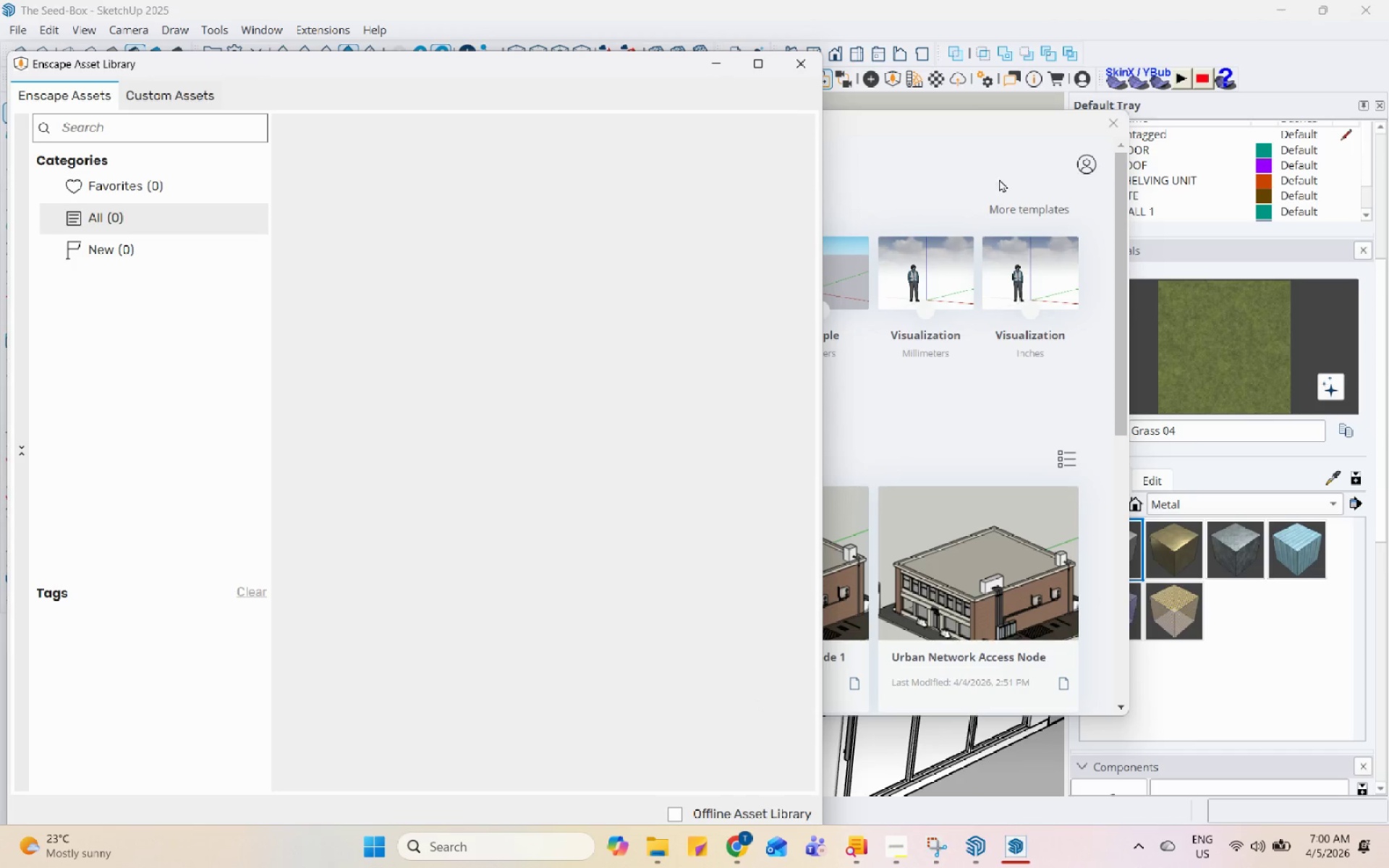 
left_click([1012, 134])
 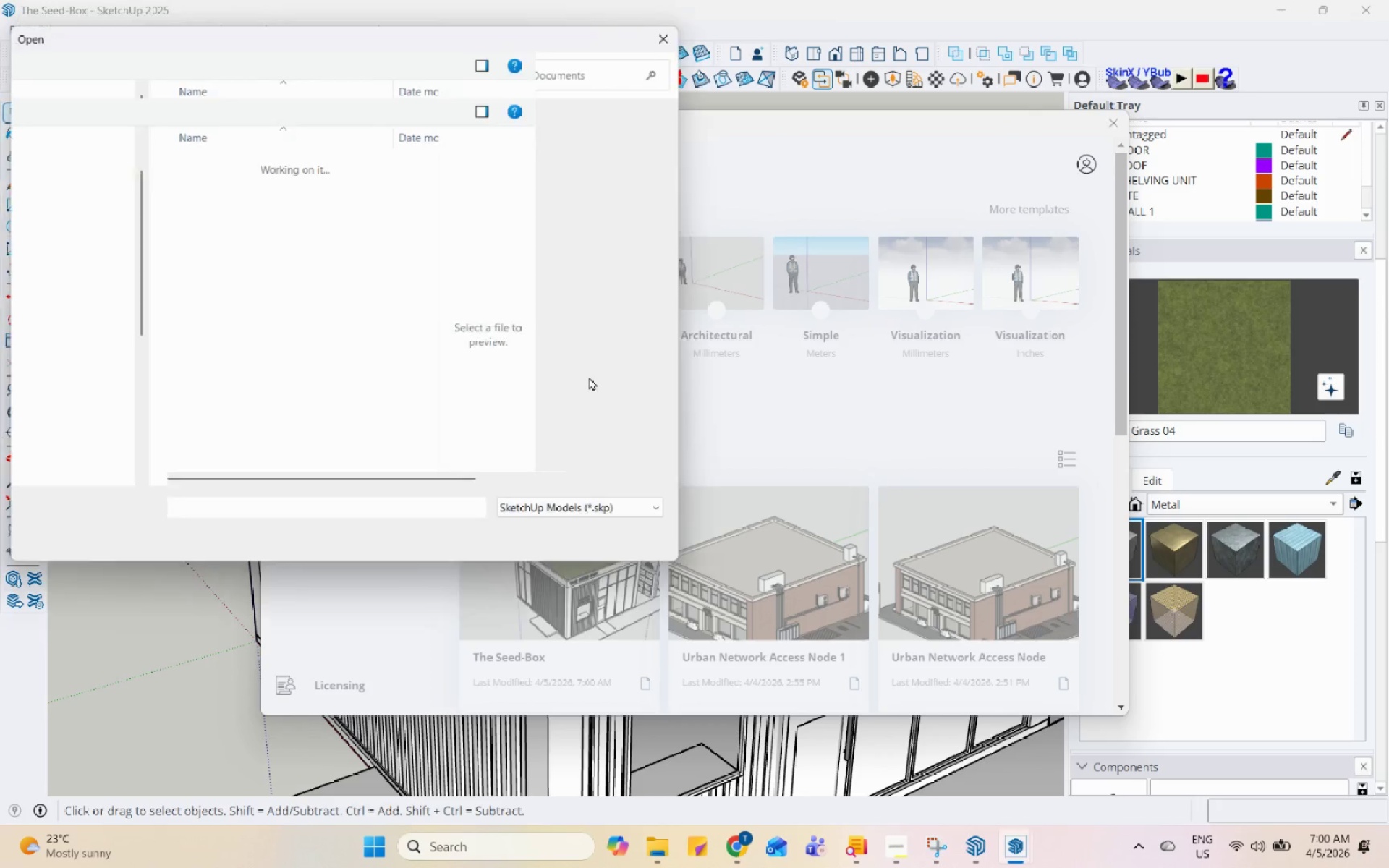 
left_click([80, 231])
 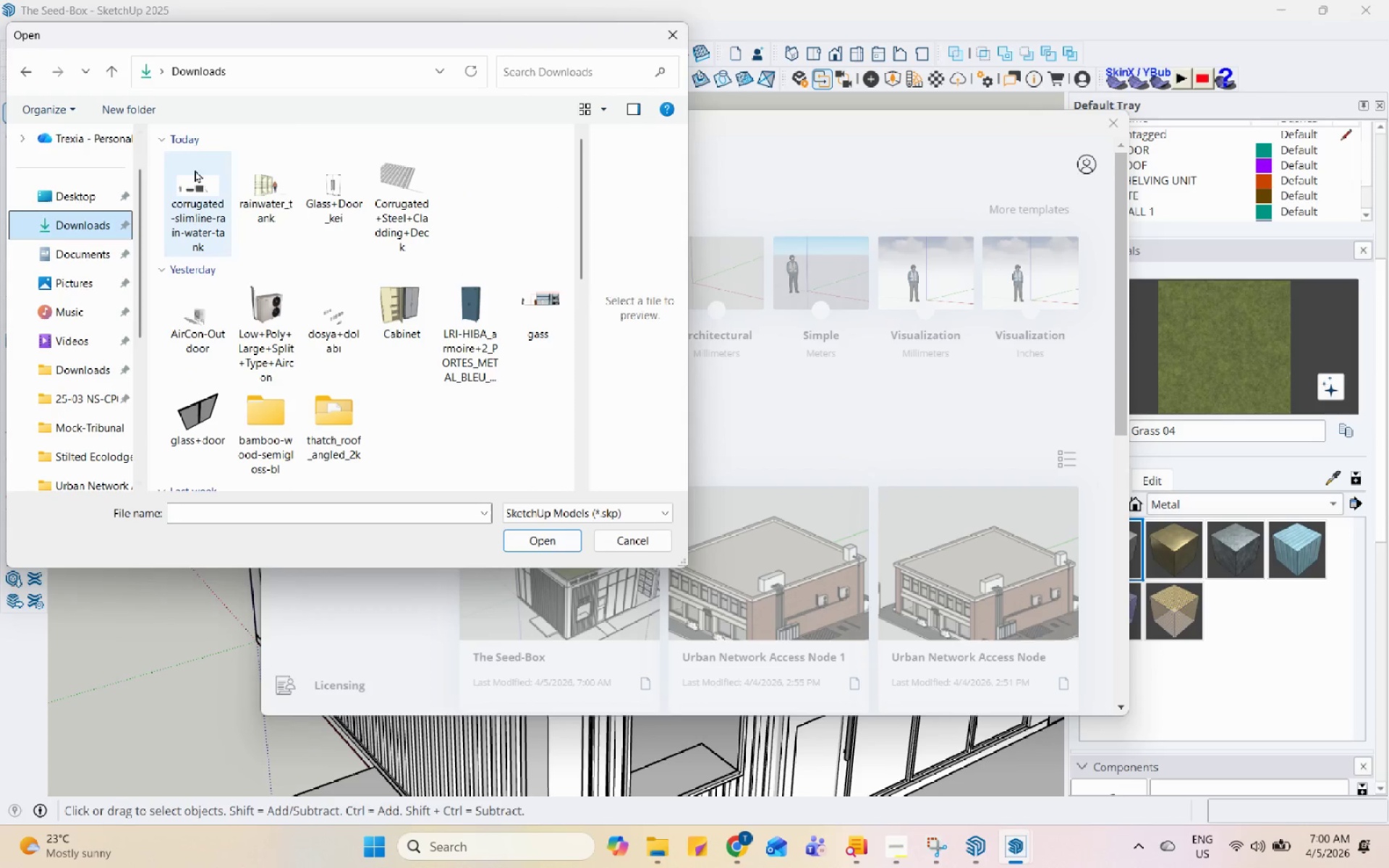 
left_click([198, 166])
 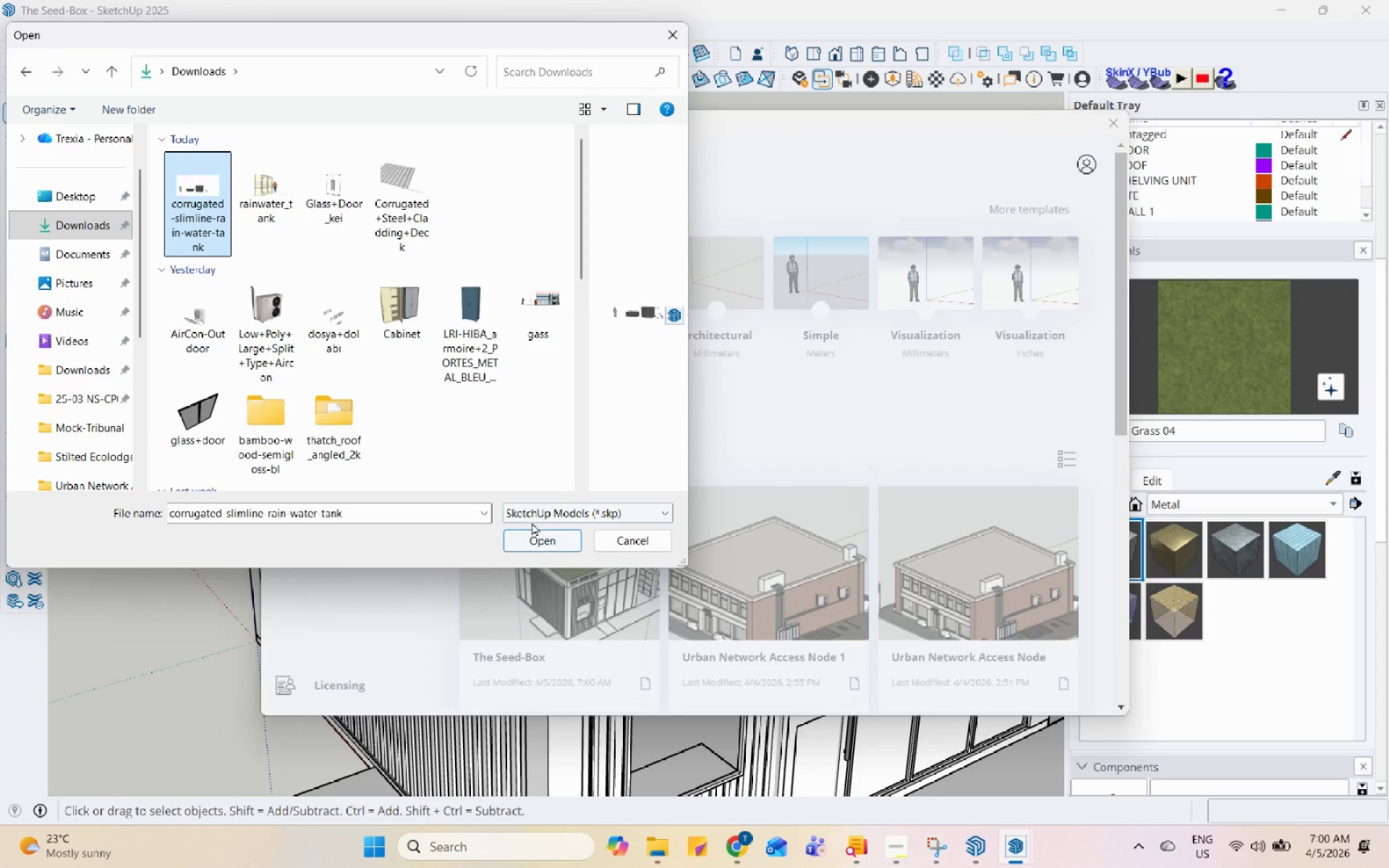 
left_click([556, 535])
 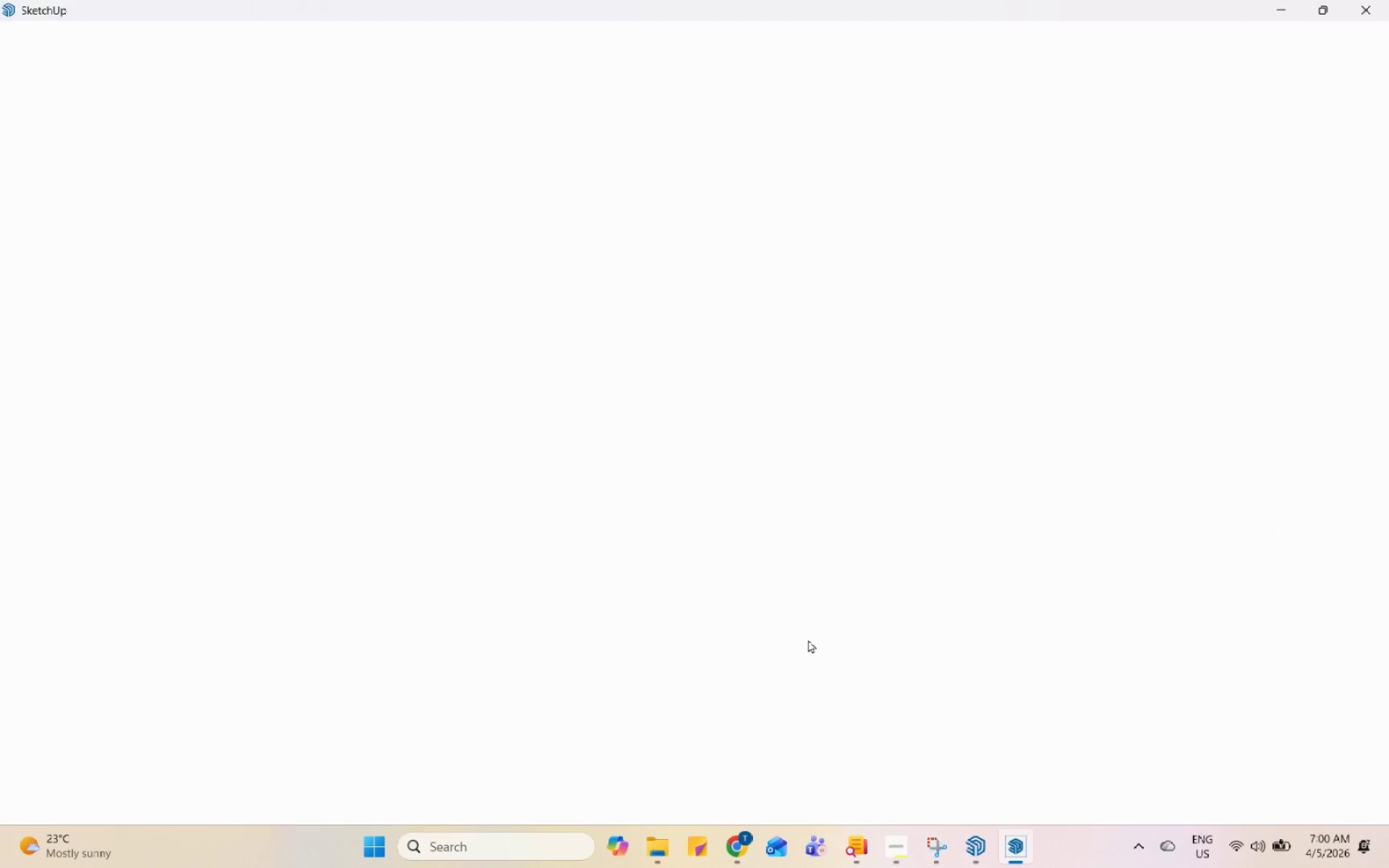 
left_click([977, 860])
 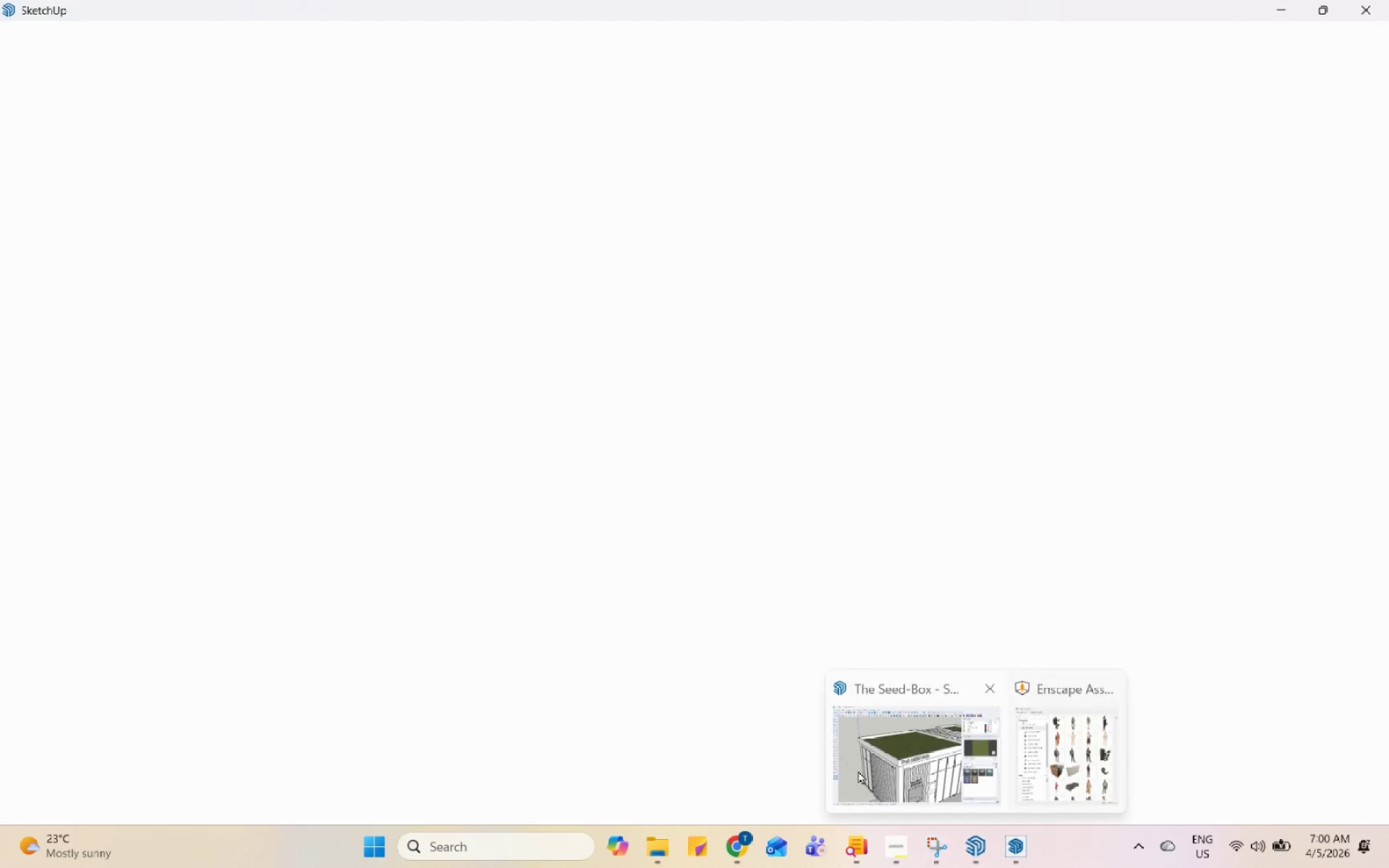 
left_click([858, 768])
 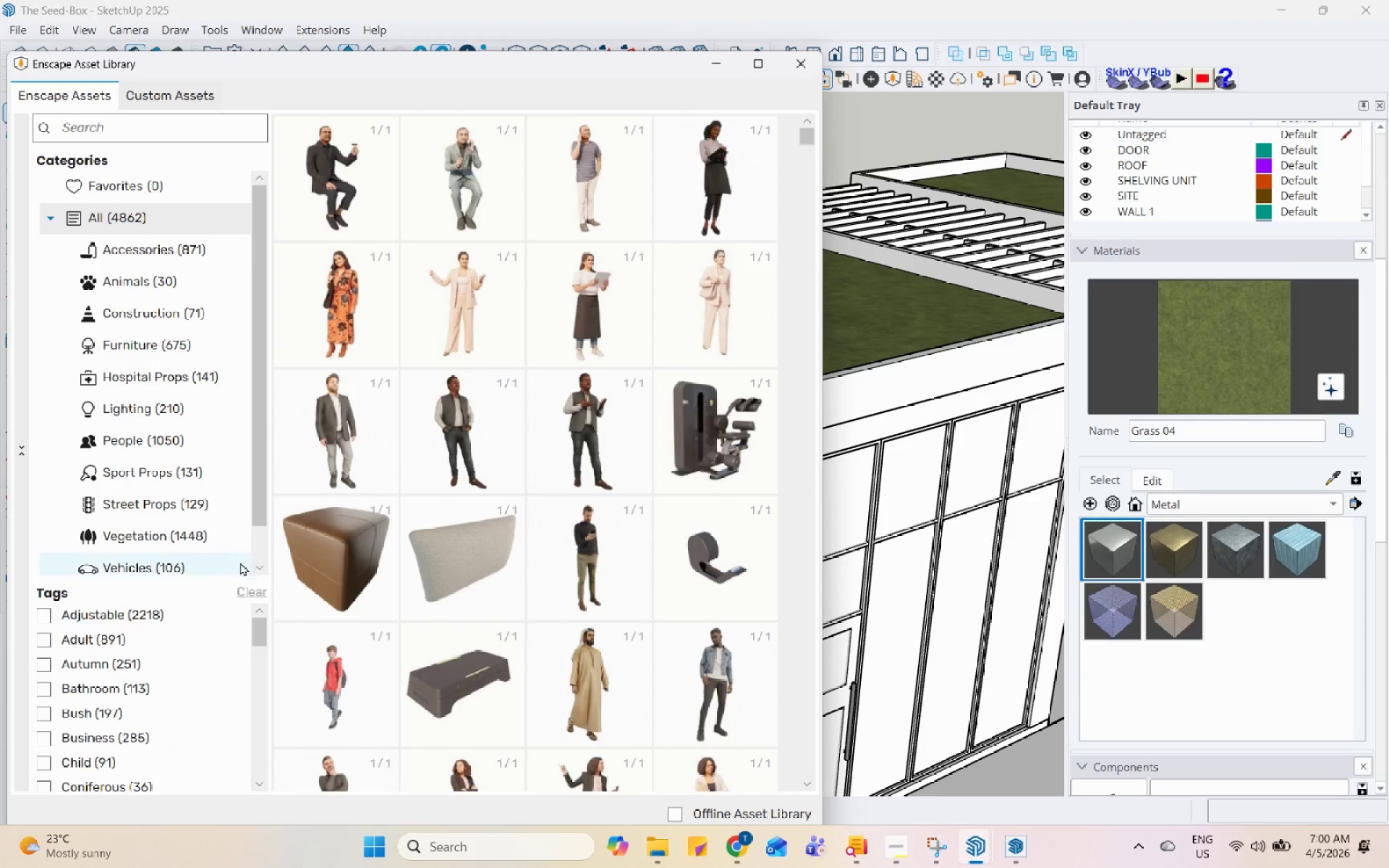 
left_click([177, 539])
 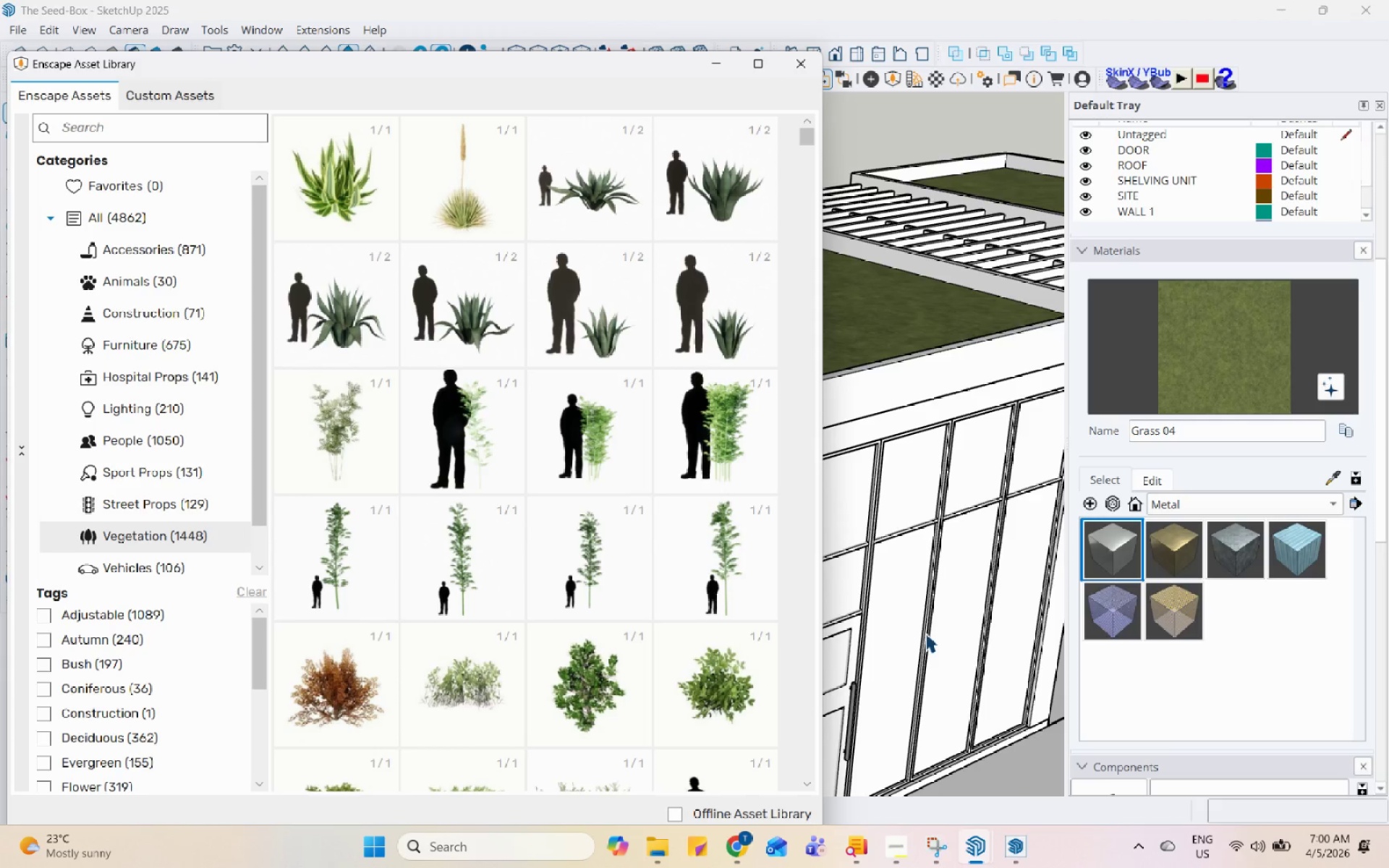 
wait(13.22)
 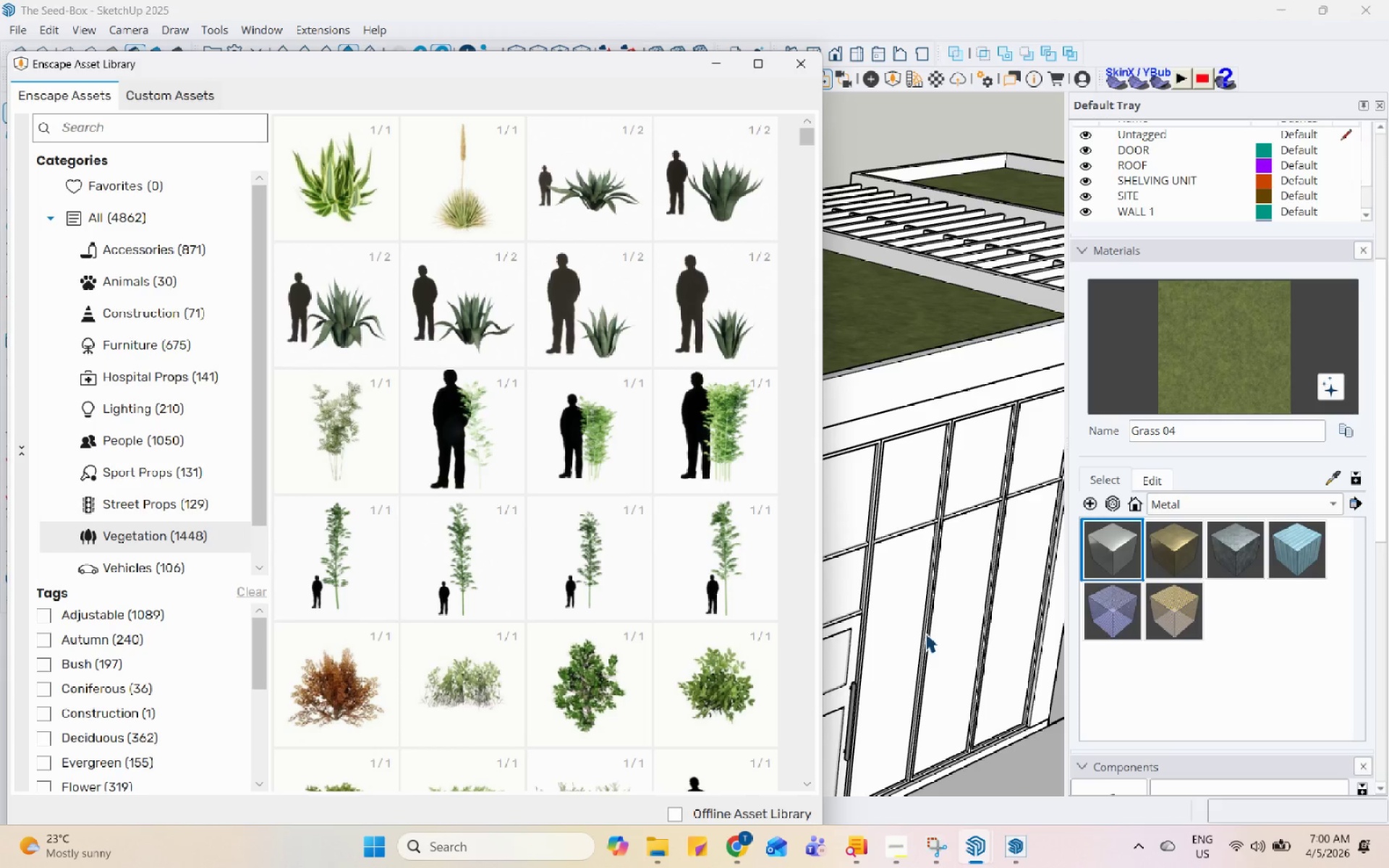 
scroll: coordinate [713, 619], scroll_direction: down, amount: 7.0
 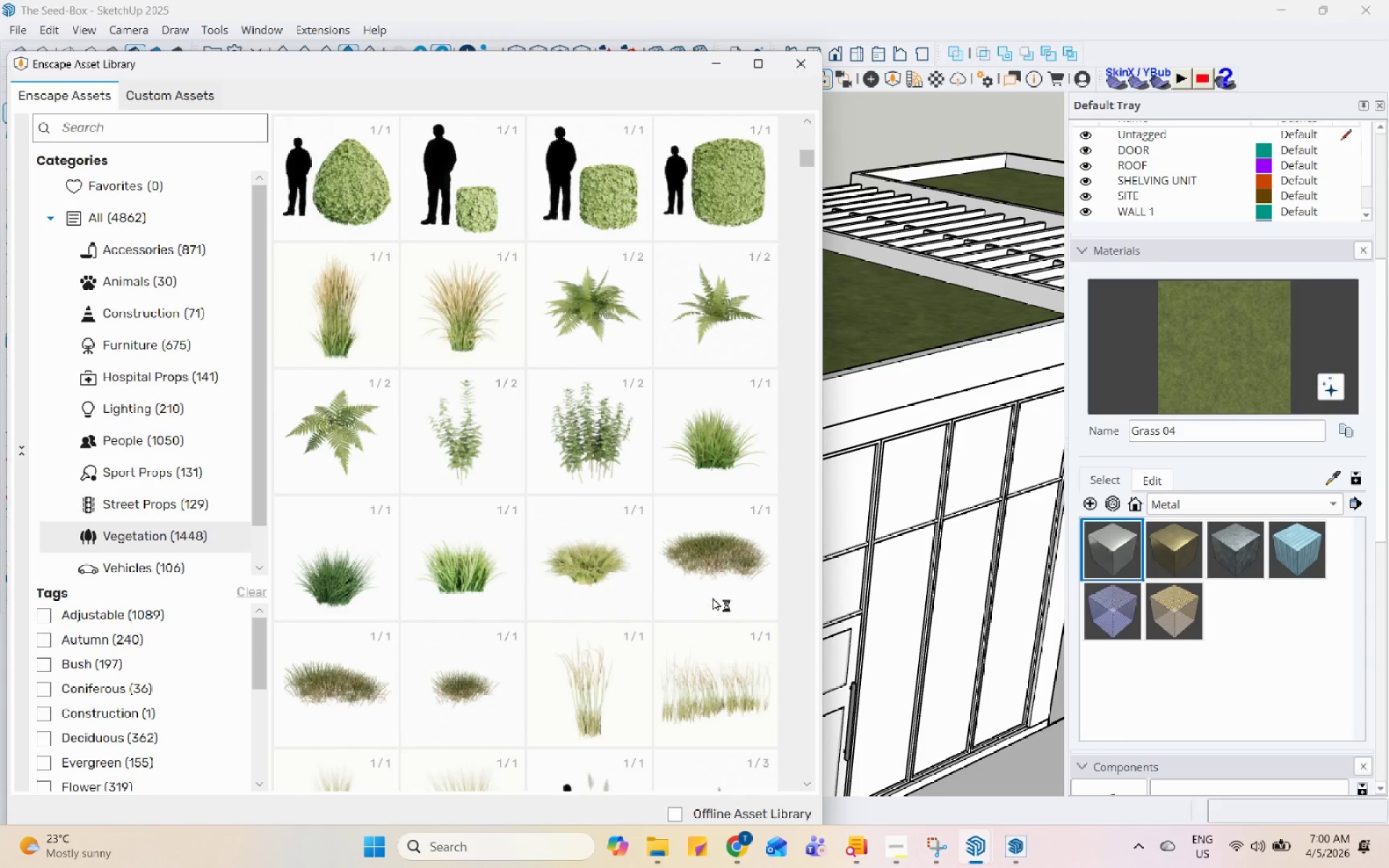 
left_click([713, 569])
 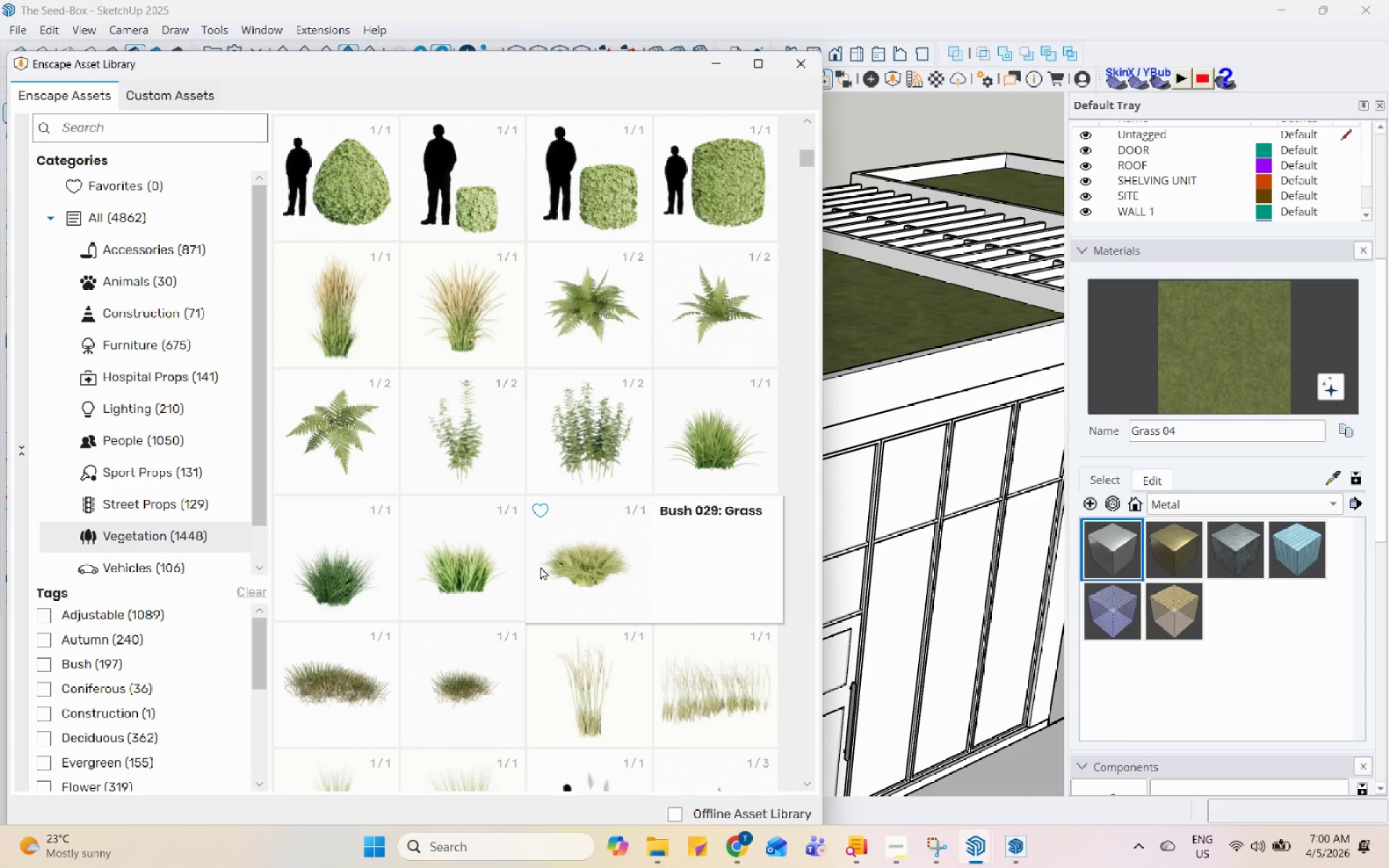 
left_click([363, 702])
 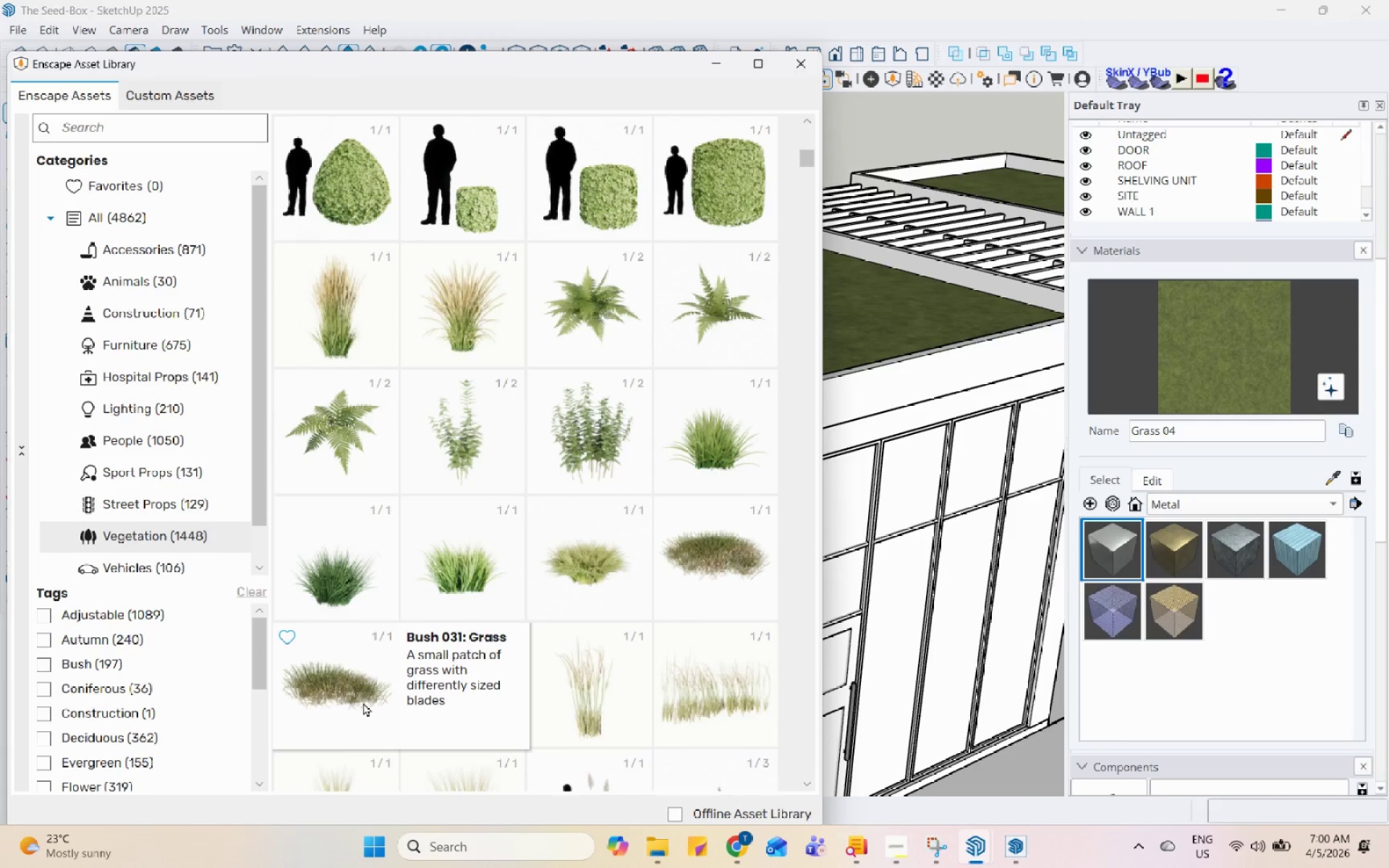 
left_click([363, 702])
 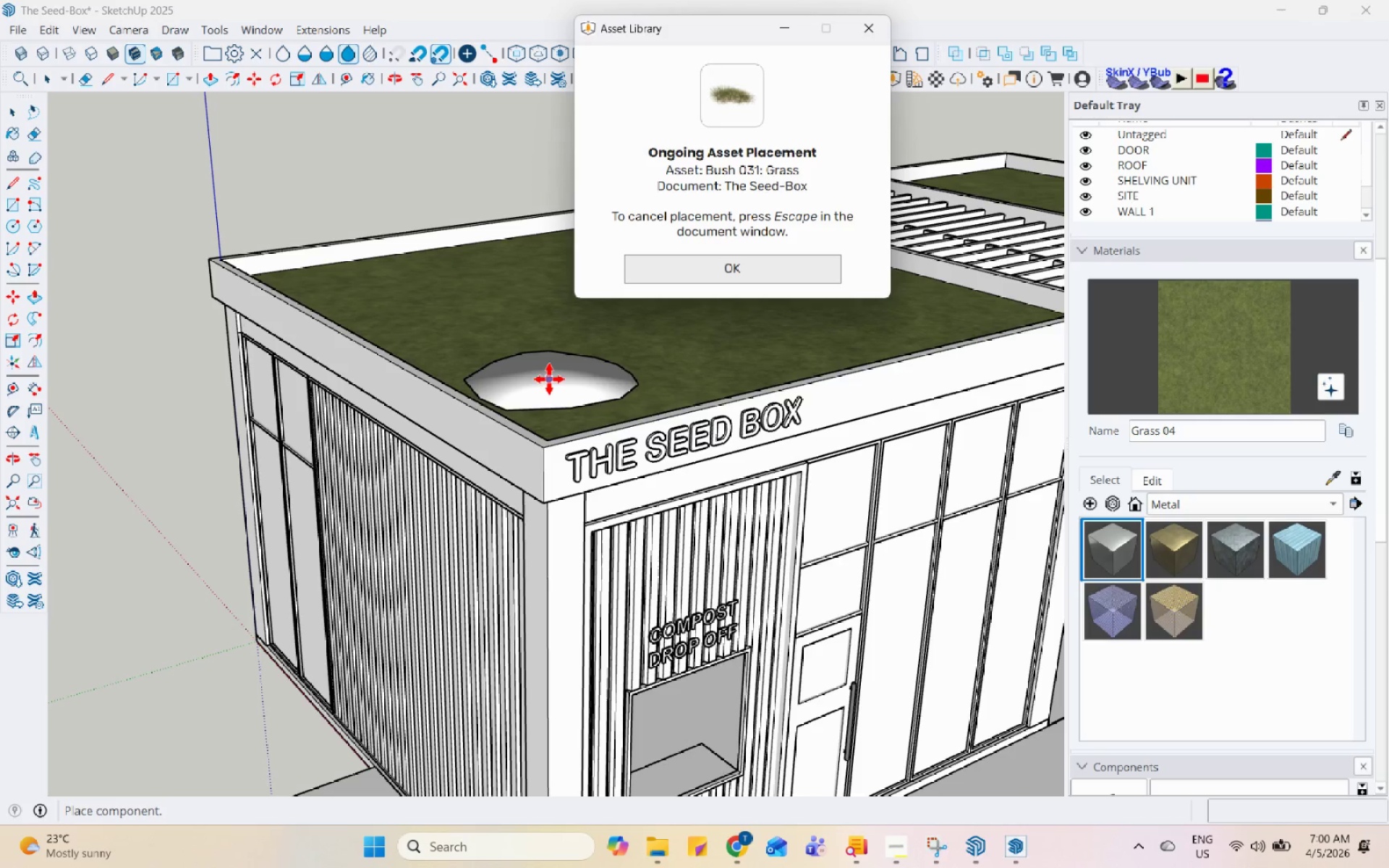 
left_click([582, 394])
 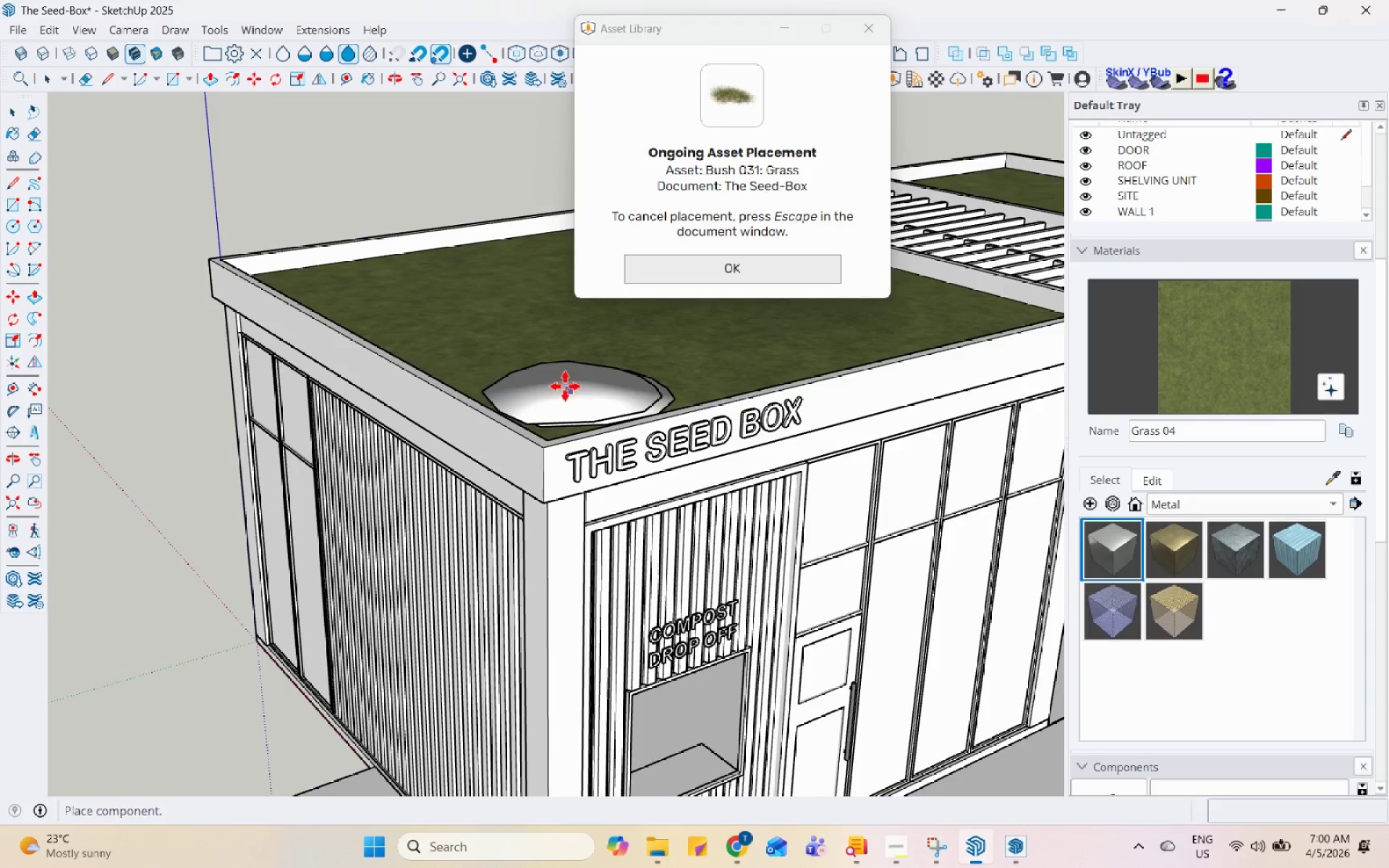 
scroll: coordinate [425, 454], scroll_direction: down, amount: 4.0
 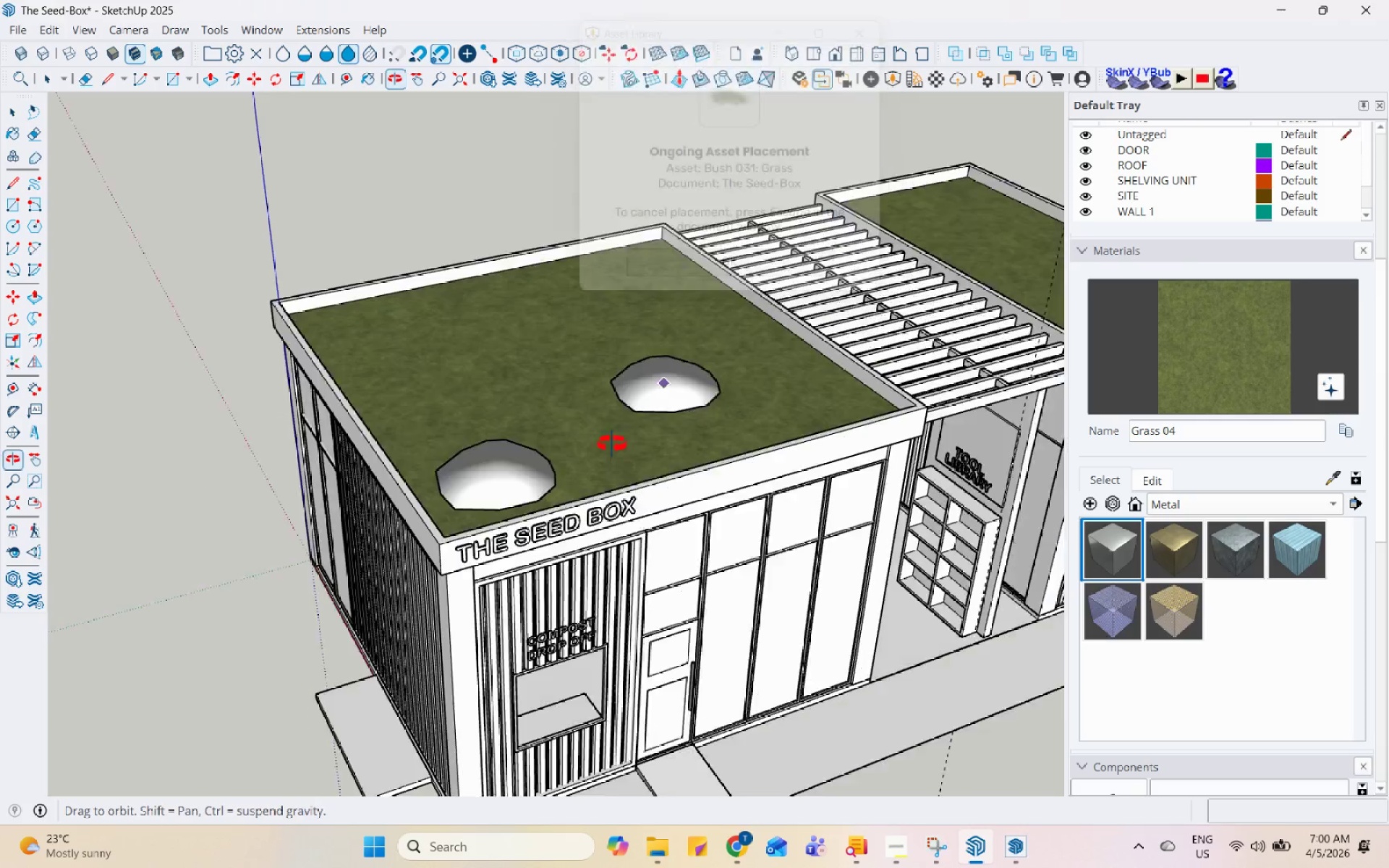 
scroll: coordinate [515, 511], scroll_direction: up, amount: 2.0
 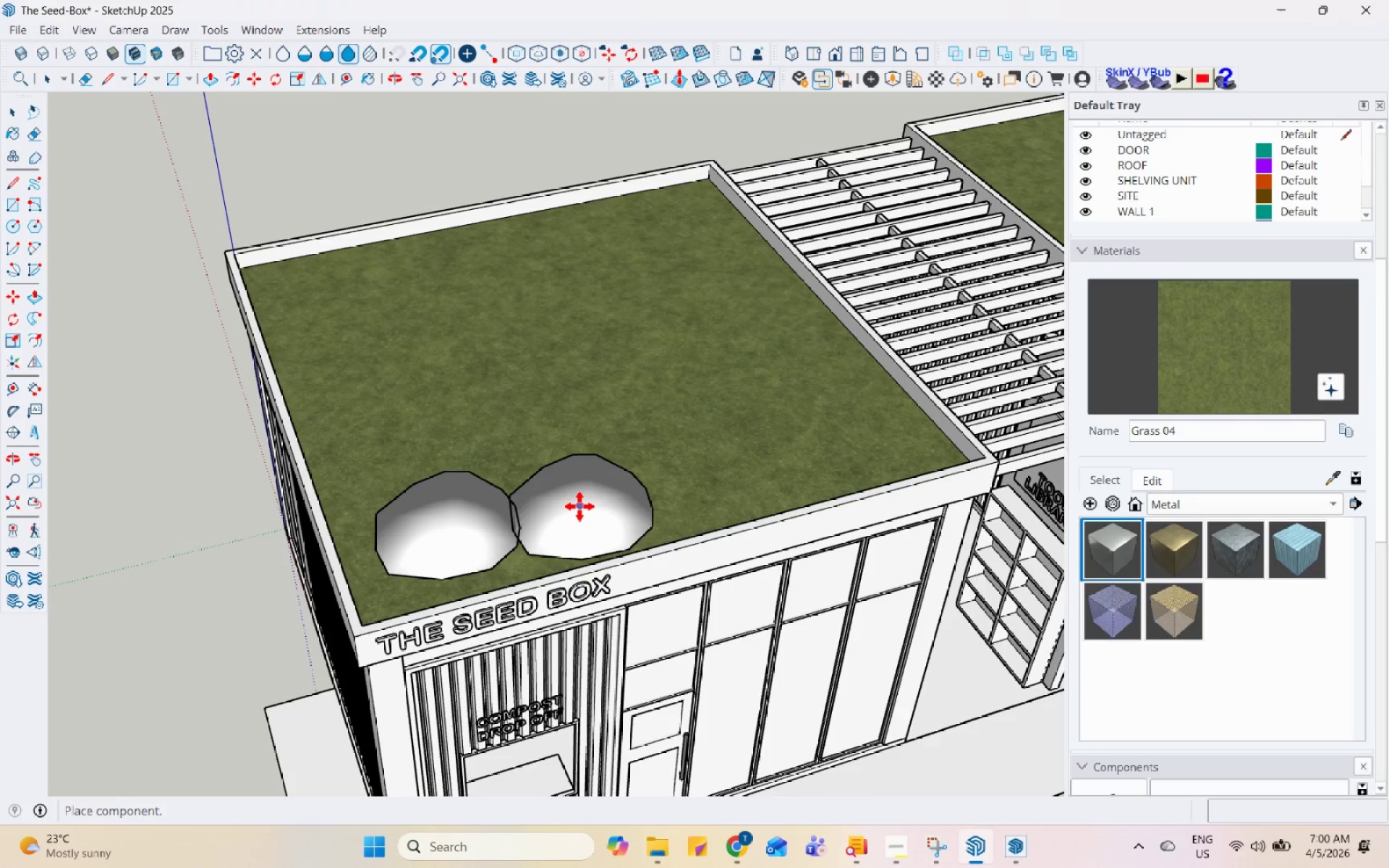 
left_click([583, 506])
 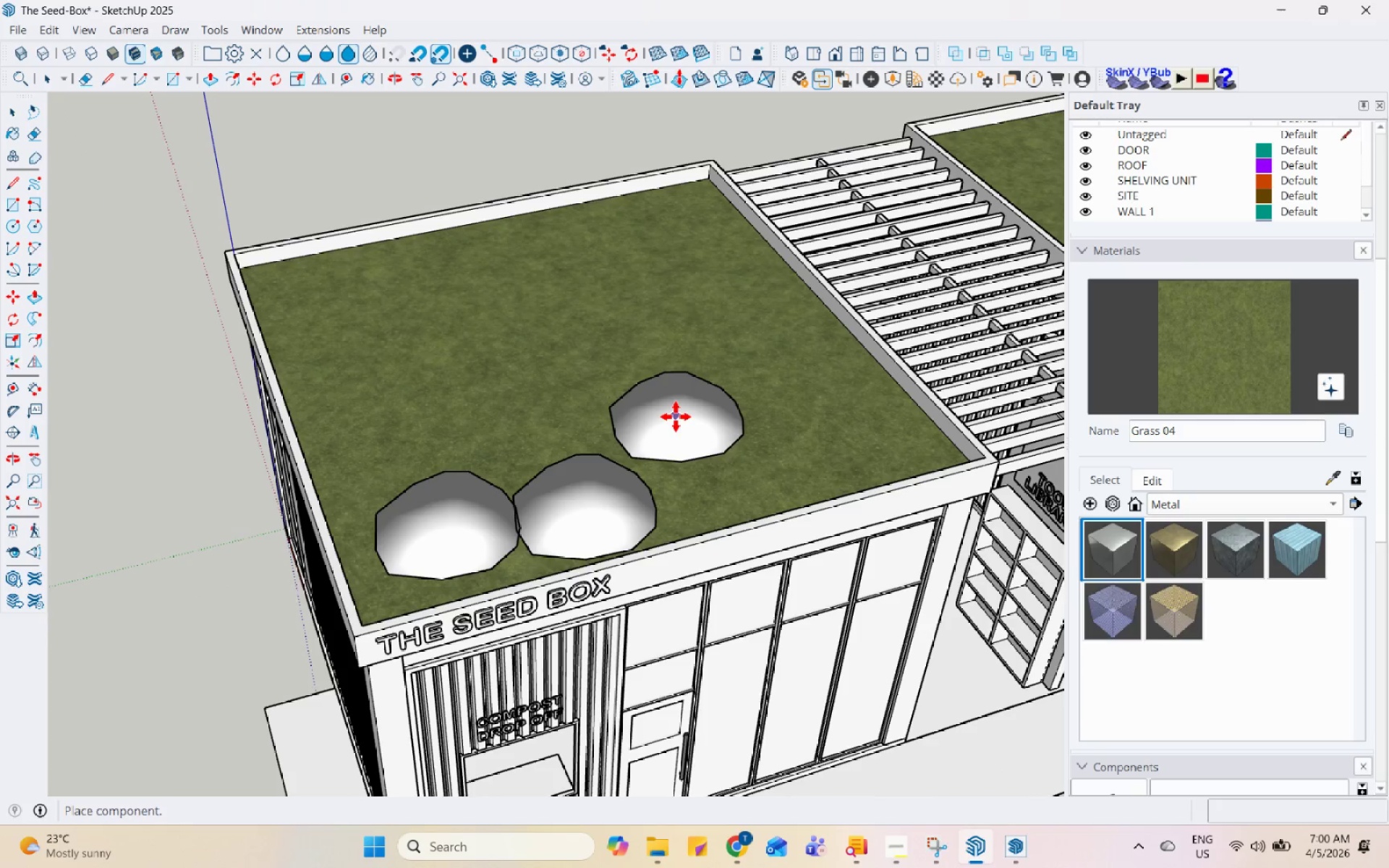 
left_click([660, 427])
 